 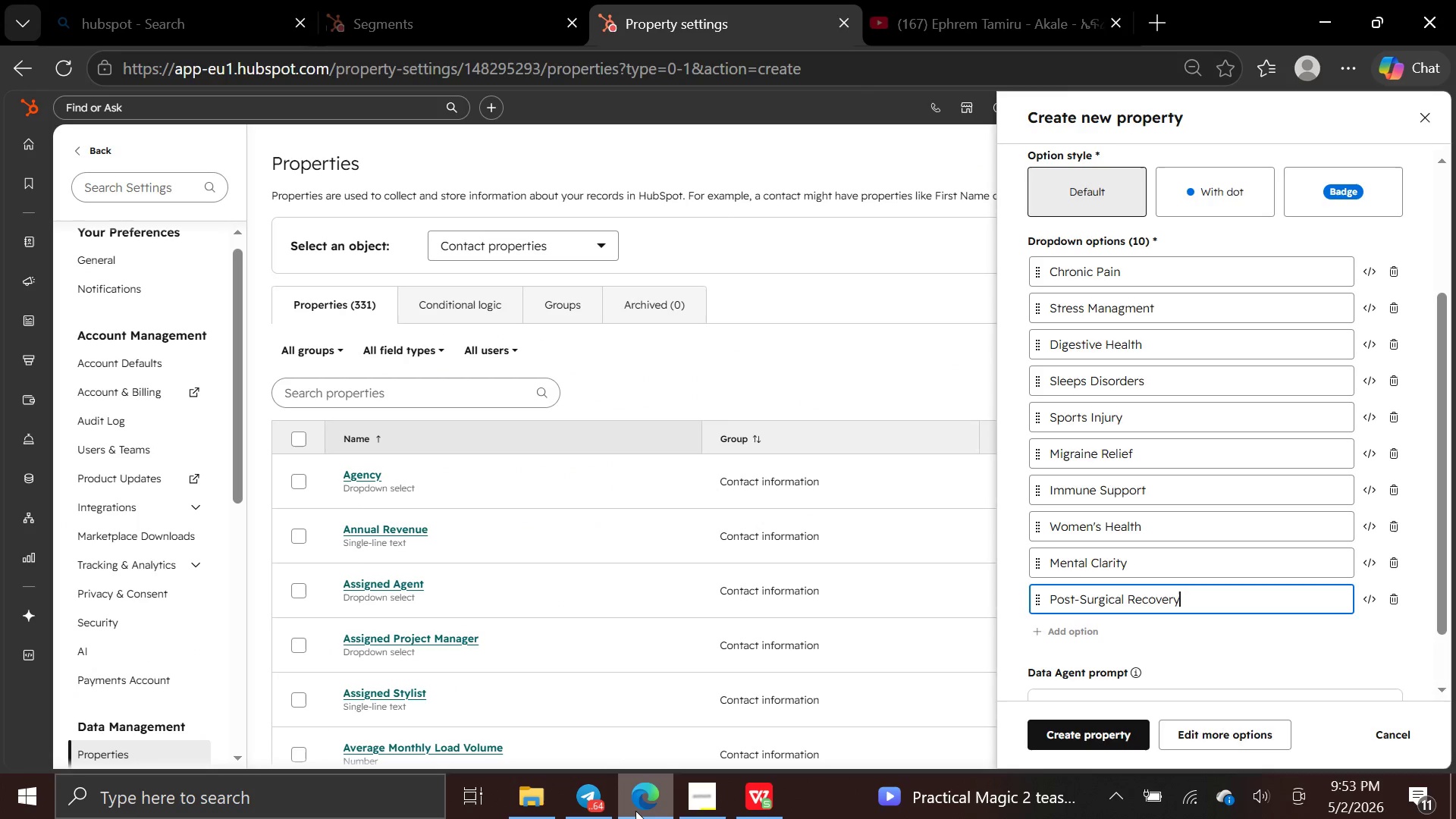 
left_click([748, 811])
 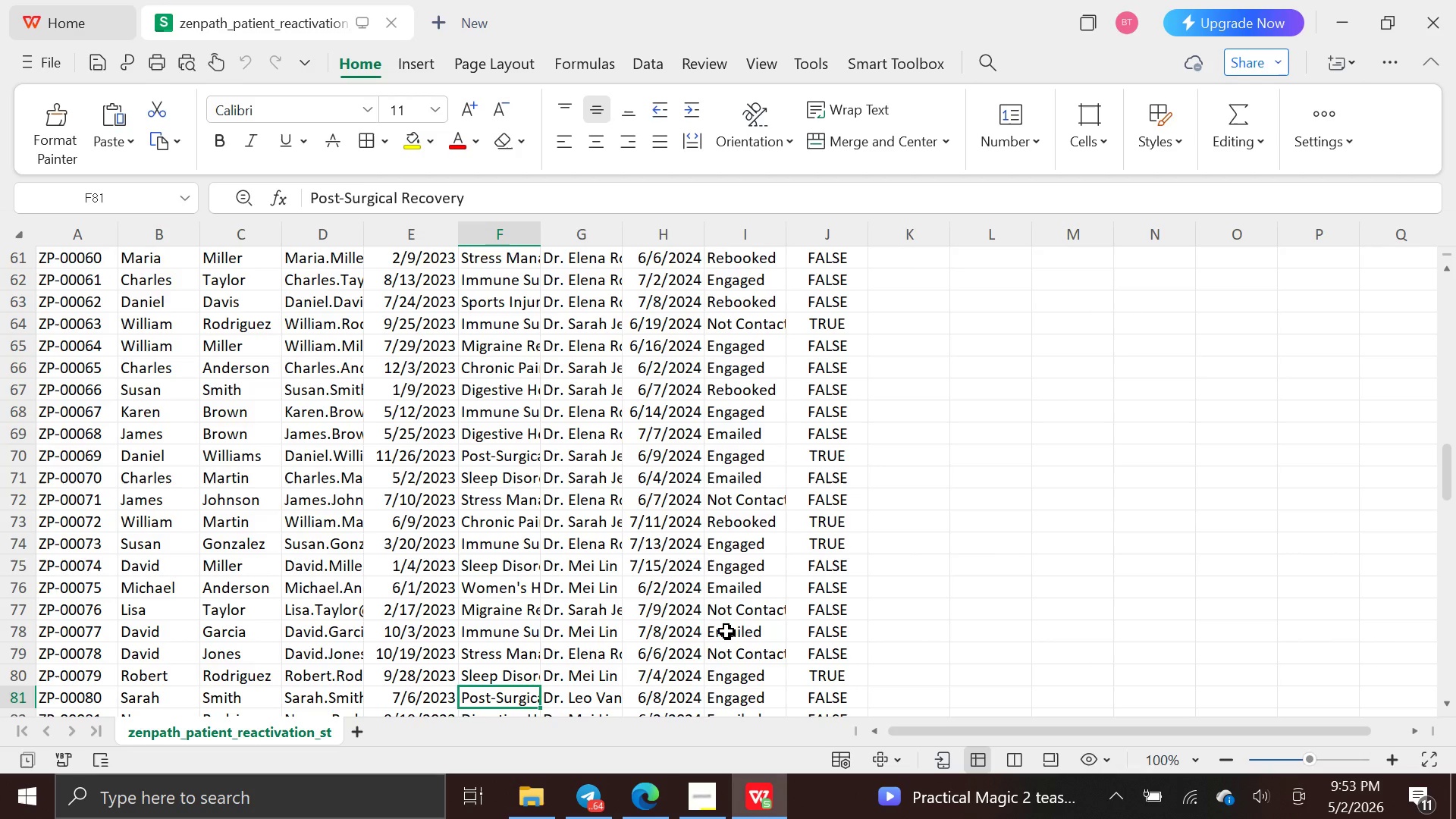 
scroll: coordinate [726, 631], scroll_direction: down, amount: 4.0
 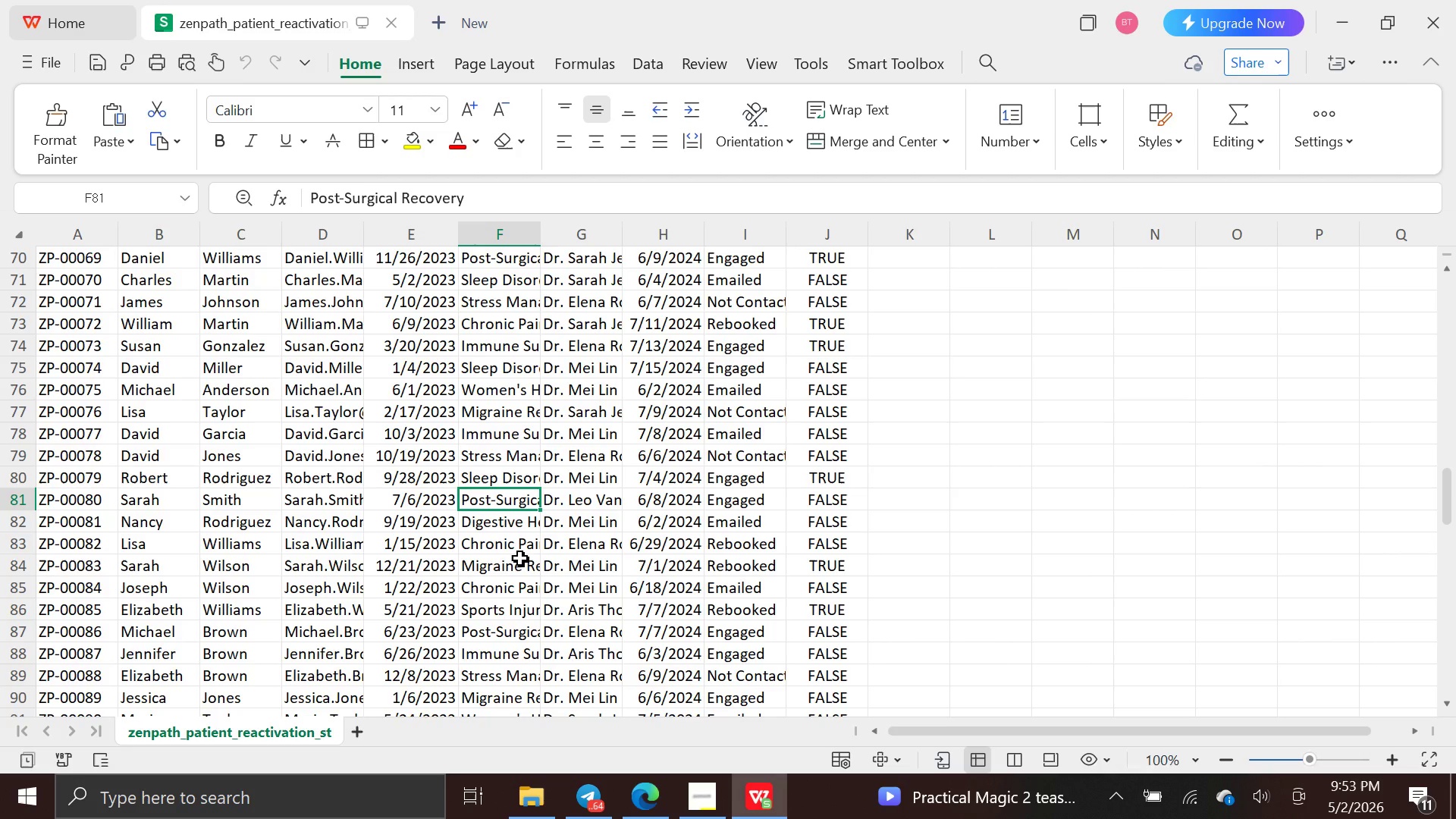 
scroll: coordinate [521, 564], scroll_direction: up, amount: 2.0
 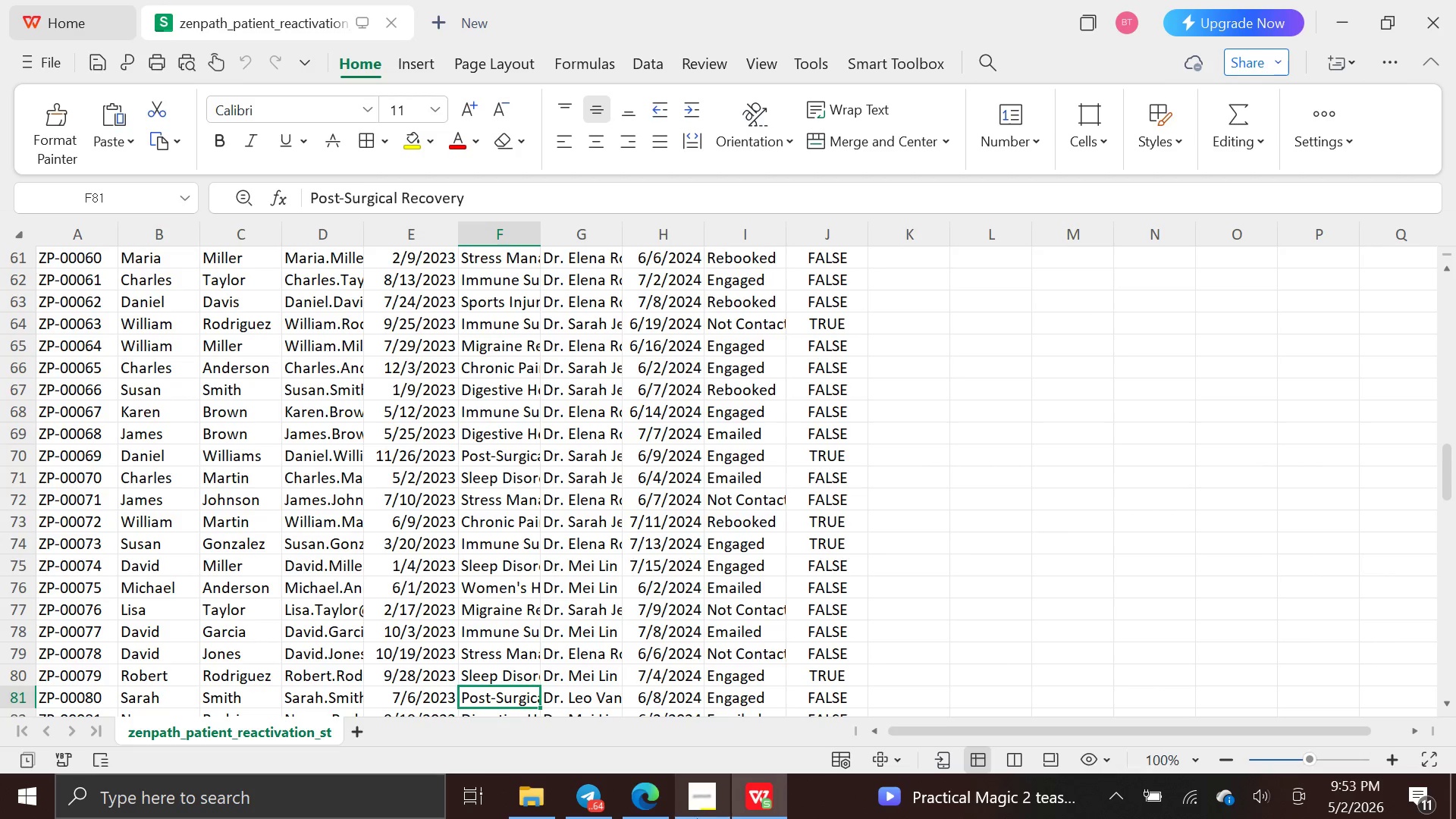 
left_click([638, 808])
 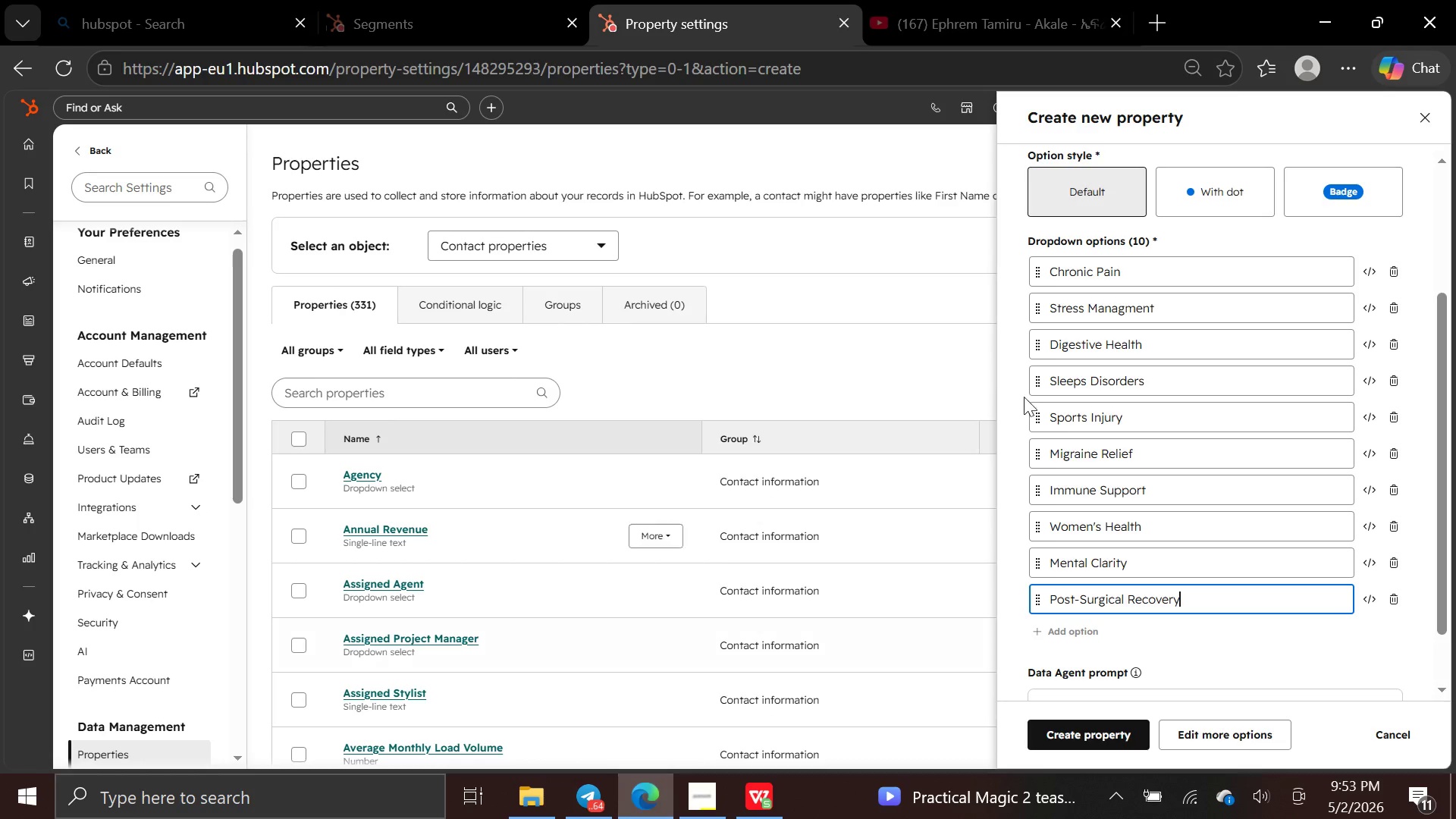 
mouse_move([1285, 235])
 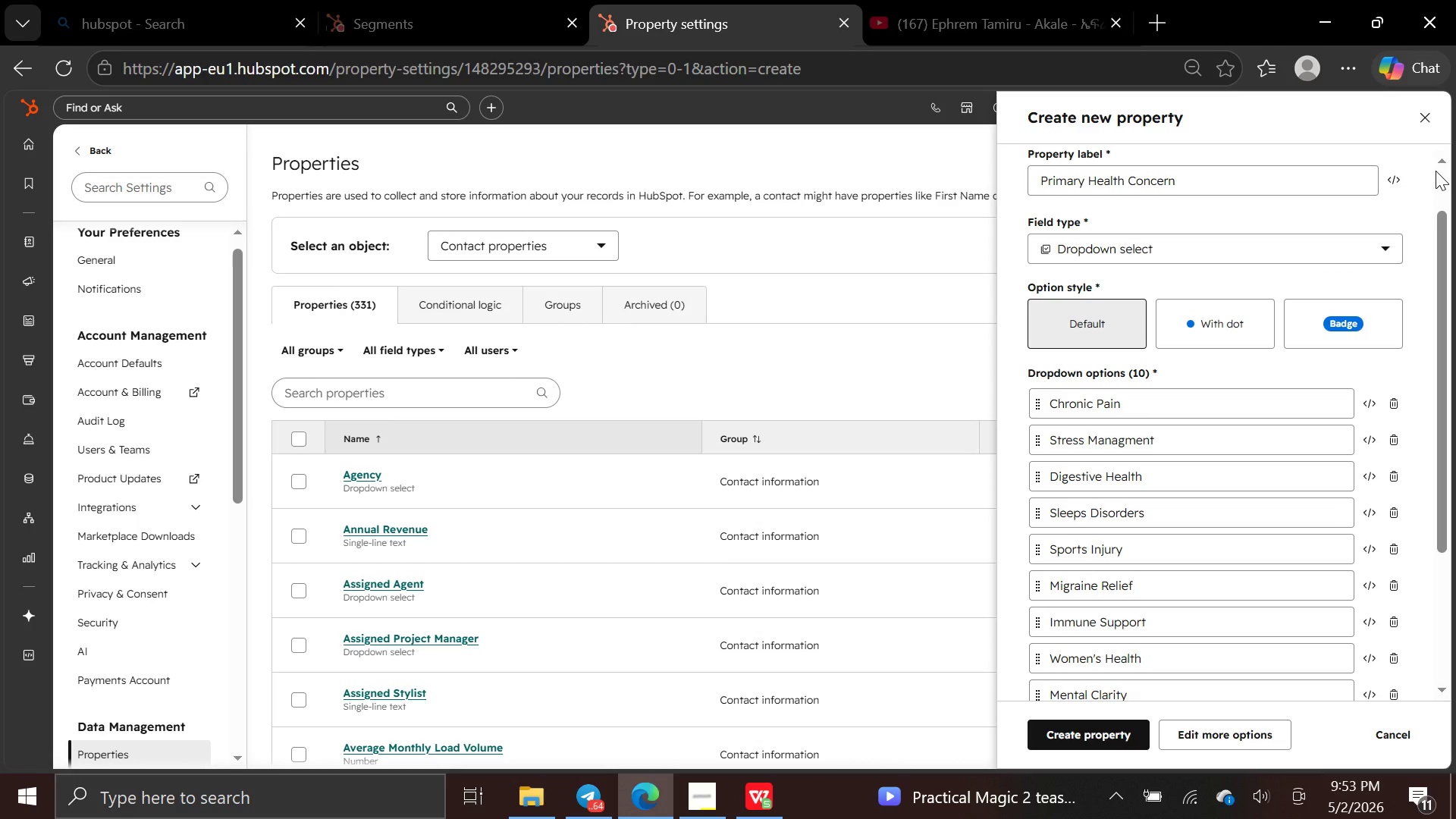 
key(PrintScreen)
 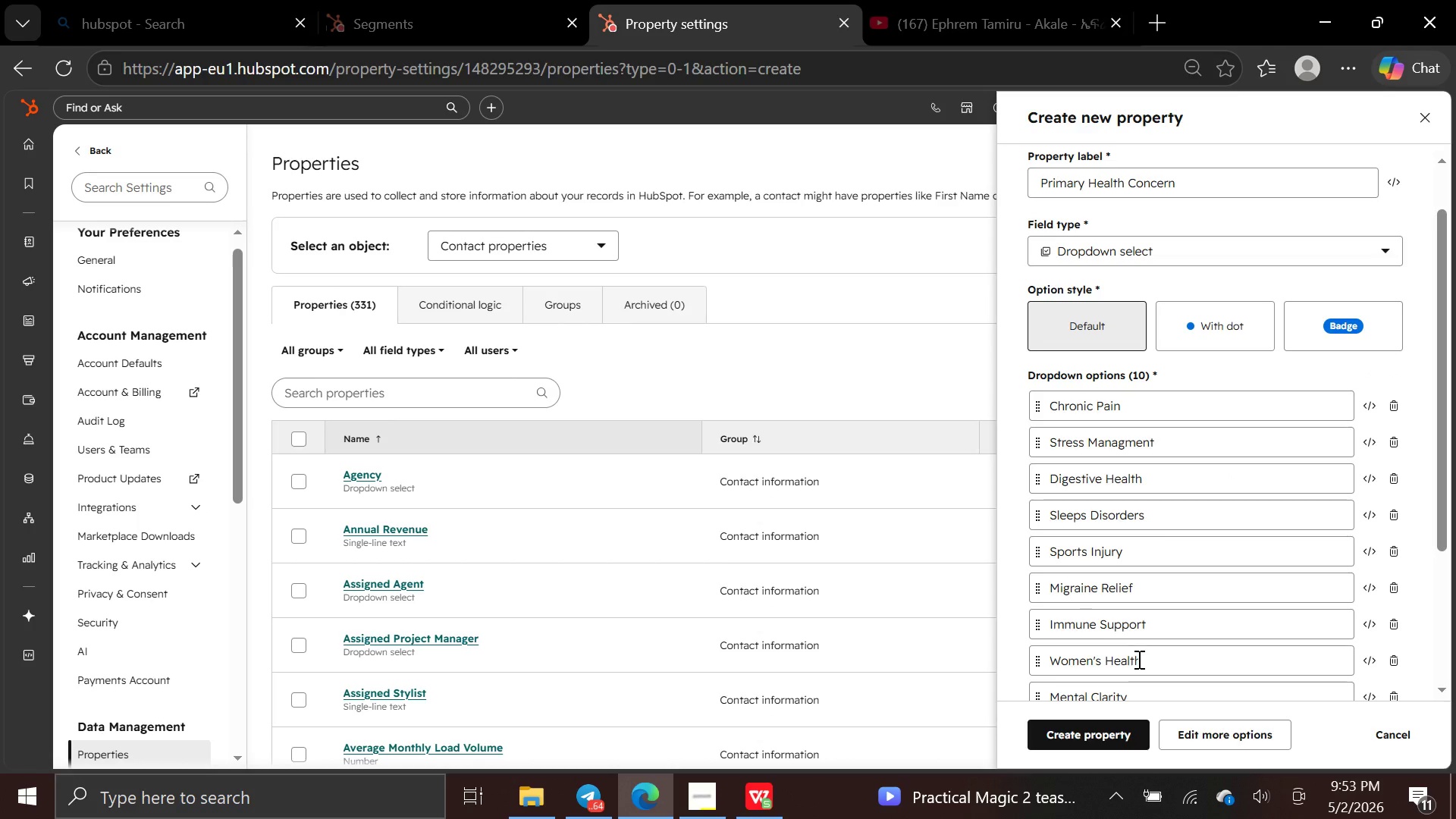 
left_click([1103, 738])
 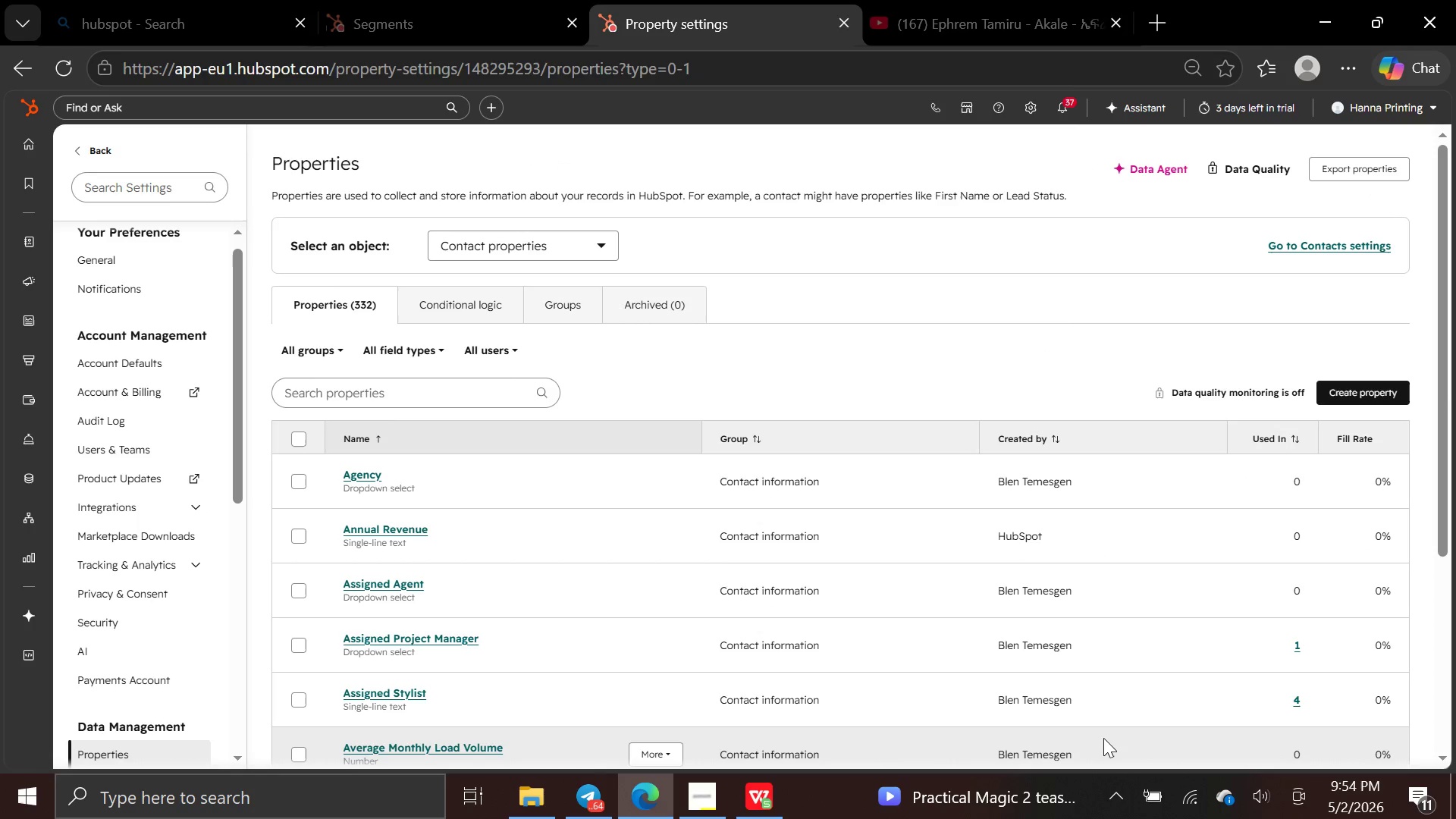 
wait(10.47)
 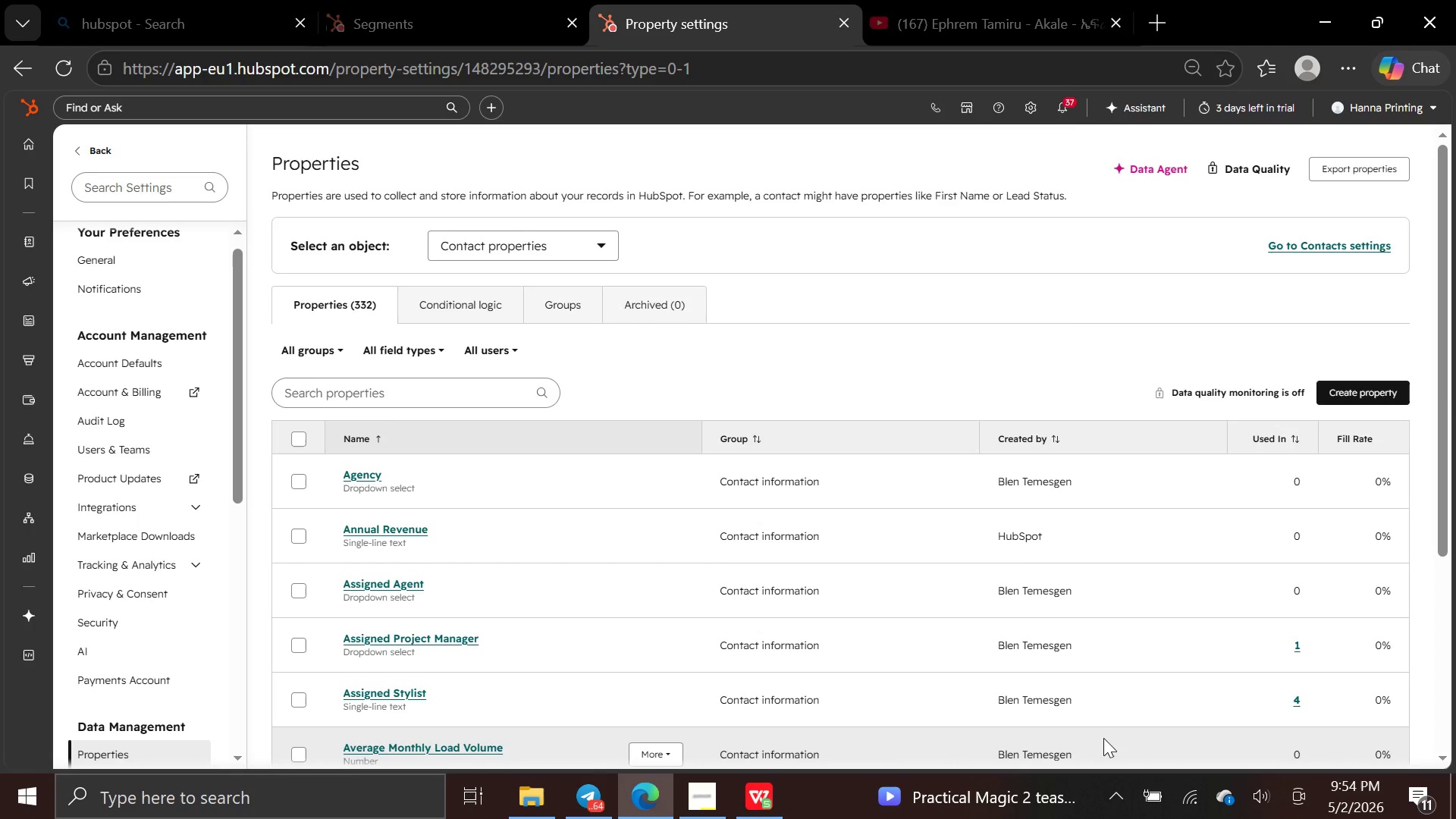 
left_click([1362, 388])
 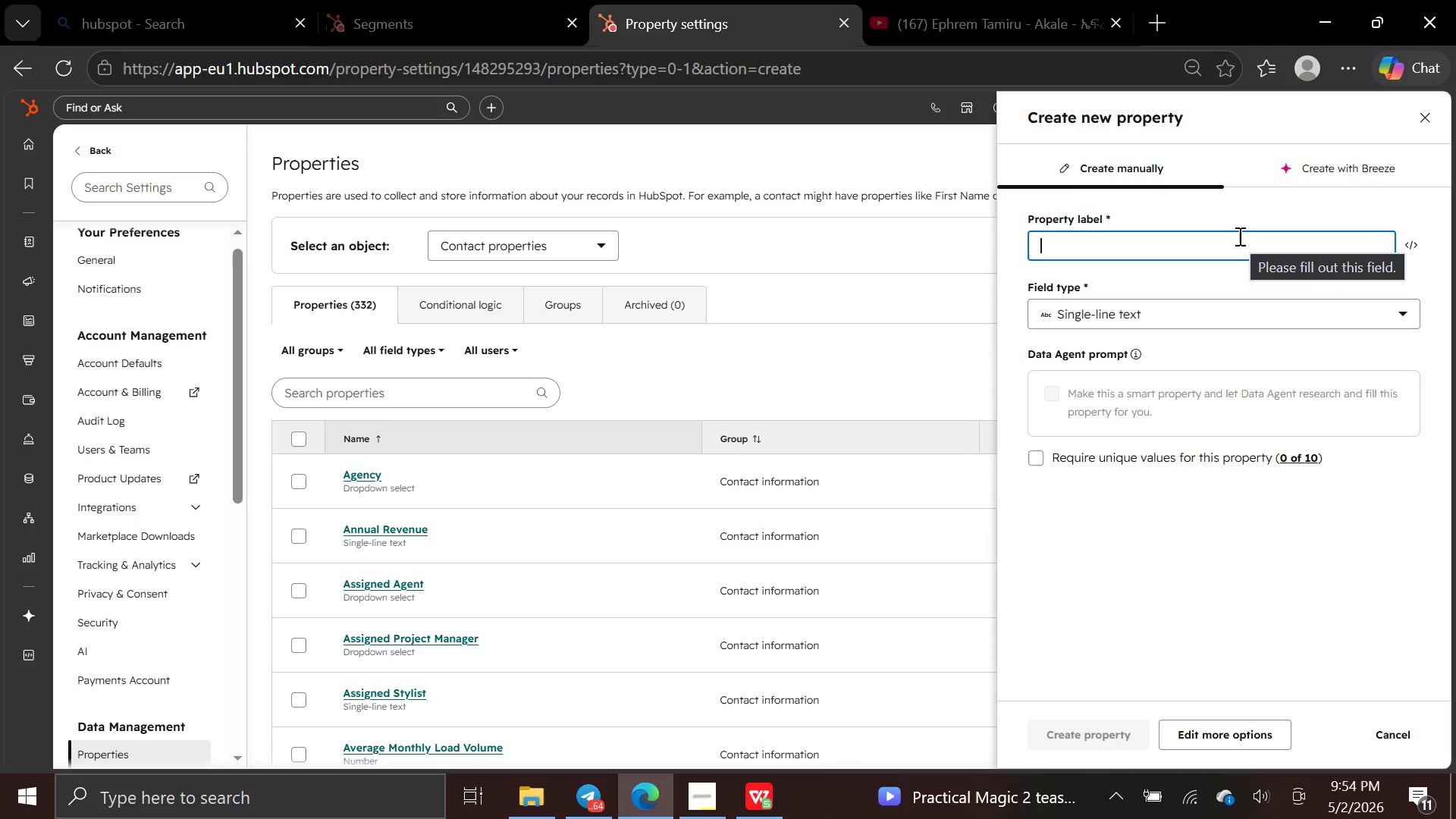 
type(Preferred Practitioner)
 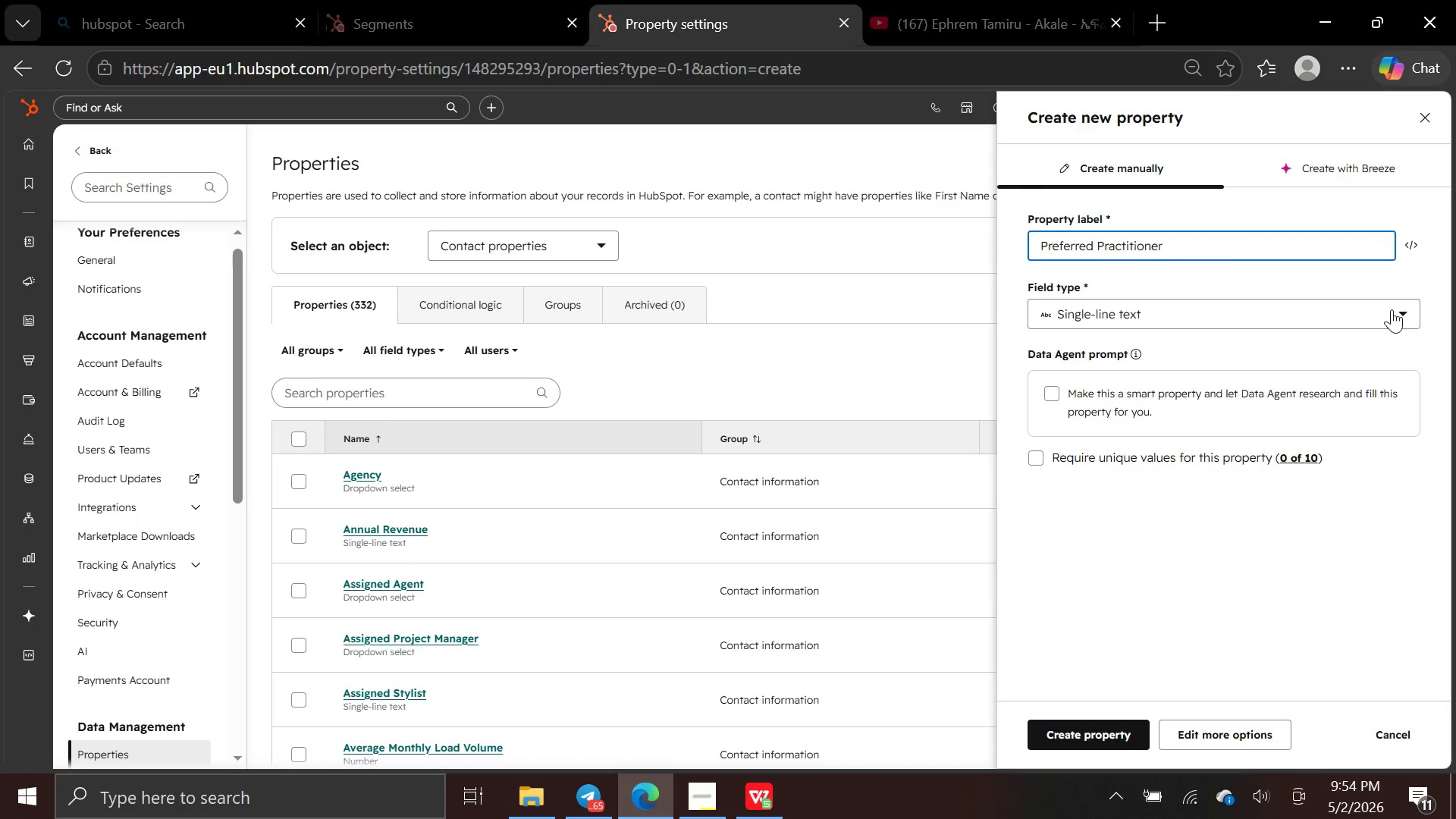 
left_click([1390, 309])
 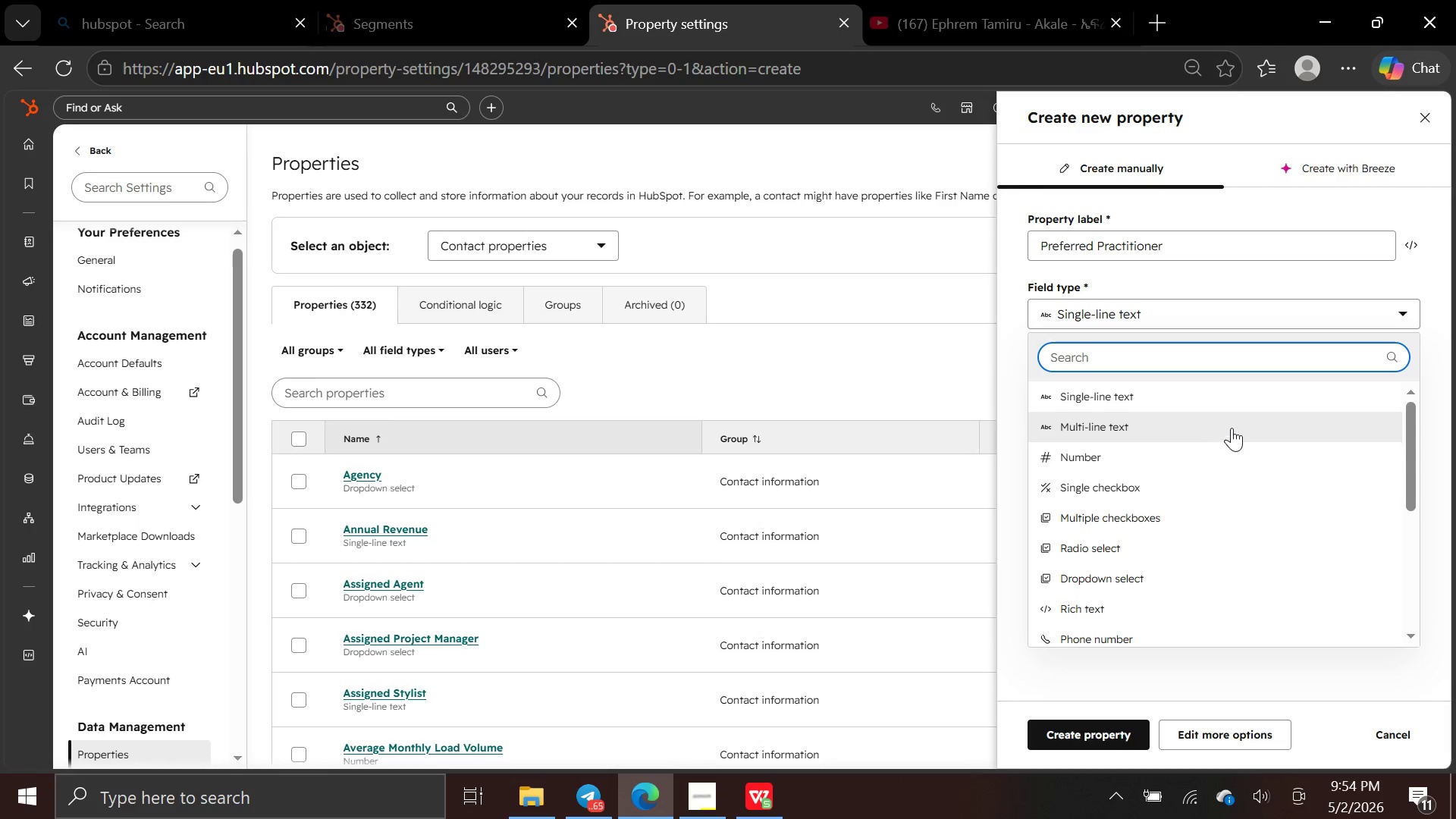 
left_click([1236, 397])
 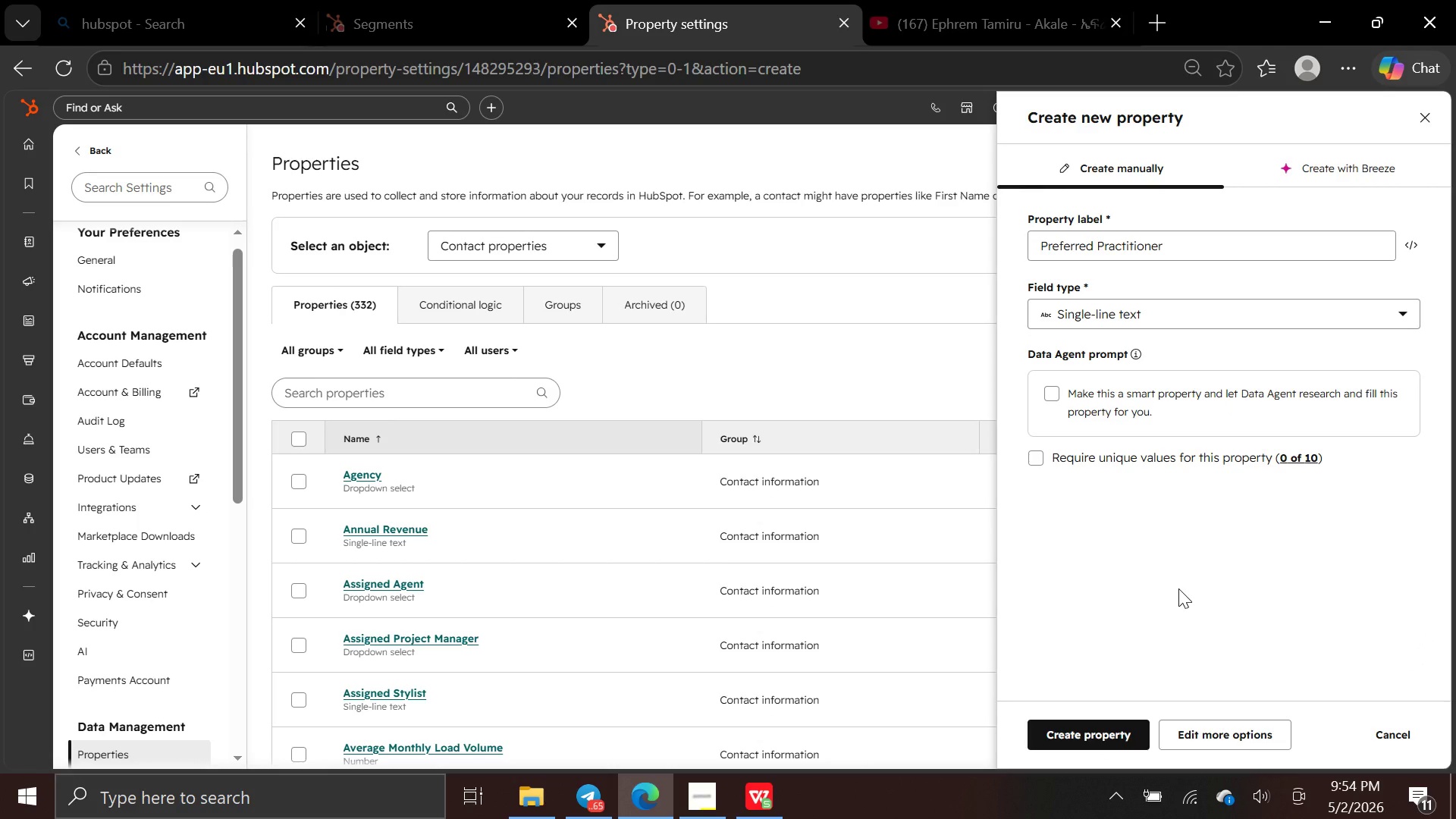 
key(PrintScreen)
 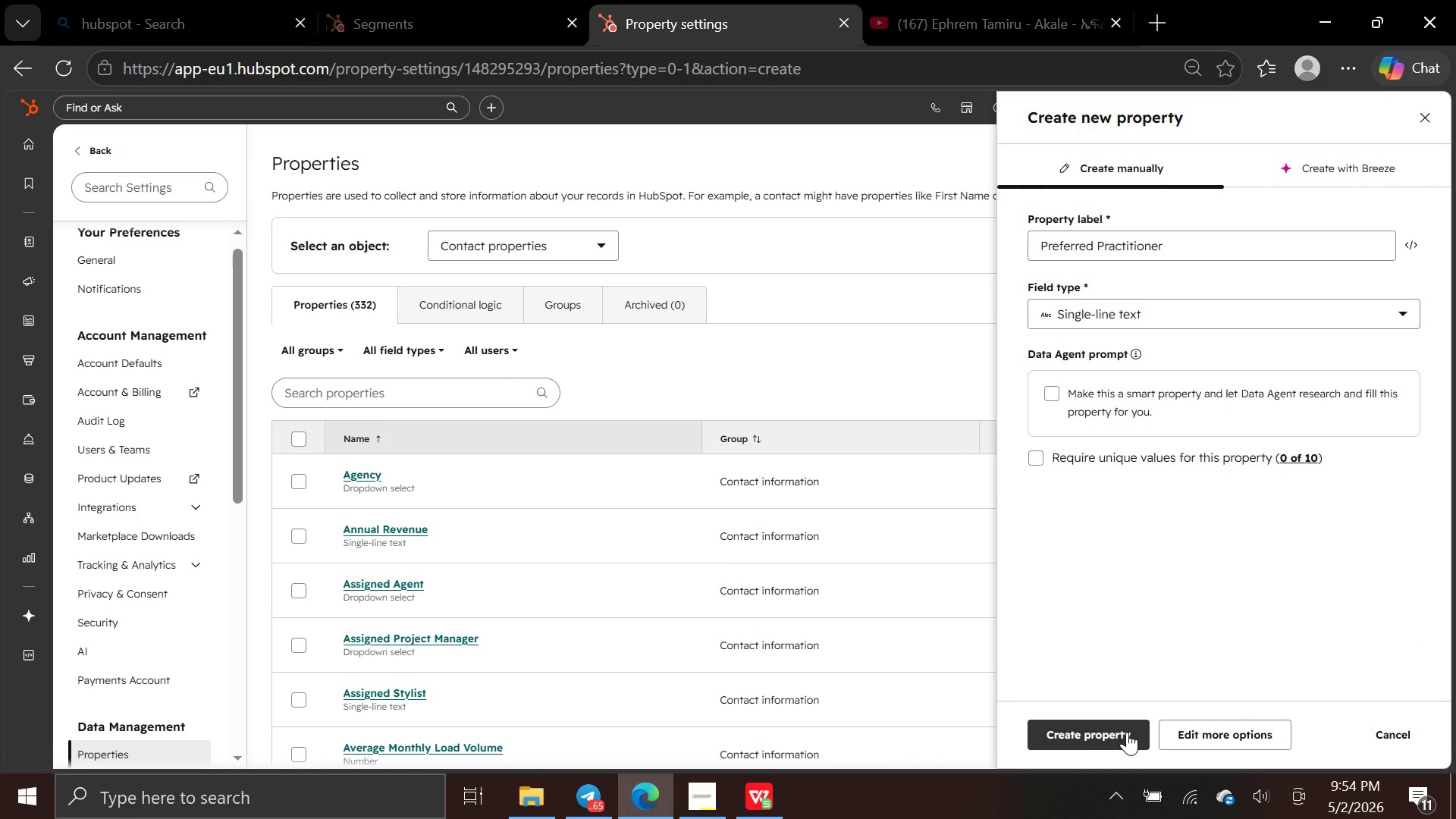 
left_click([1127, 732])
 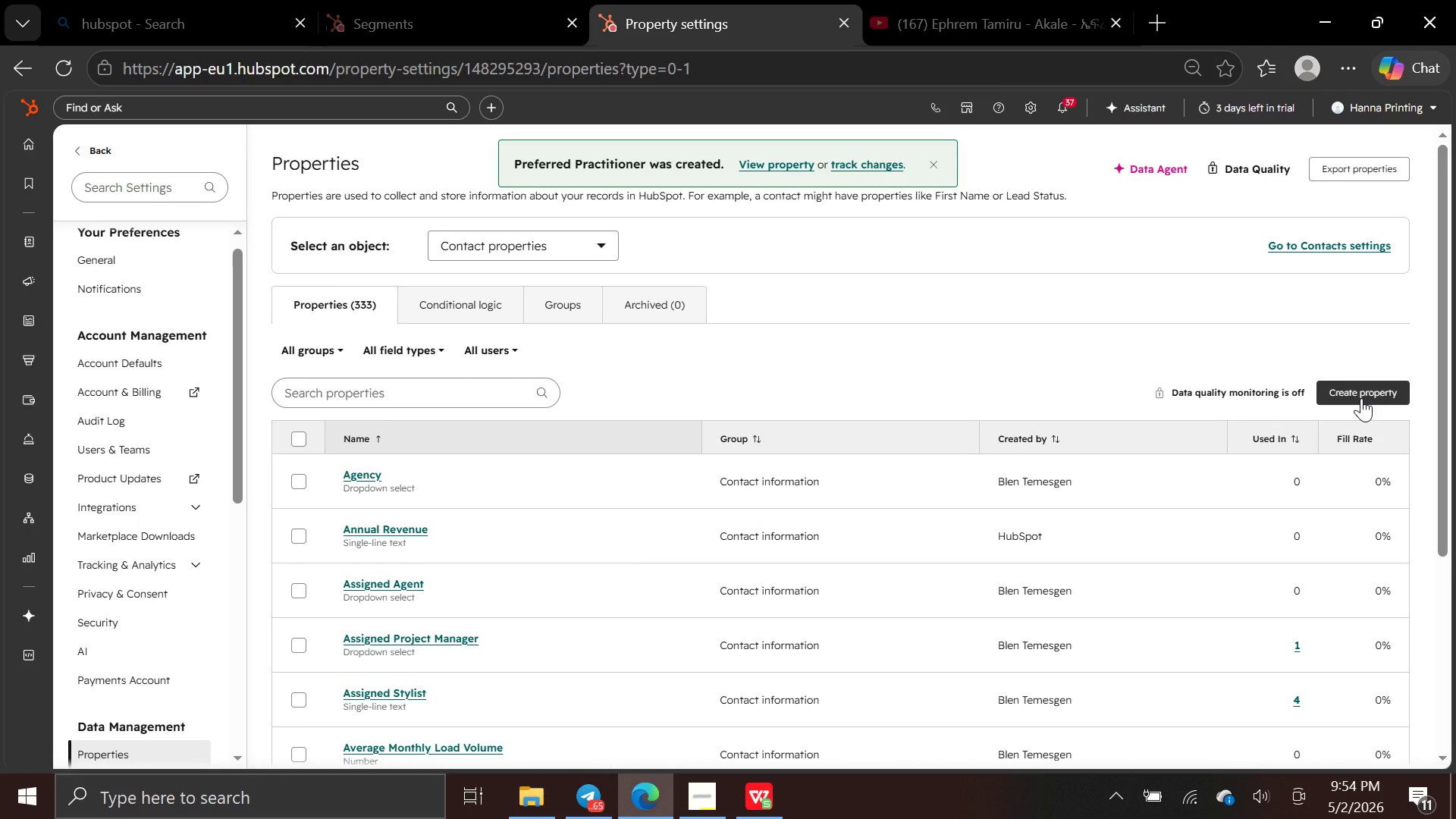 
left_click([1361, 398])
 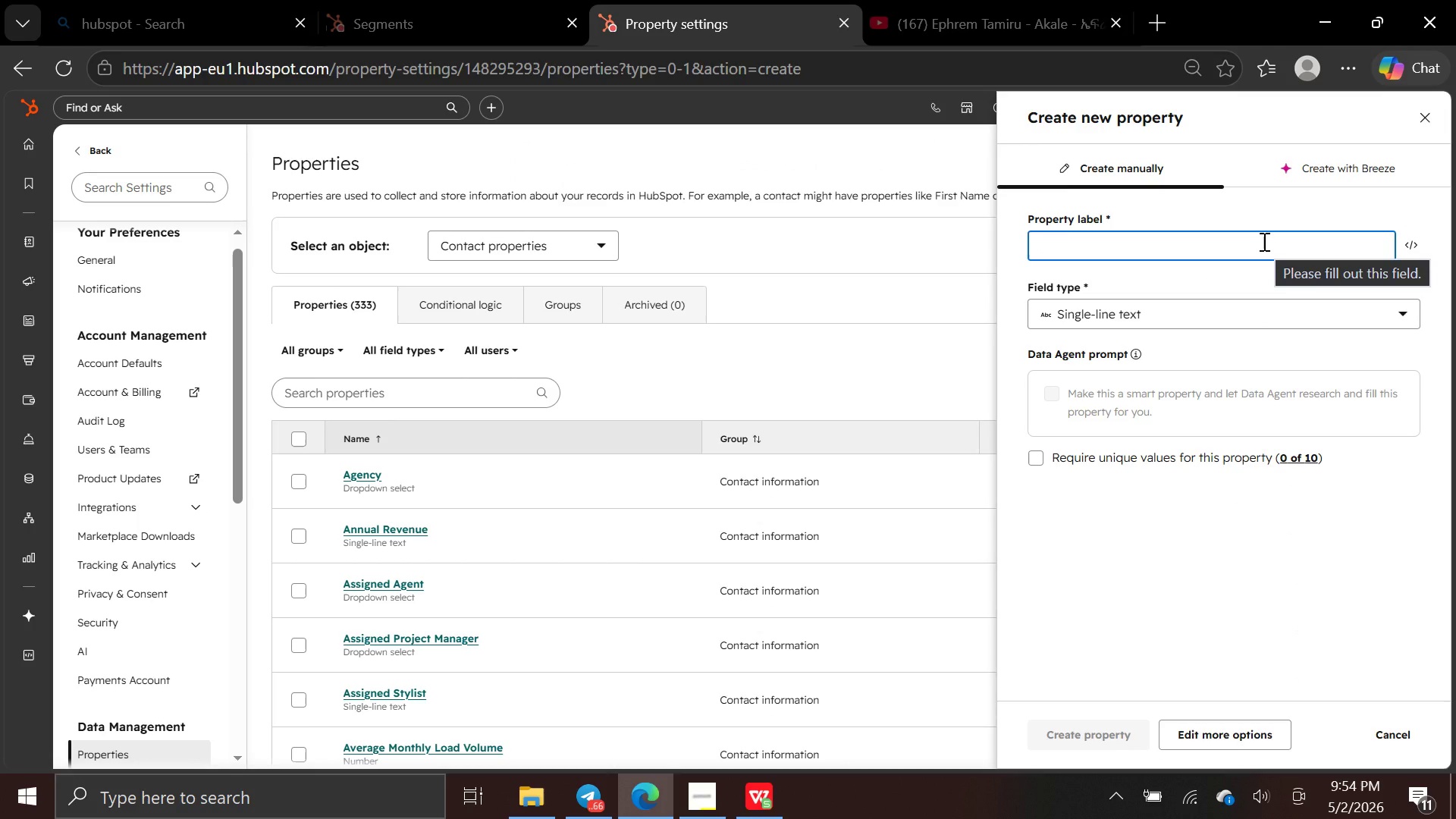 
wait(10.59)
 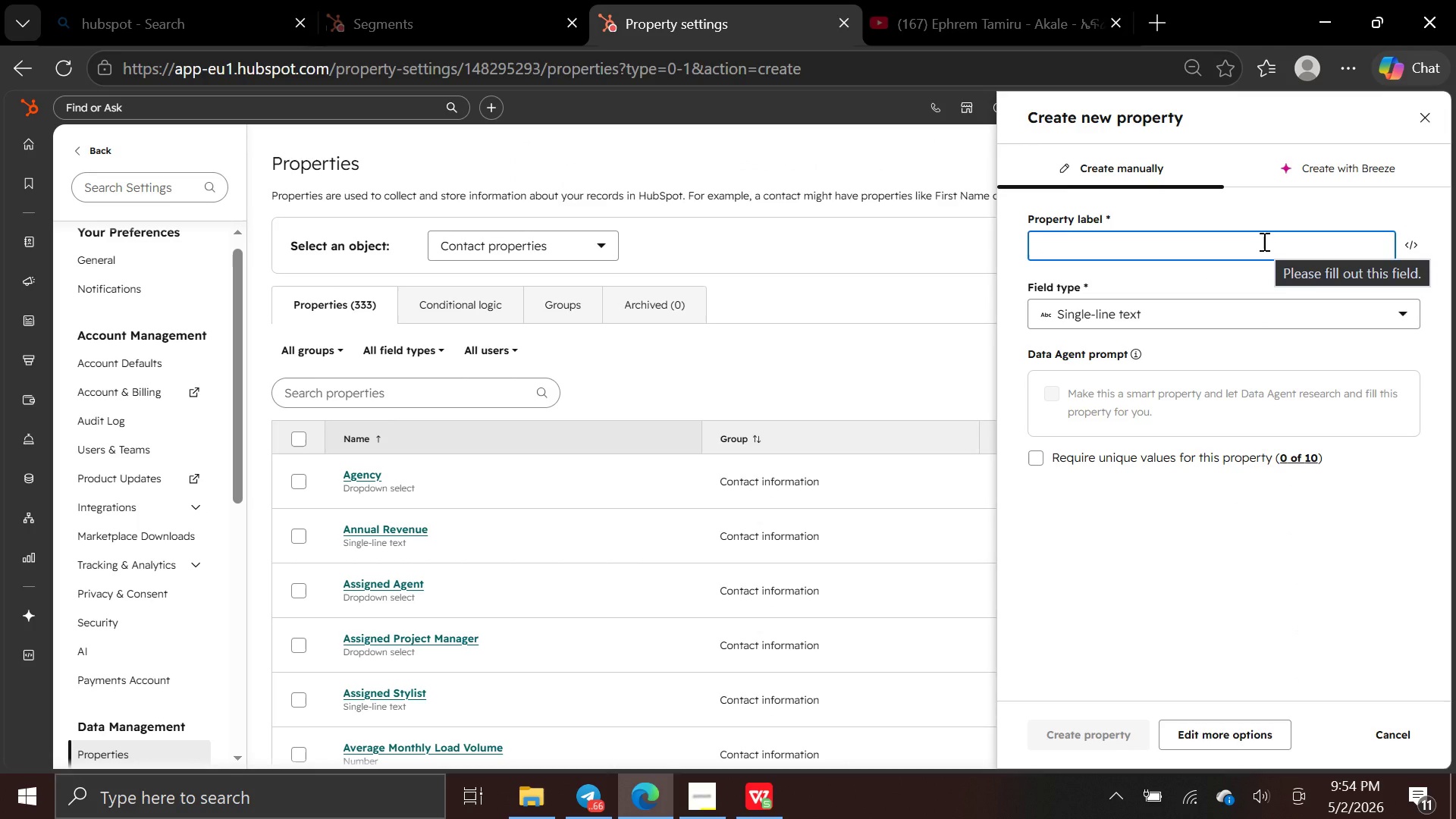 
type(Last Reactivation )
 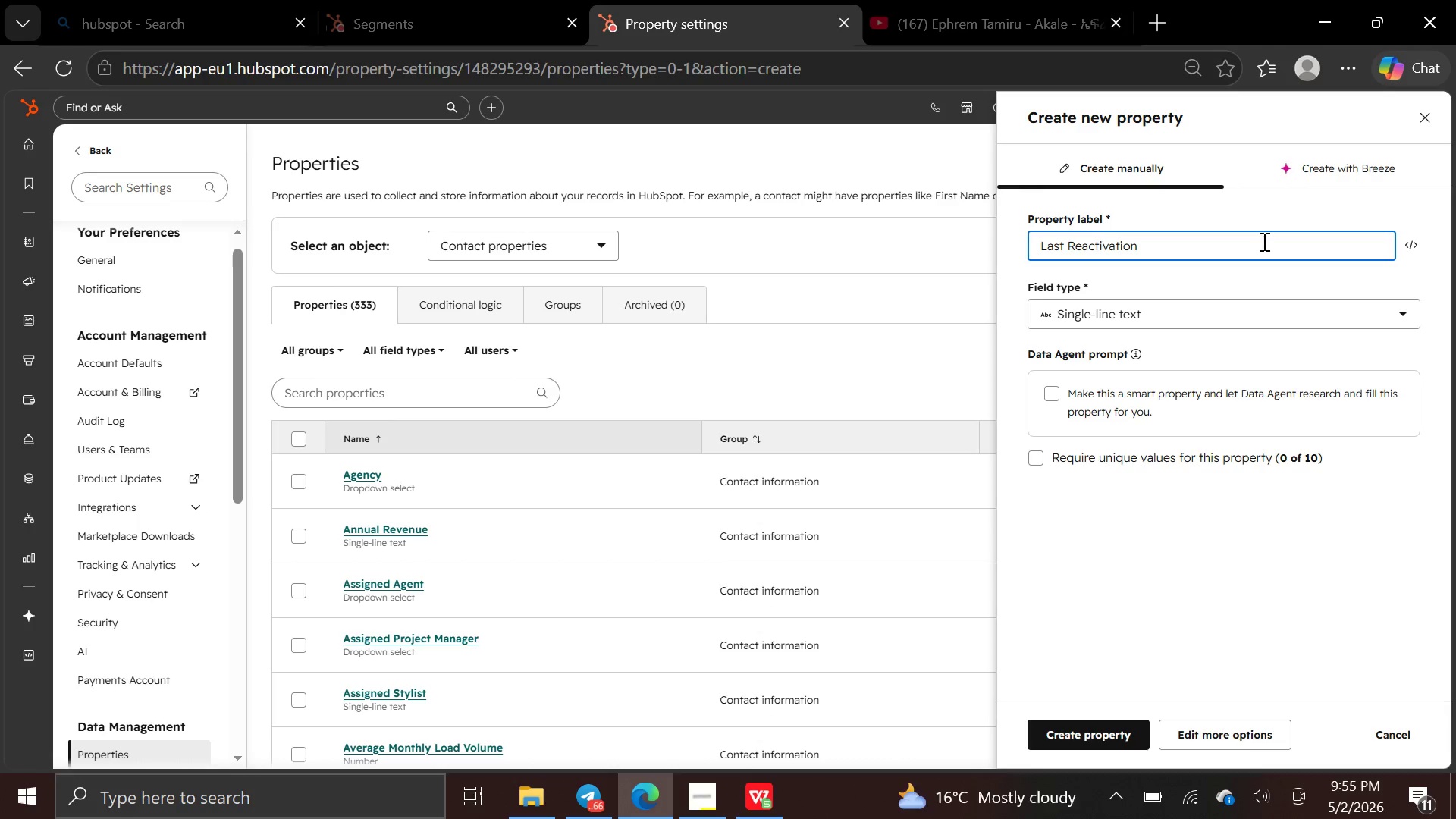 
wait(6.7)
 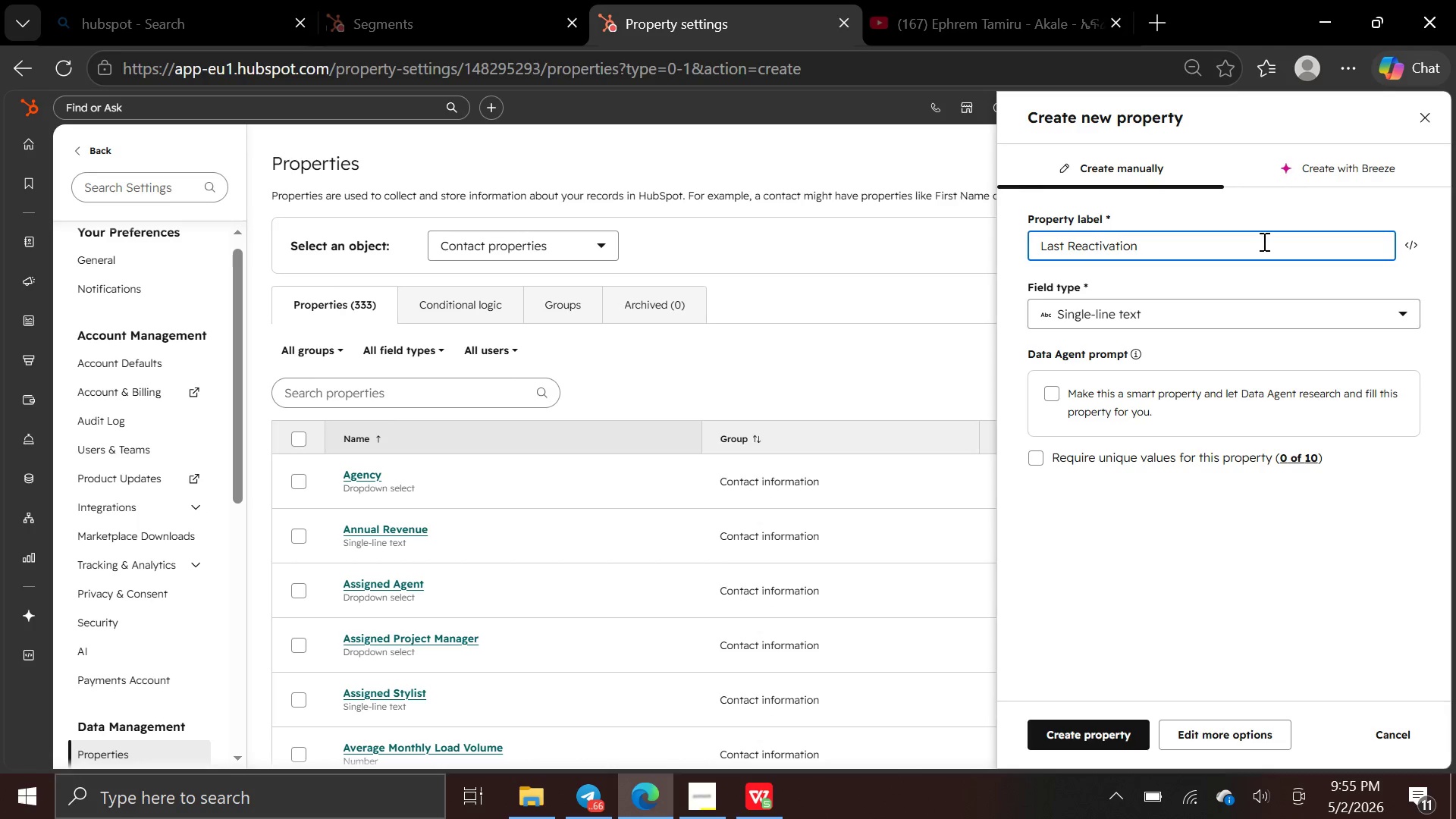 
type(Outreach Date)
 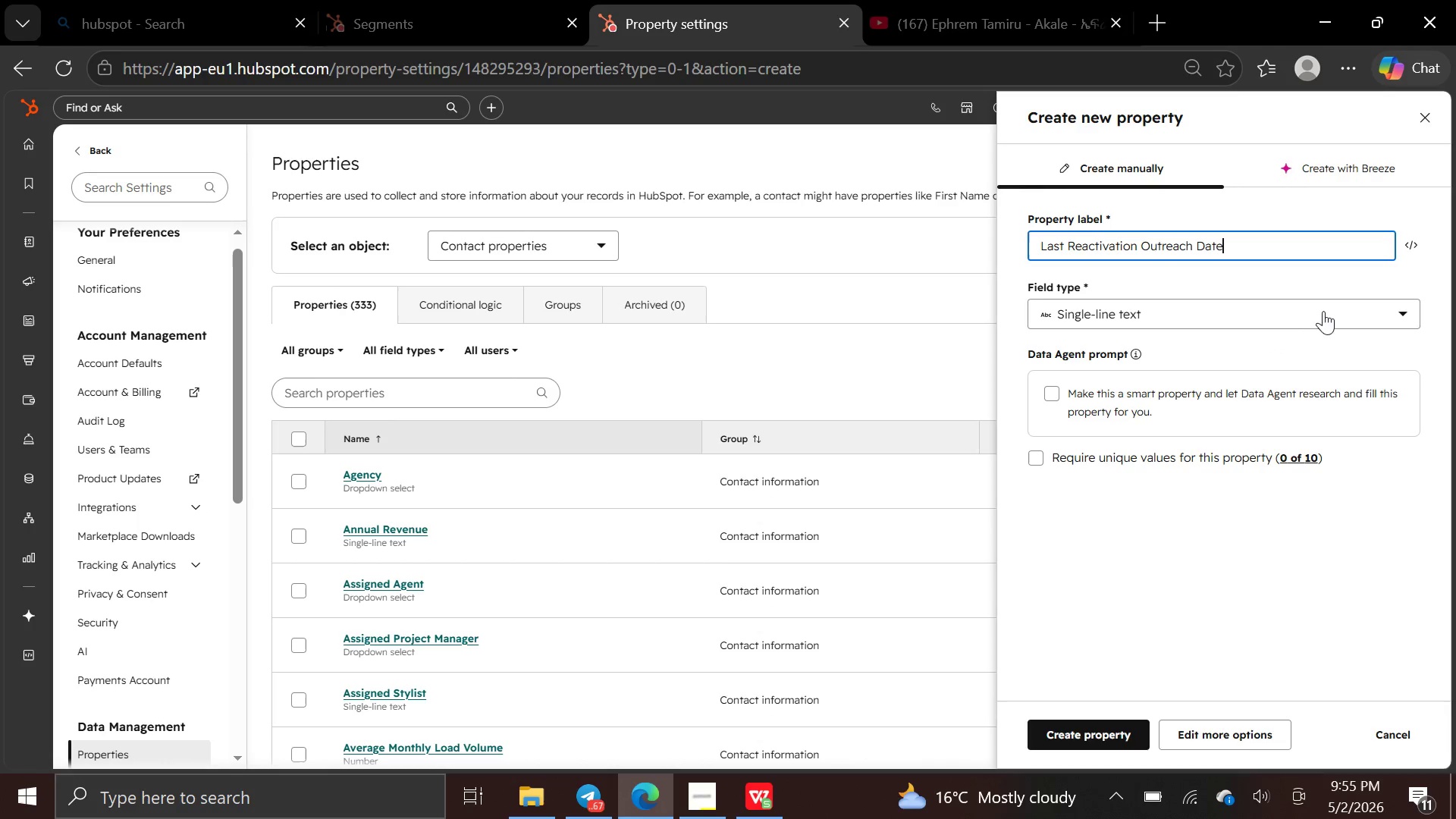 
left_click([1326, 307])
 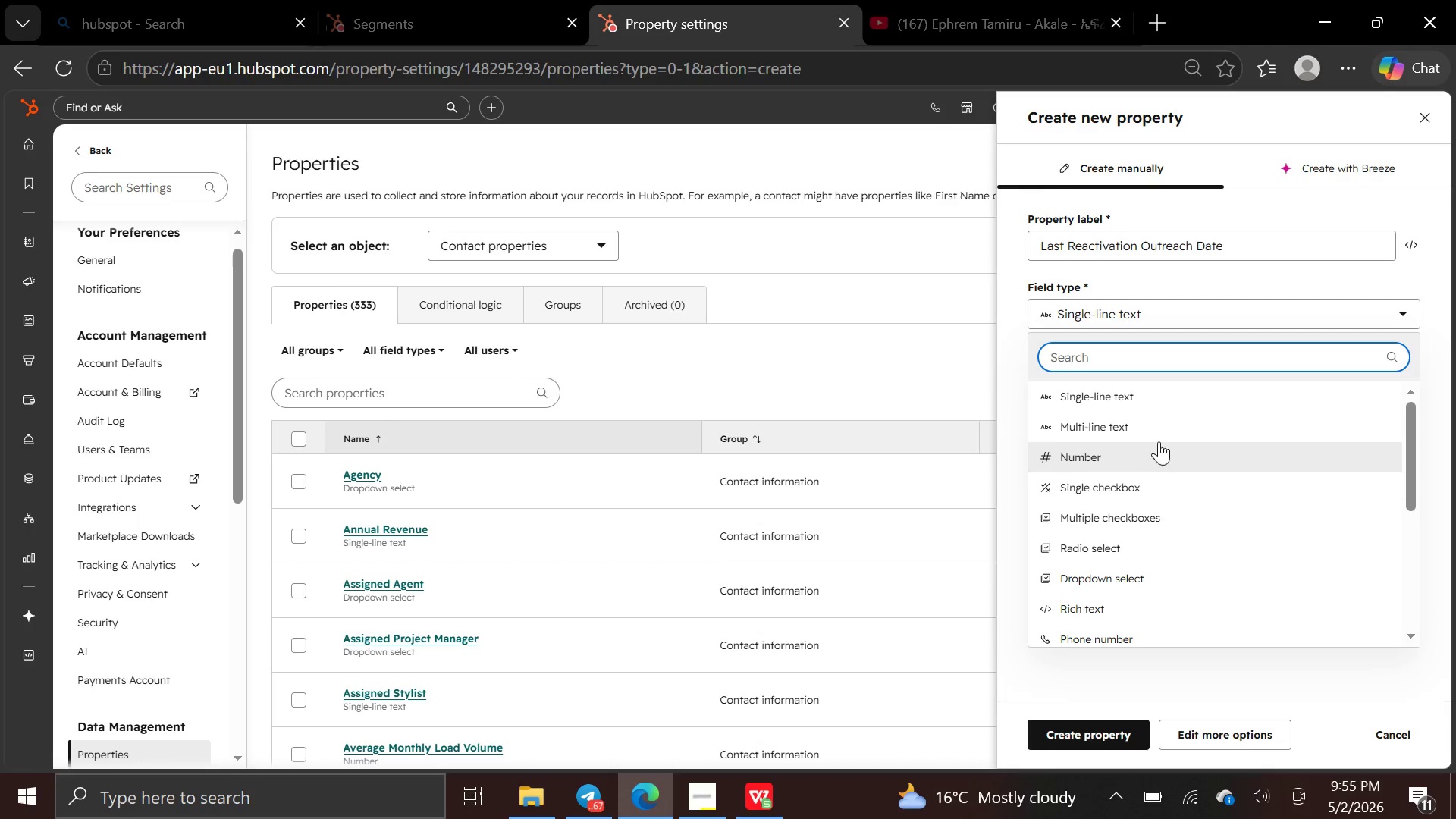 
wait(6.09)
 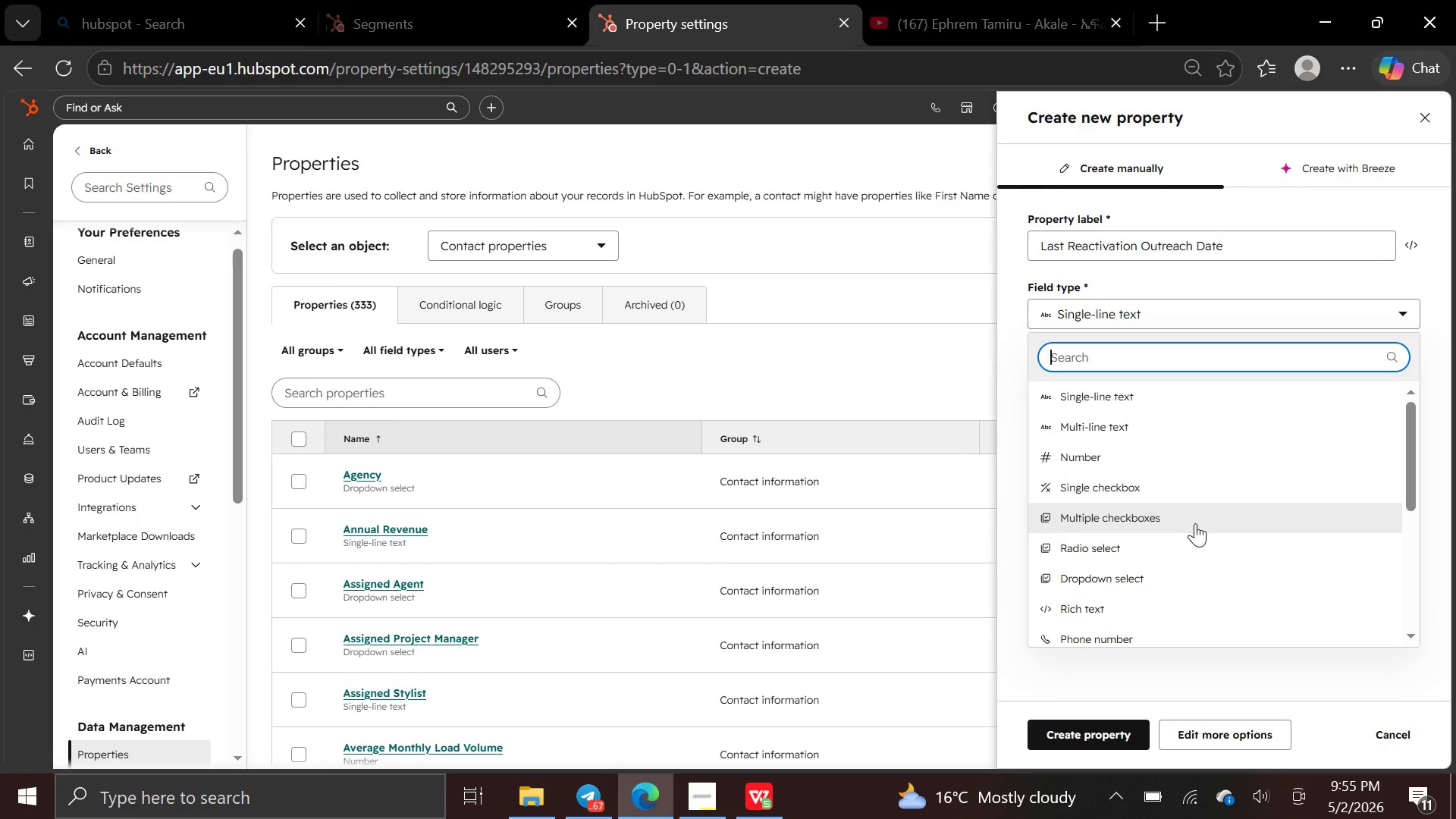 
mouse_move([1175, 607])
 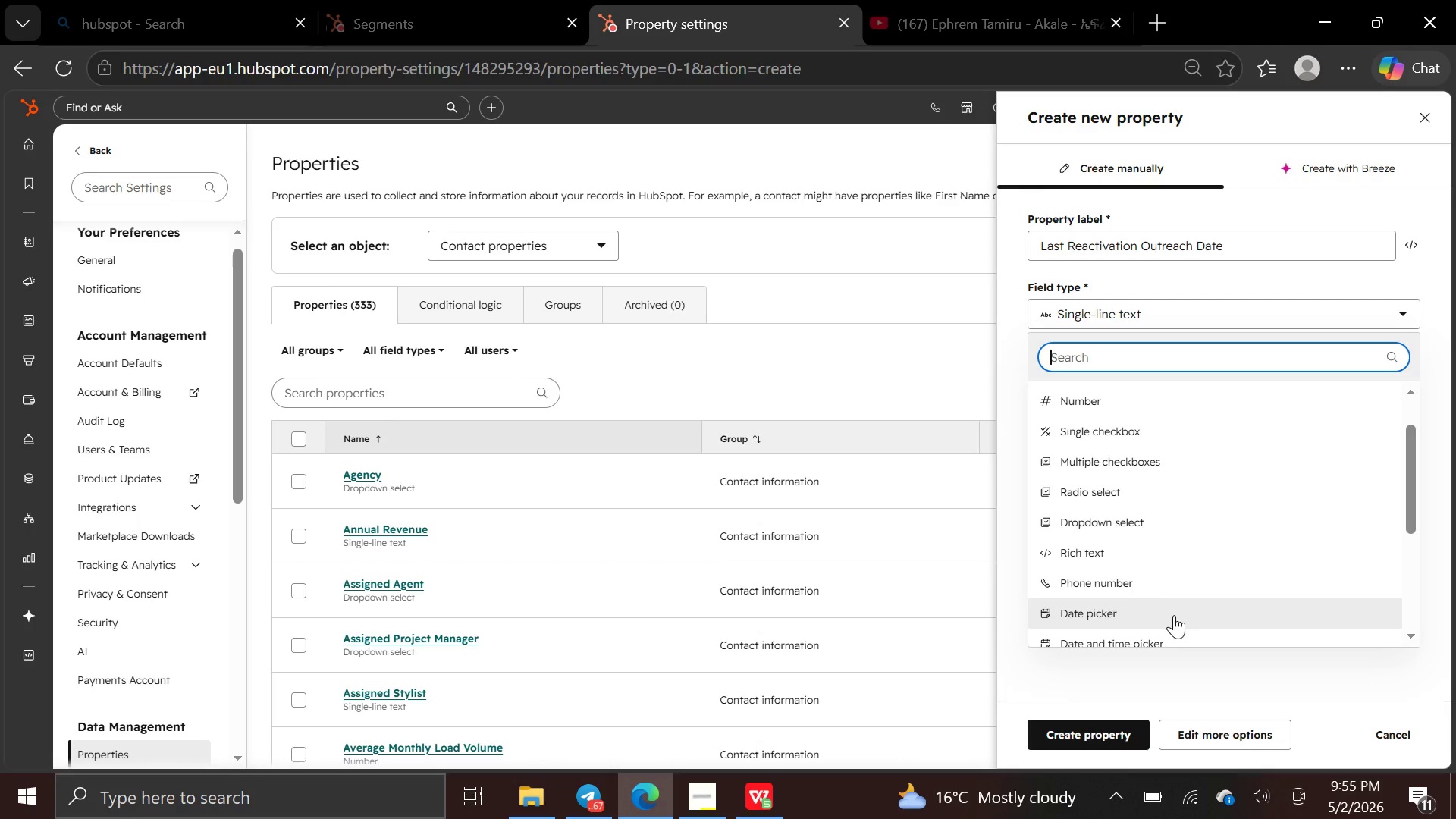 
left_click([1174, 615])
 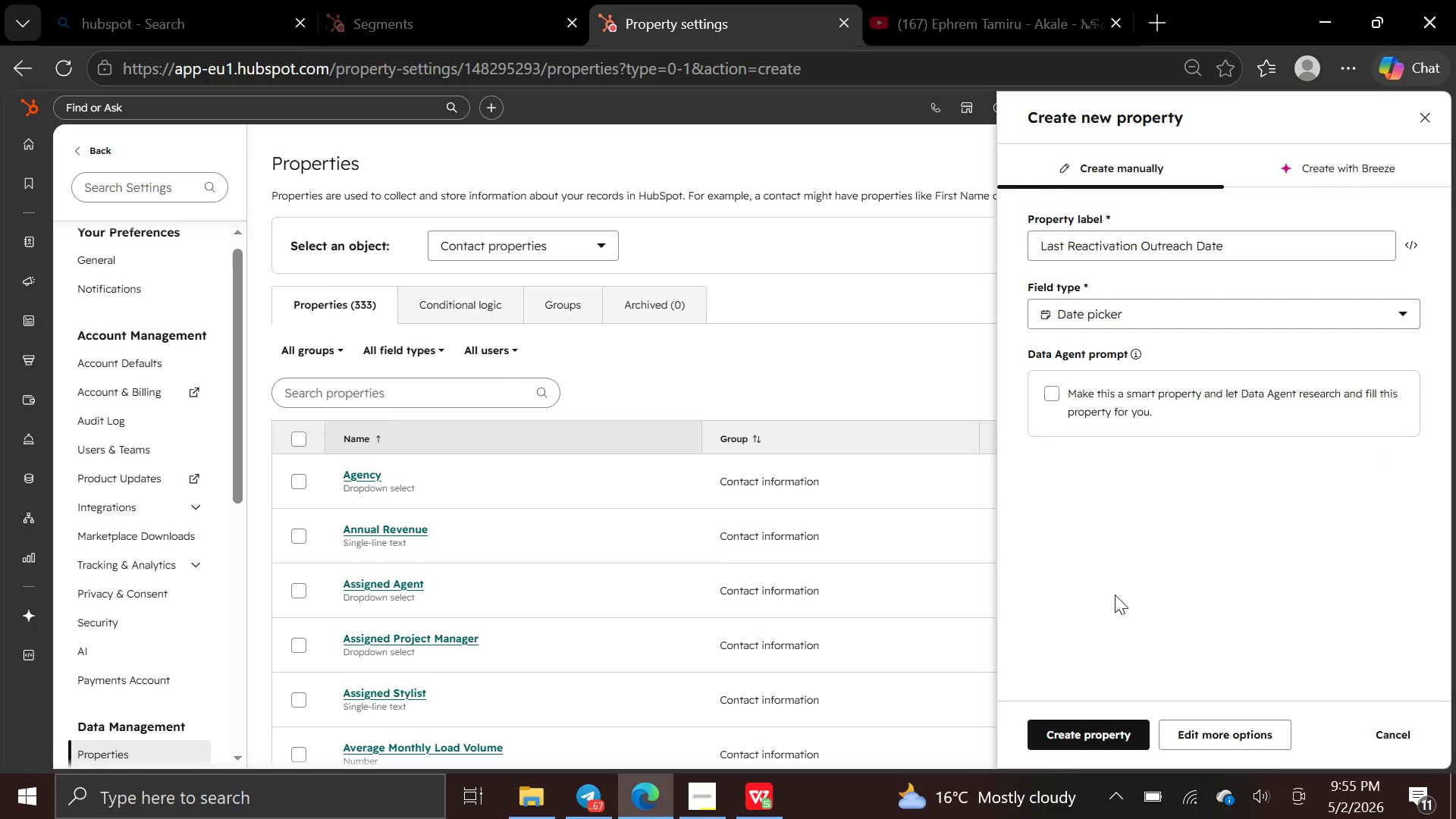 
key(PrintScreen)
 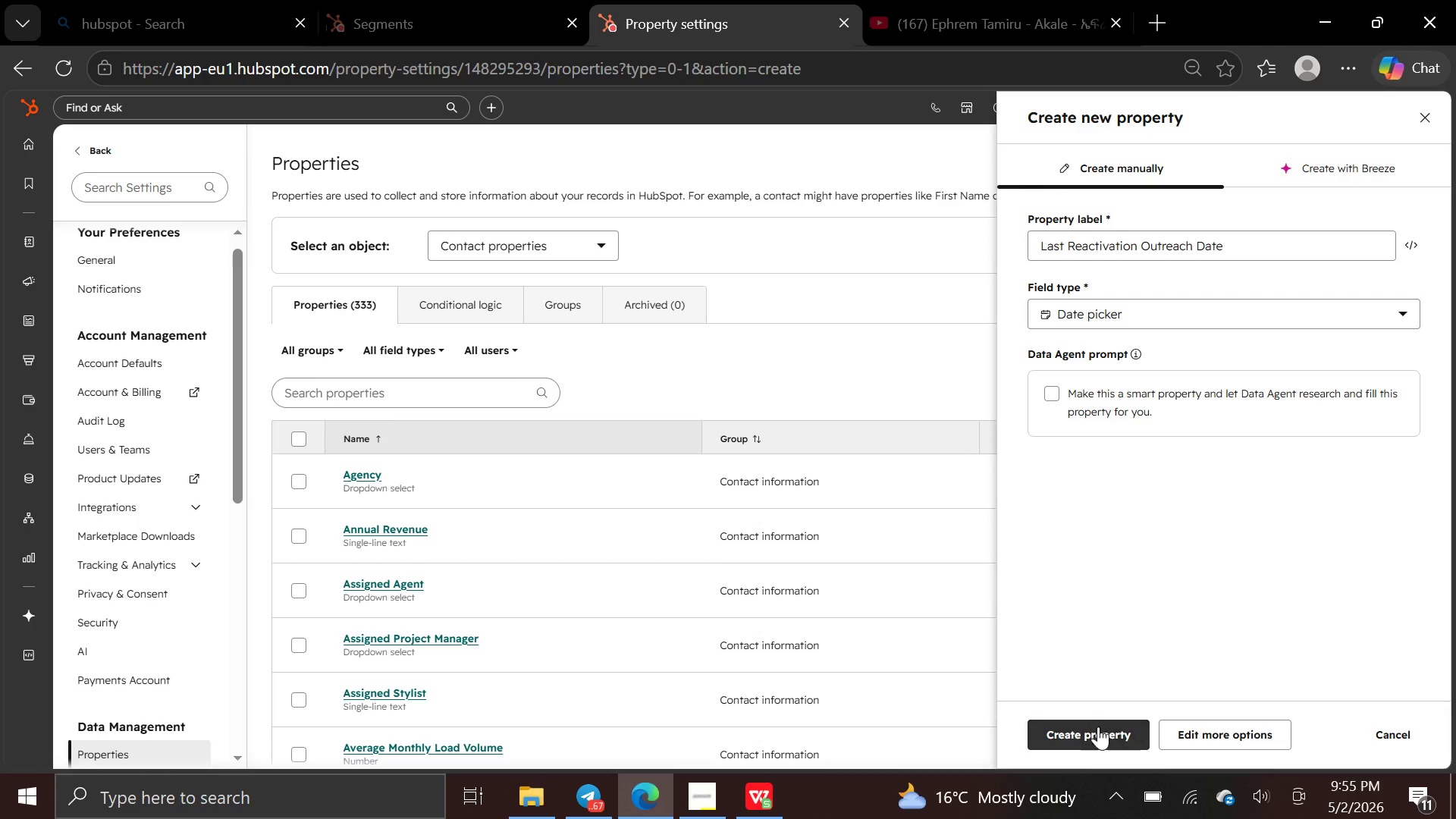 
left_click([1099, 730])
 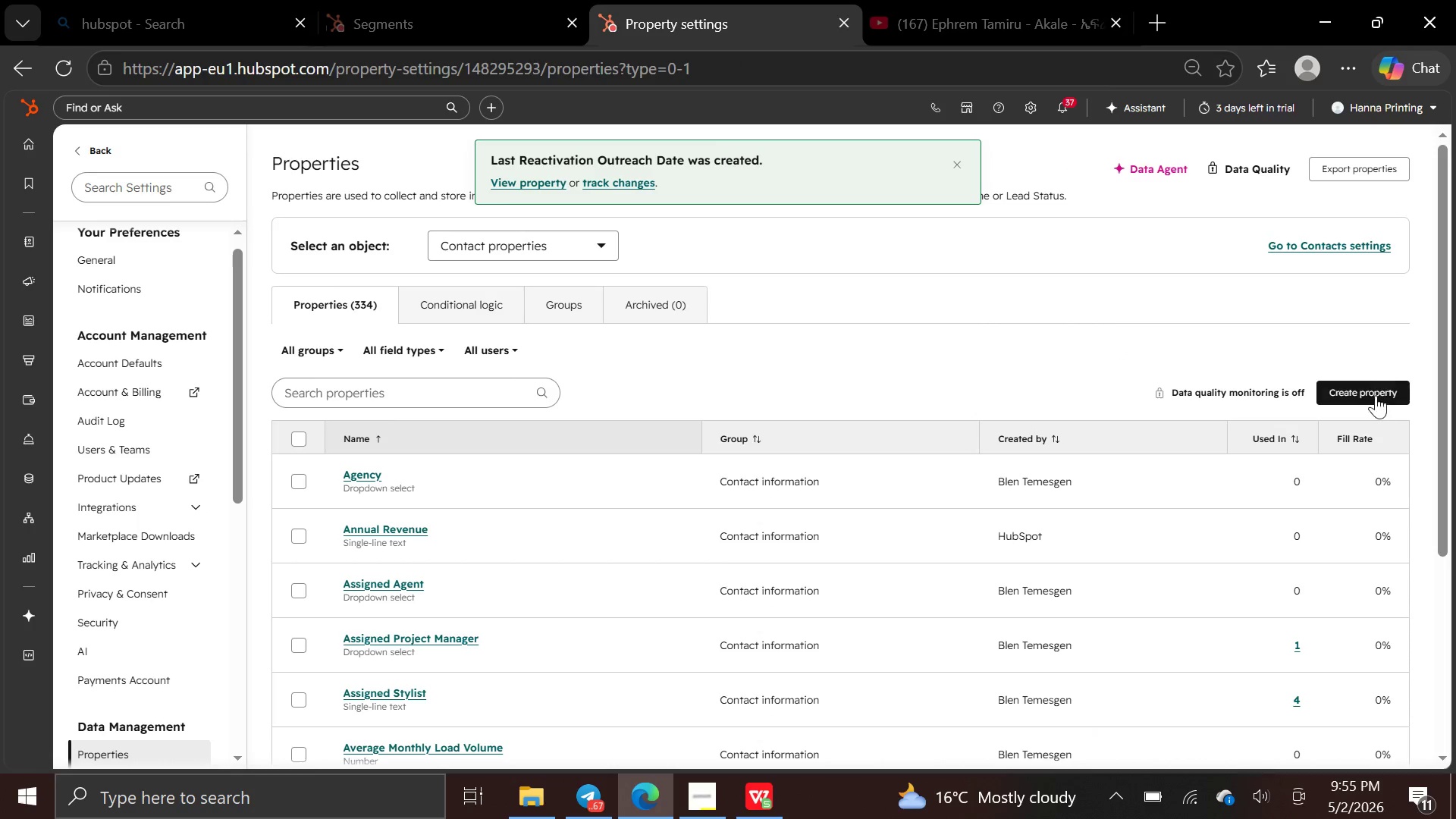 
left_click([1370, 388])
 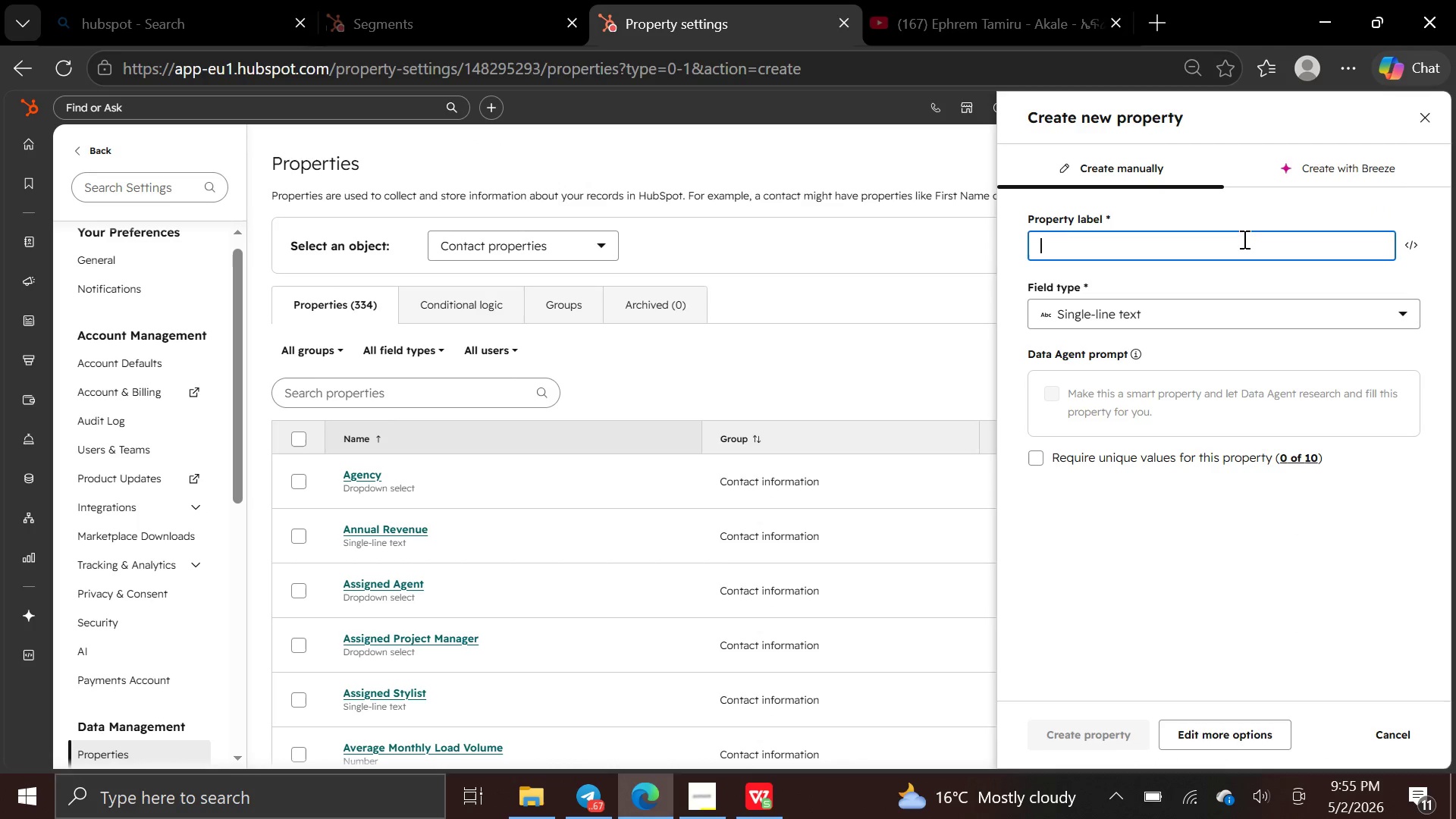 
wait(8.03)
 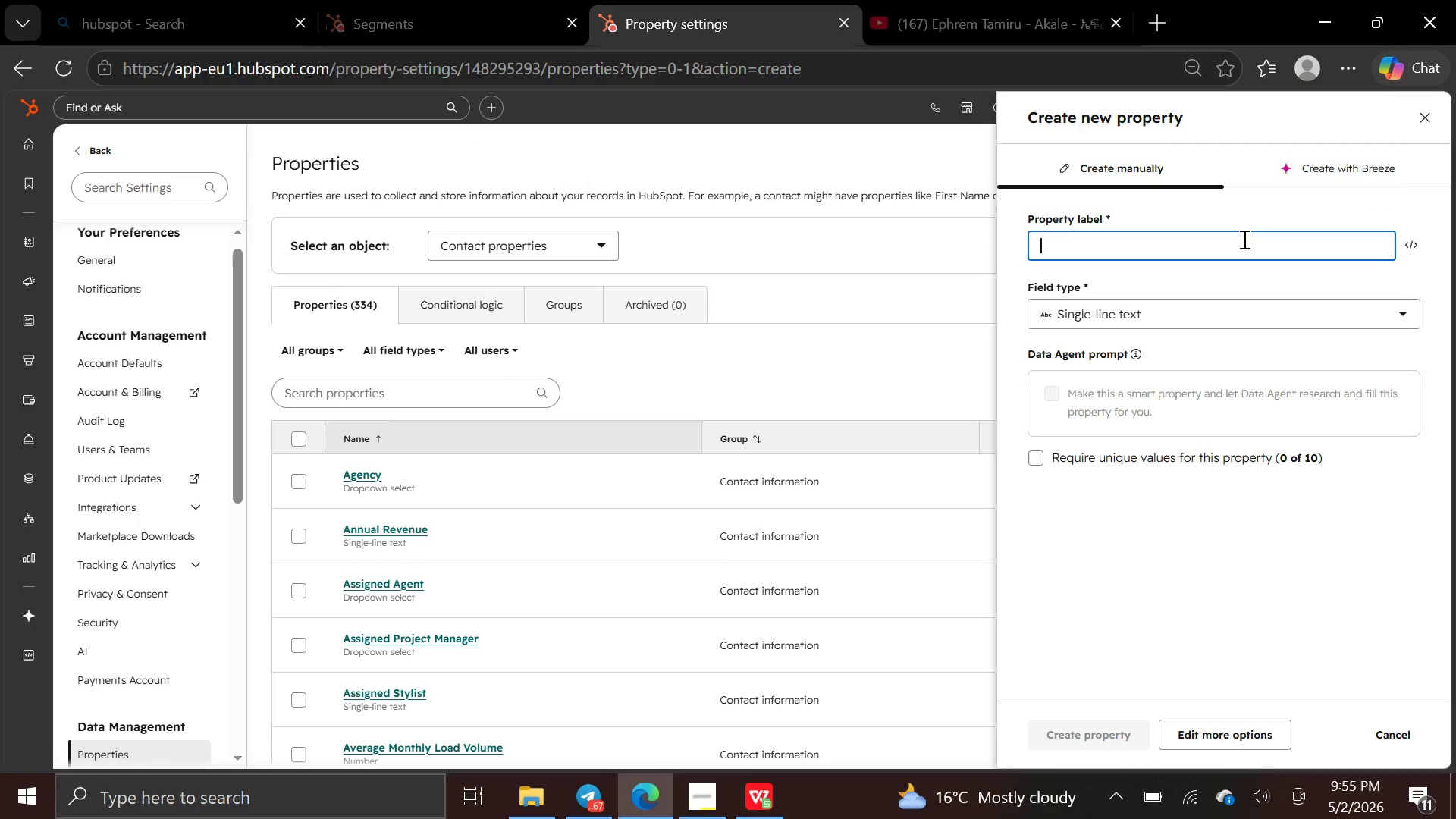 
type(Reactivation Status)
 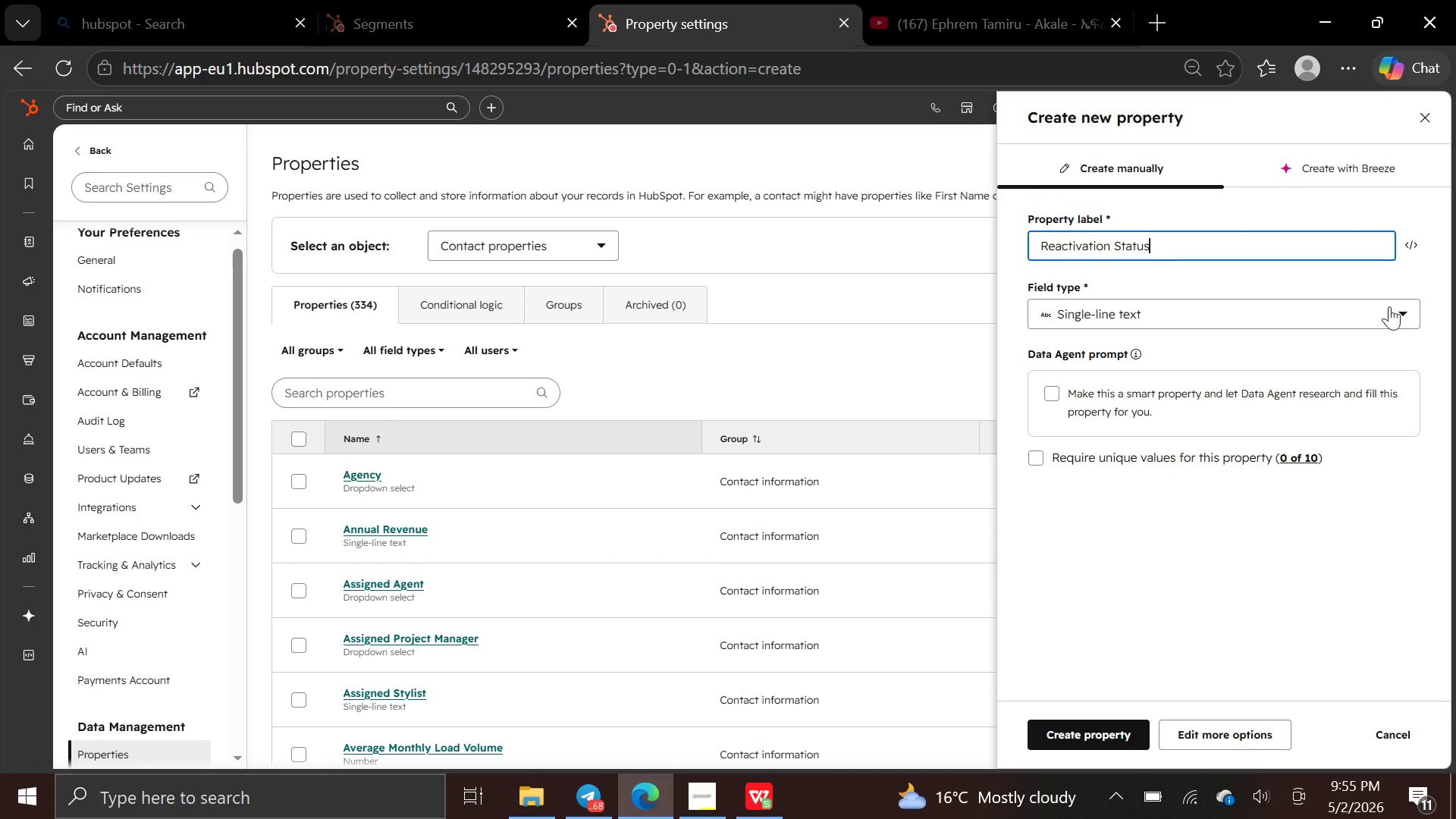 
left_click([1389, 311])
 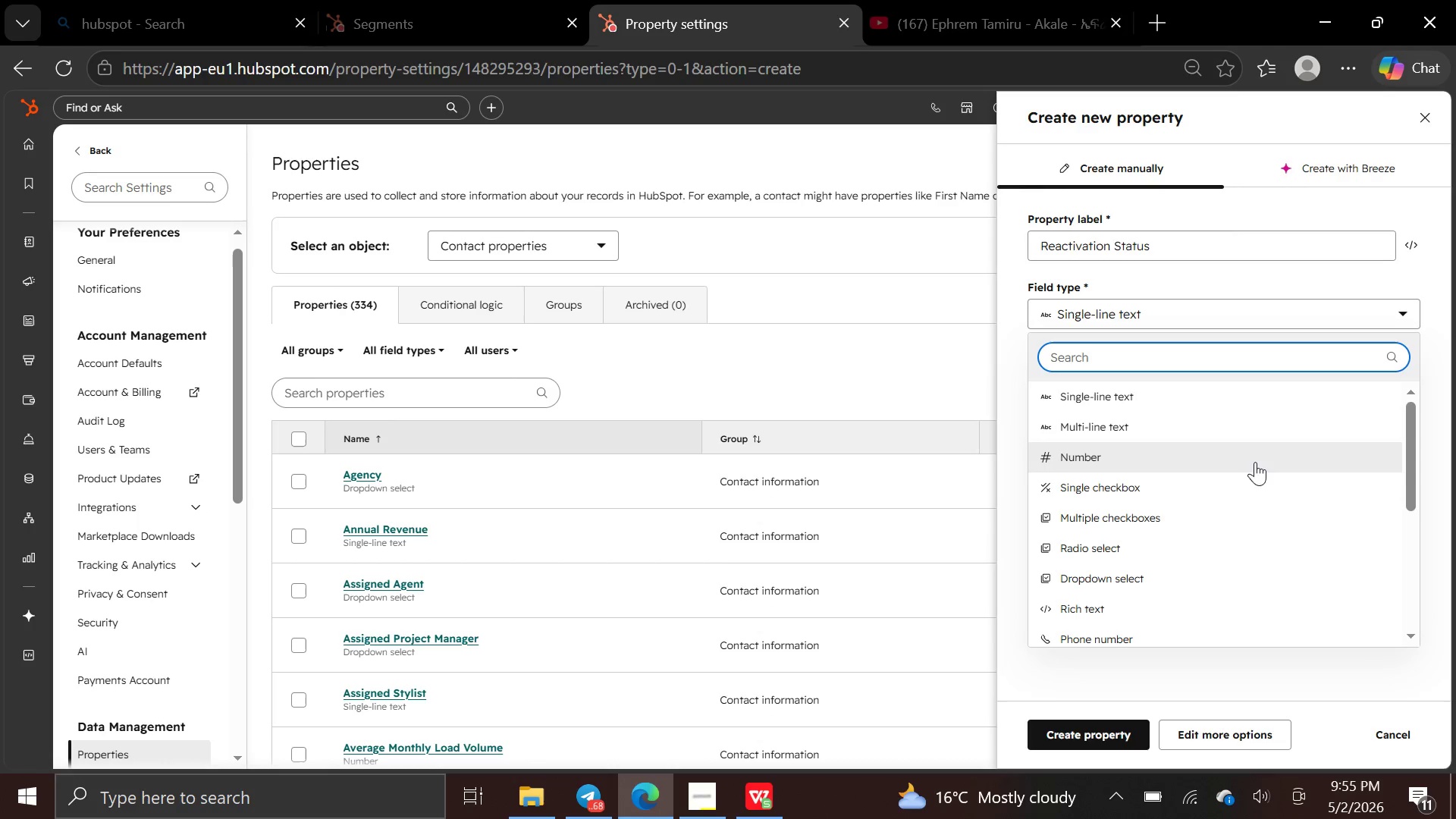 
left_click([1258, 480])
 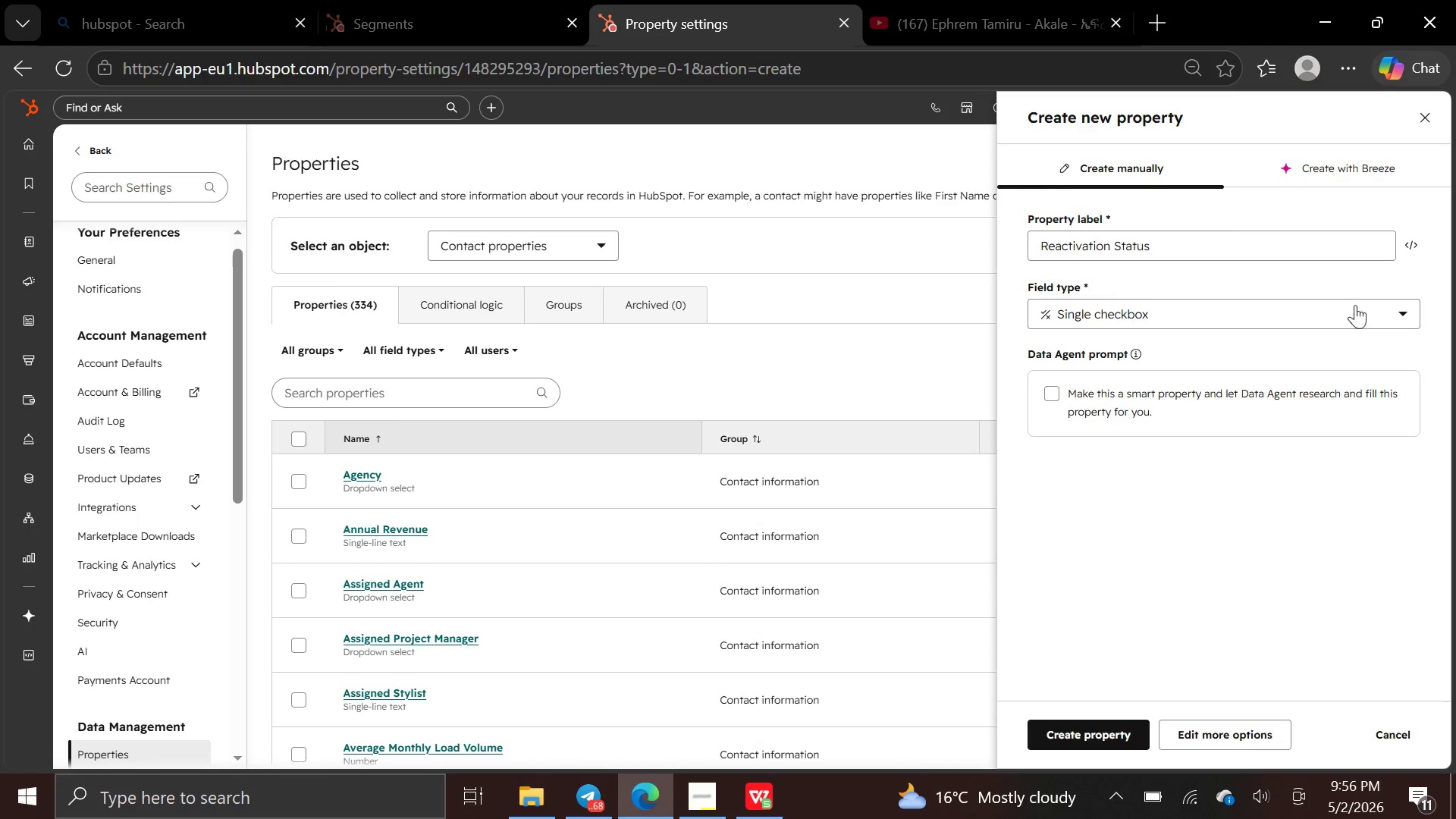 
left_click([1382, 315])
 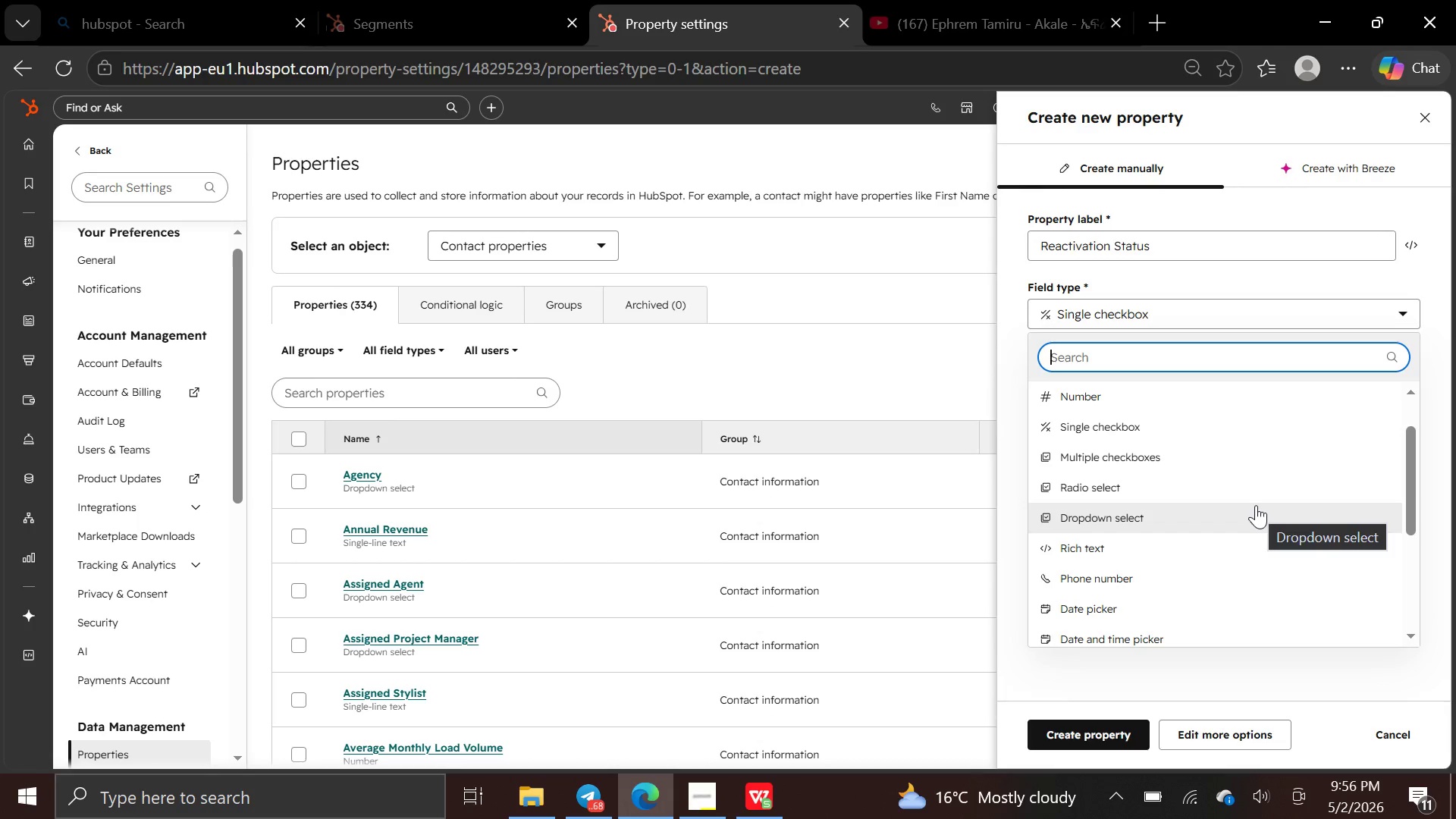 
left_click([1256, 505])
 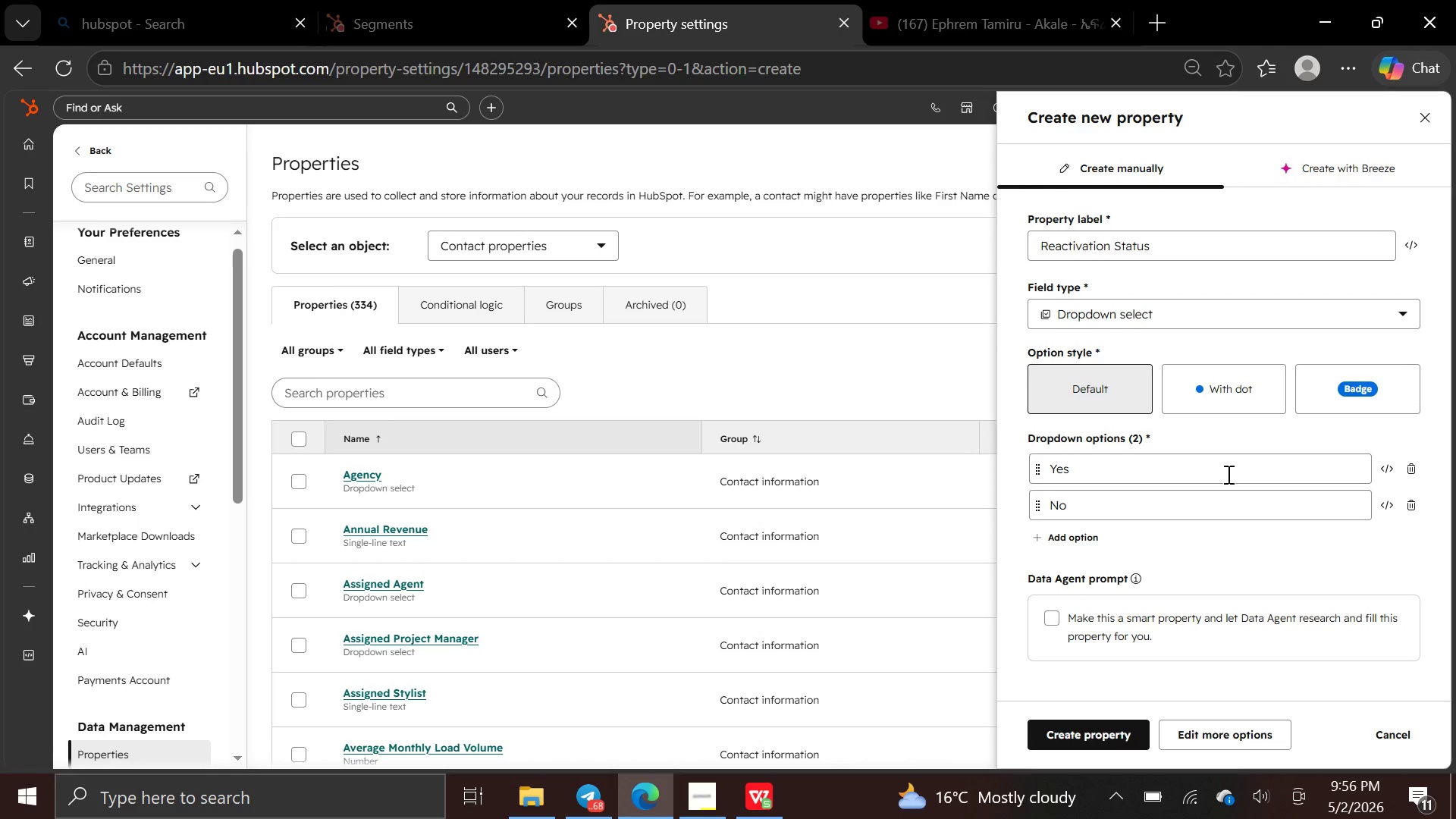 
wait(12.22)
 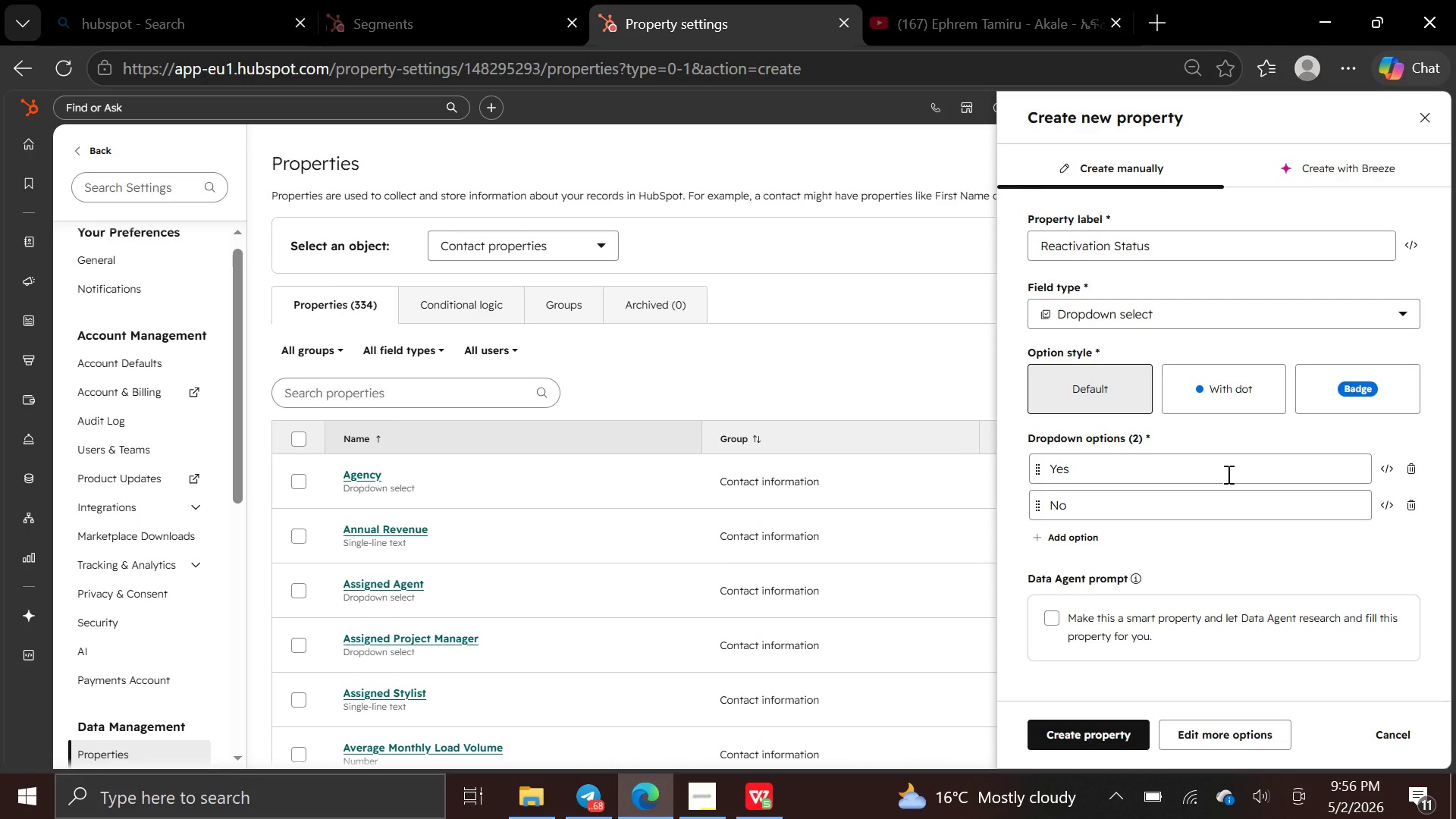 
left_click([1156, 475])
 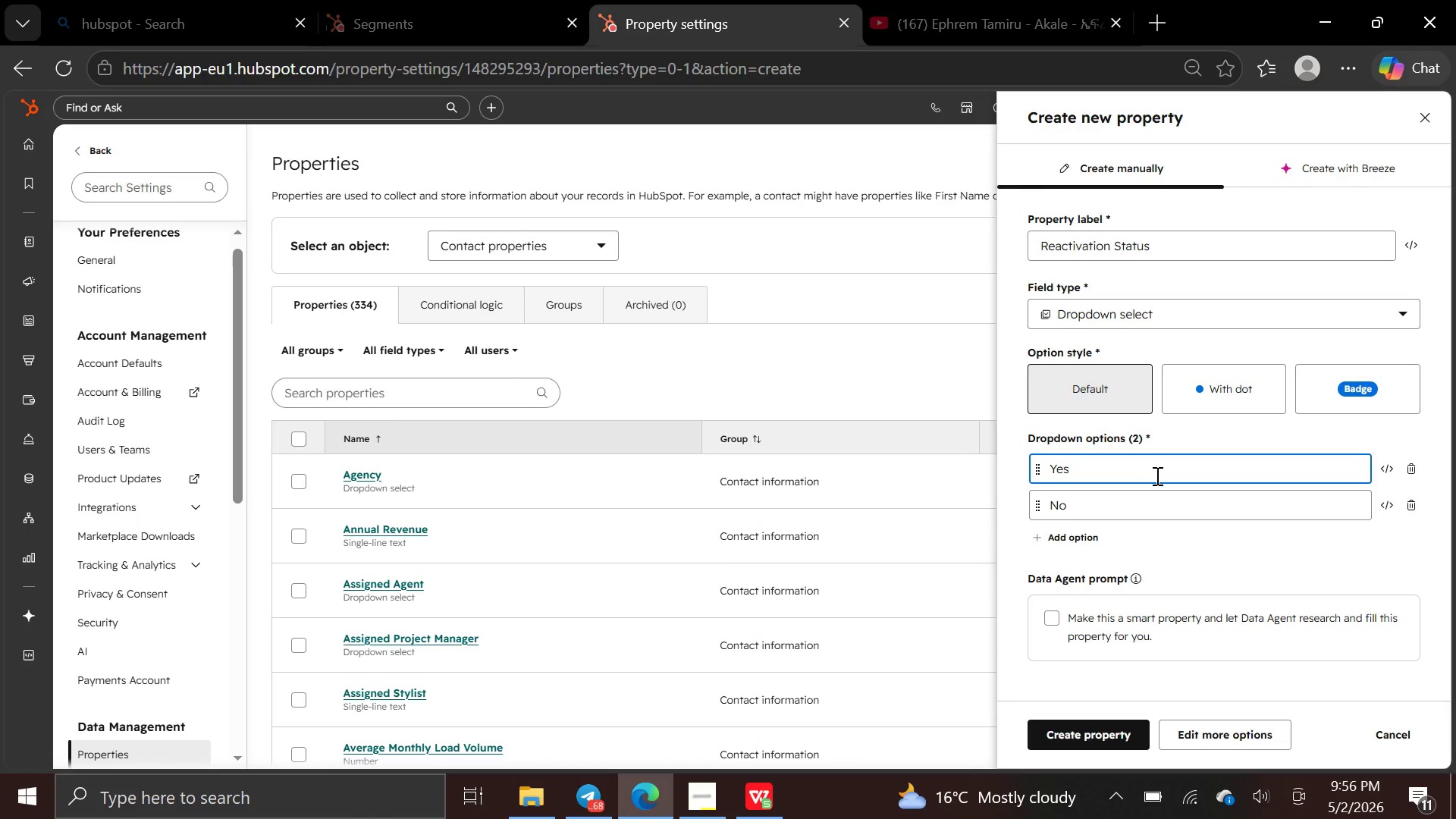 
hold_key(key=Backspace, duration=0.78)
 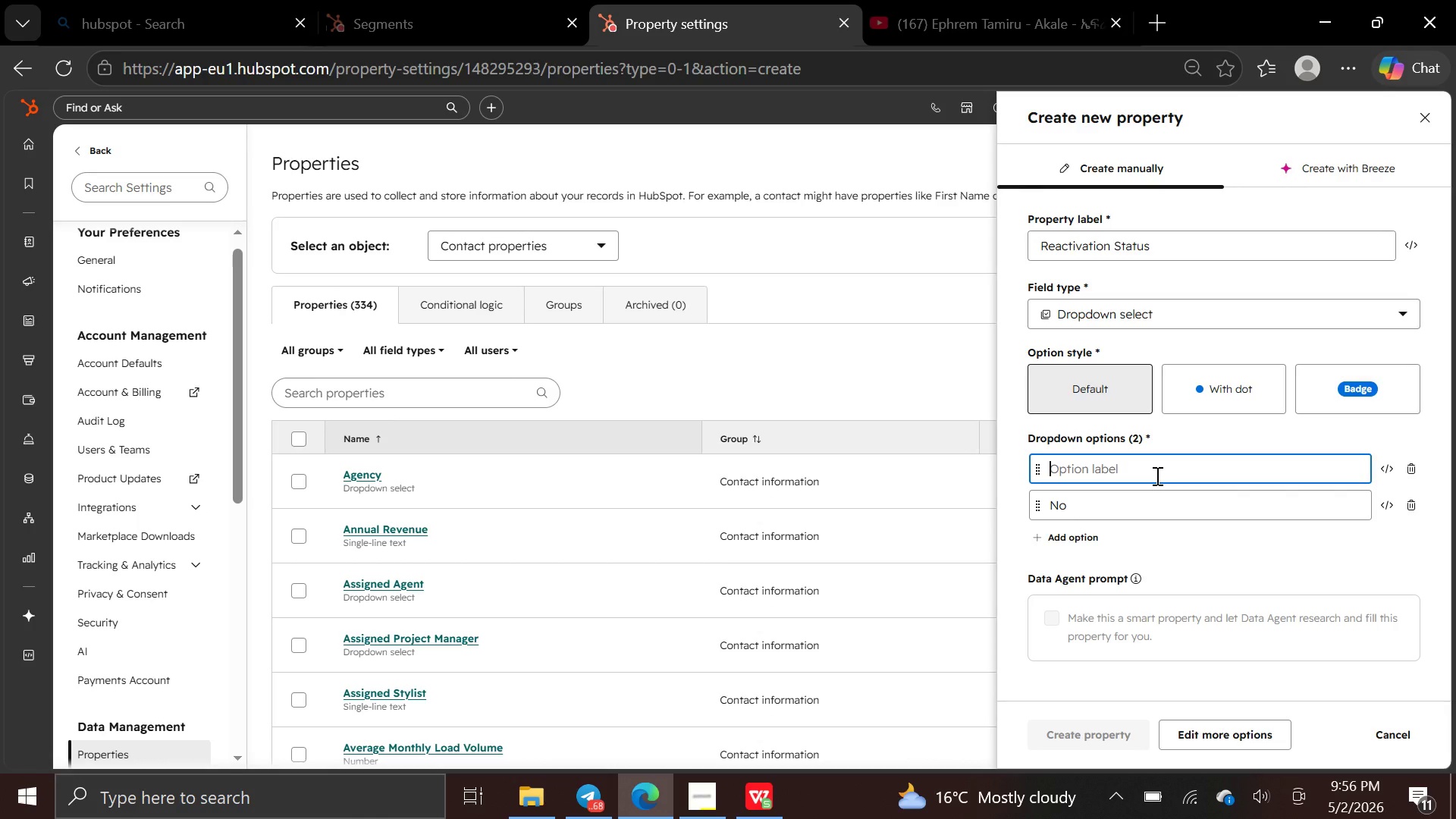 
hold_key(key=Backspace, duration=8.48)
 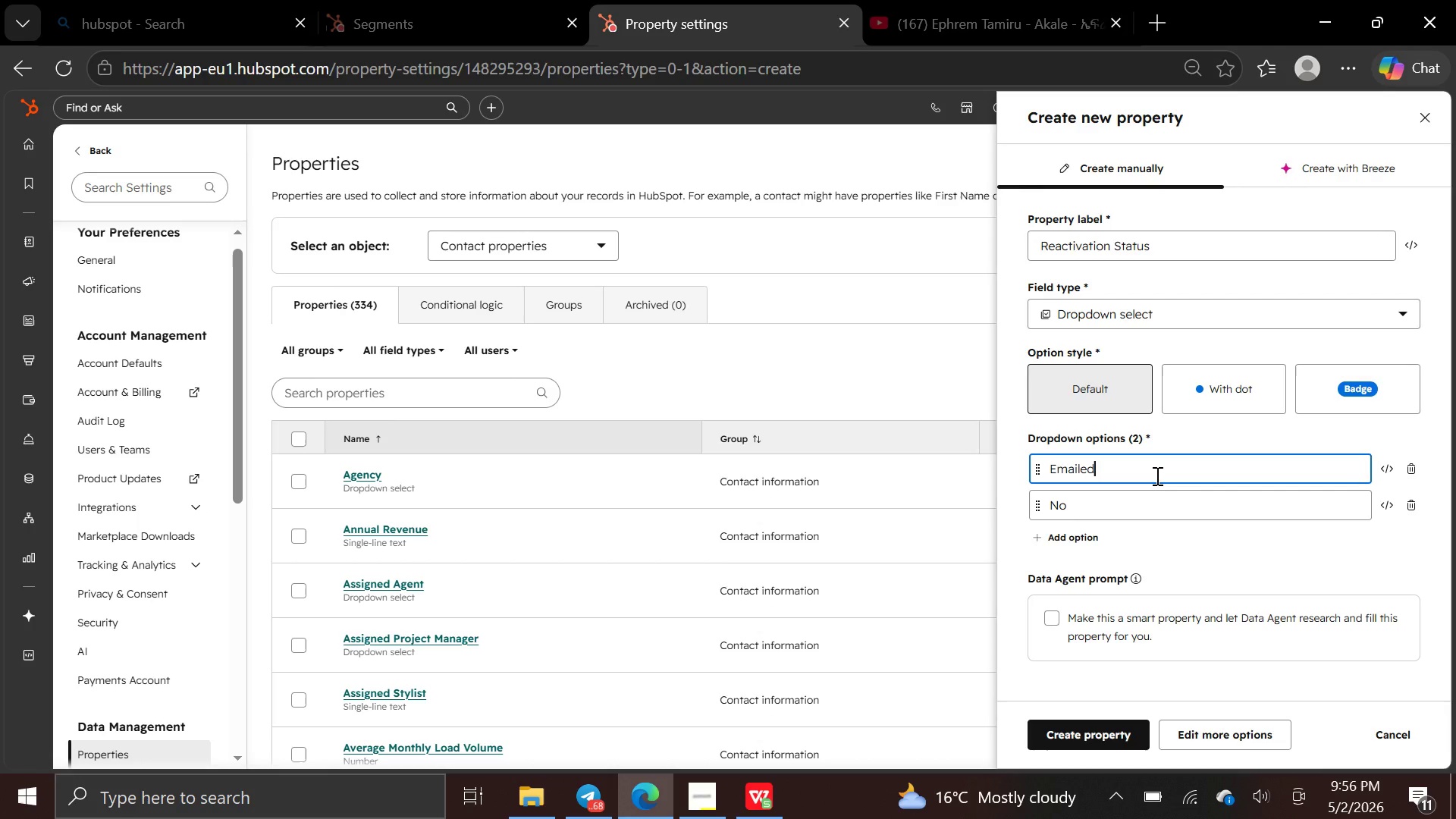 
type(Emailesd)
 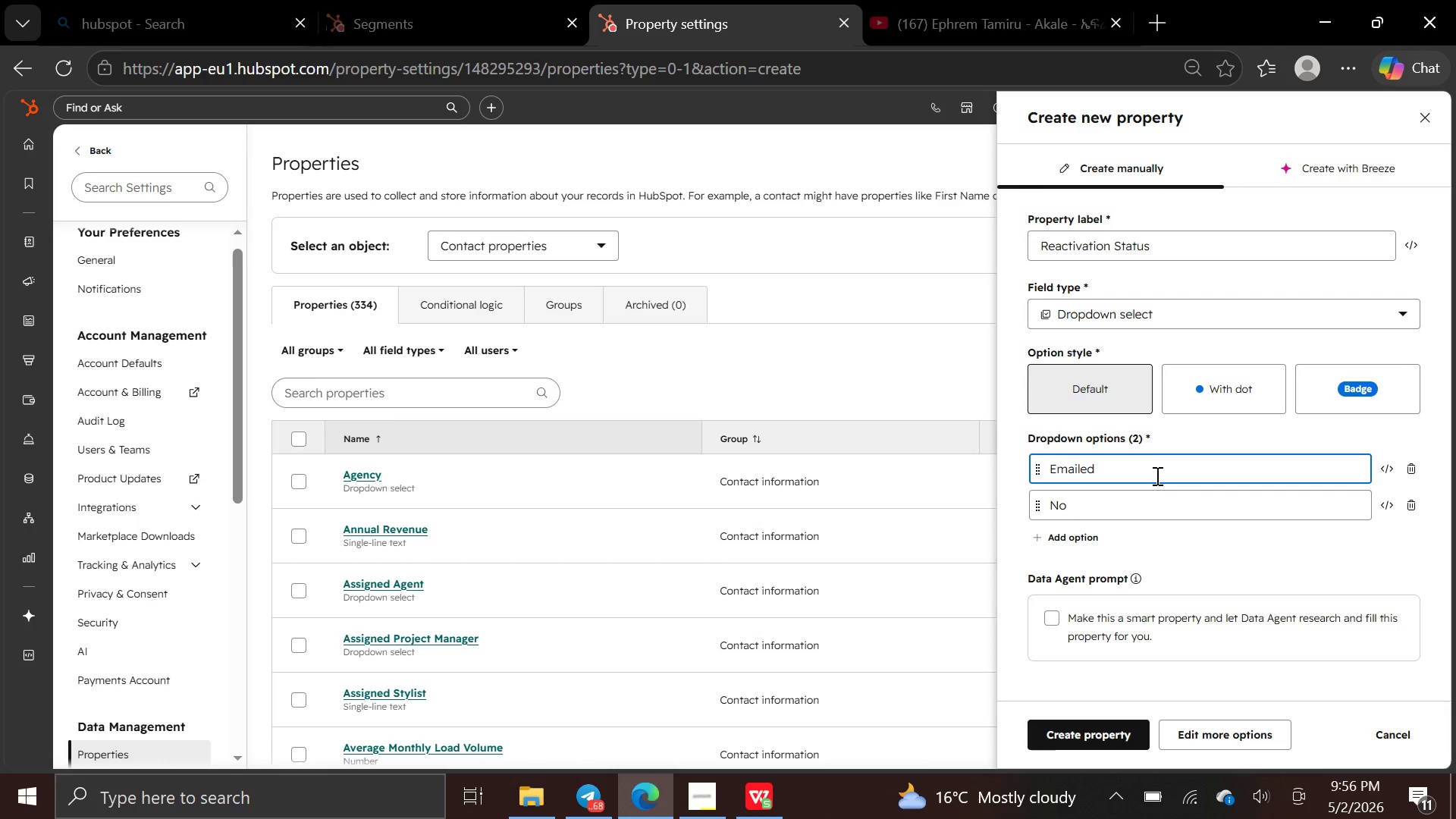 
key(Enter)
 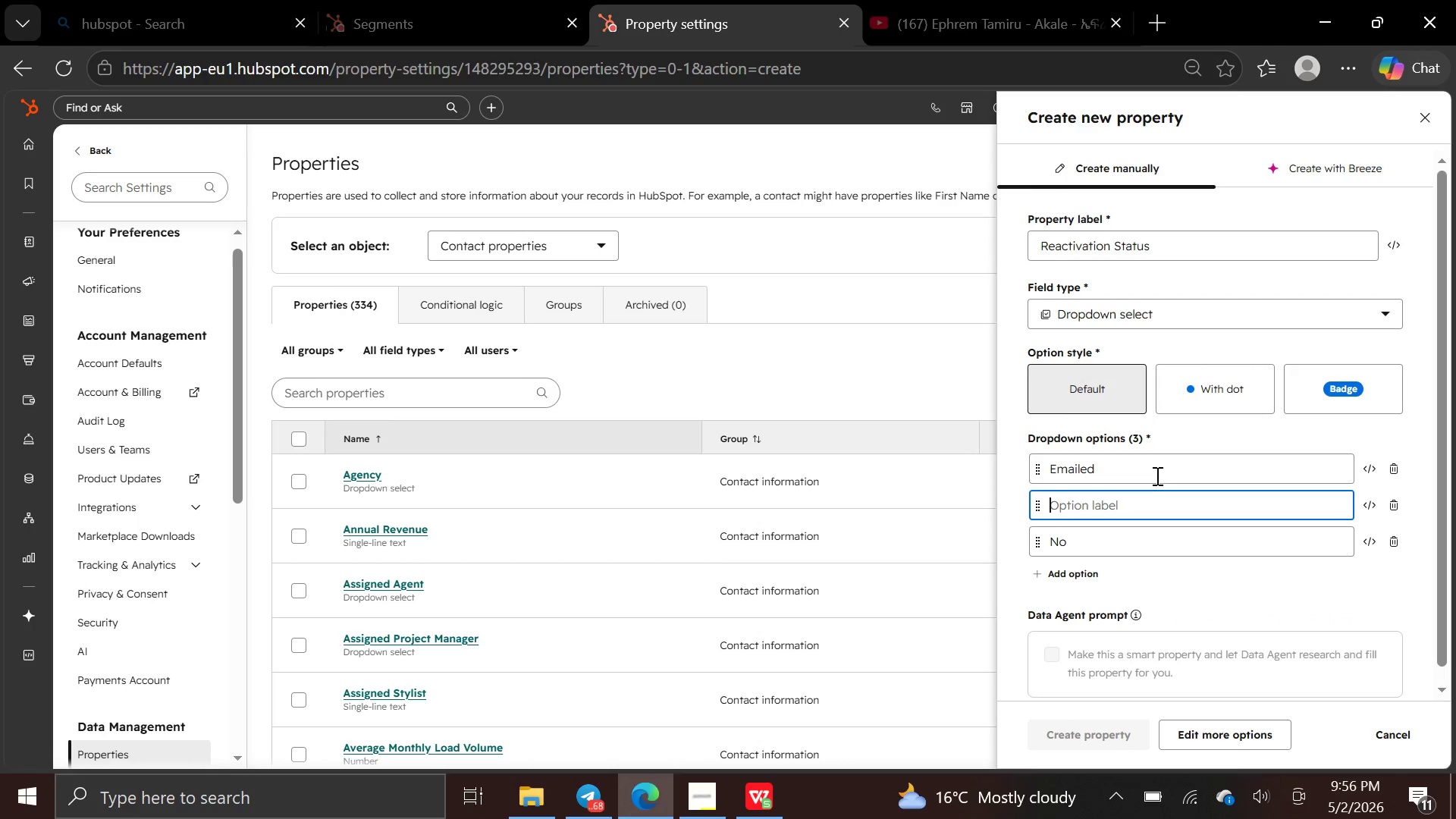 
type(Engaged )
 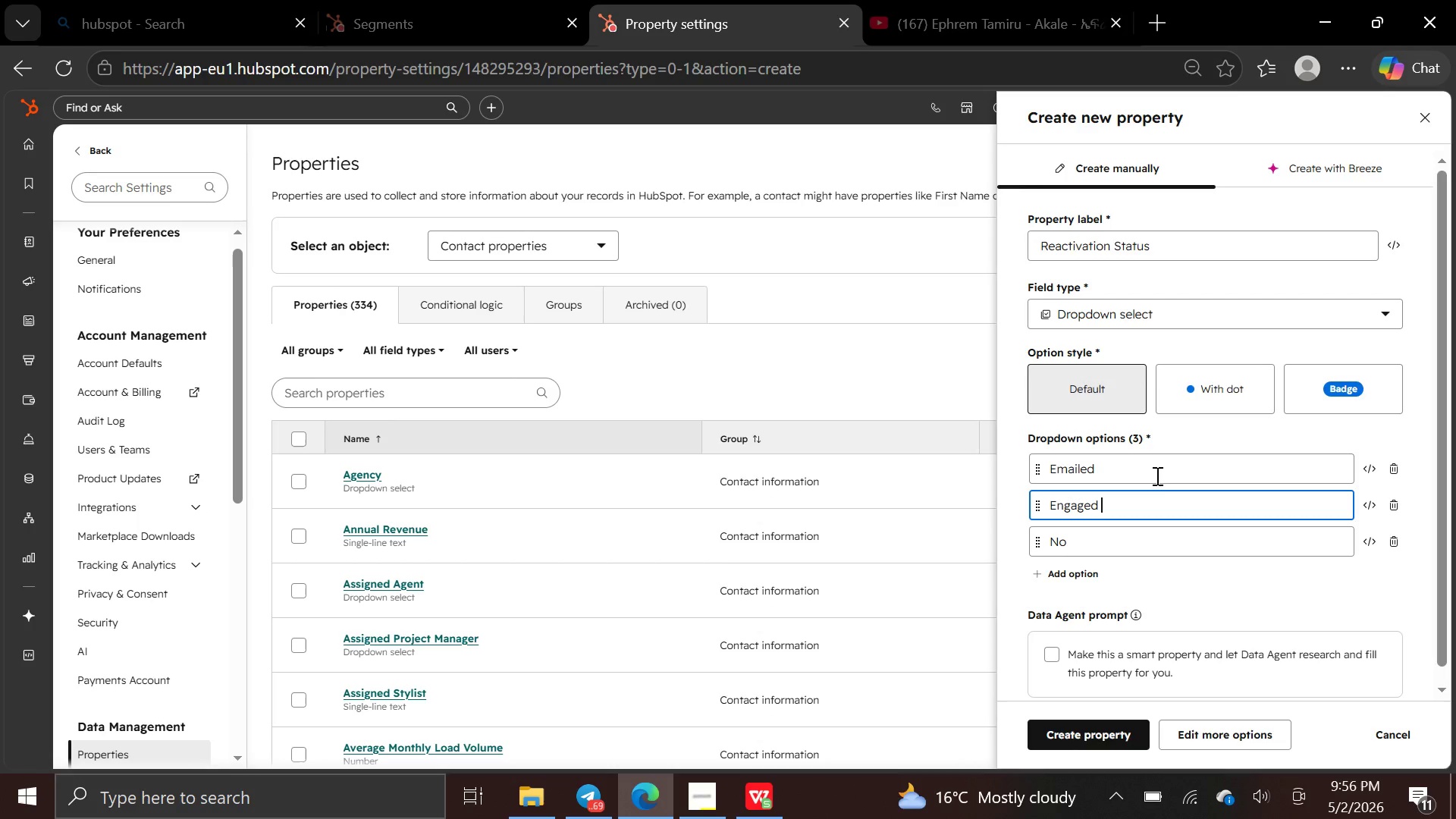 
left_click([1131, 544])
 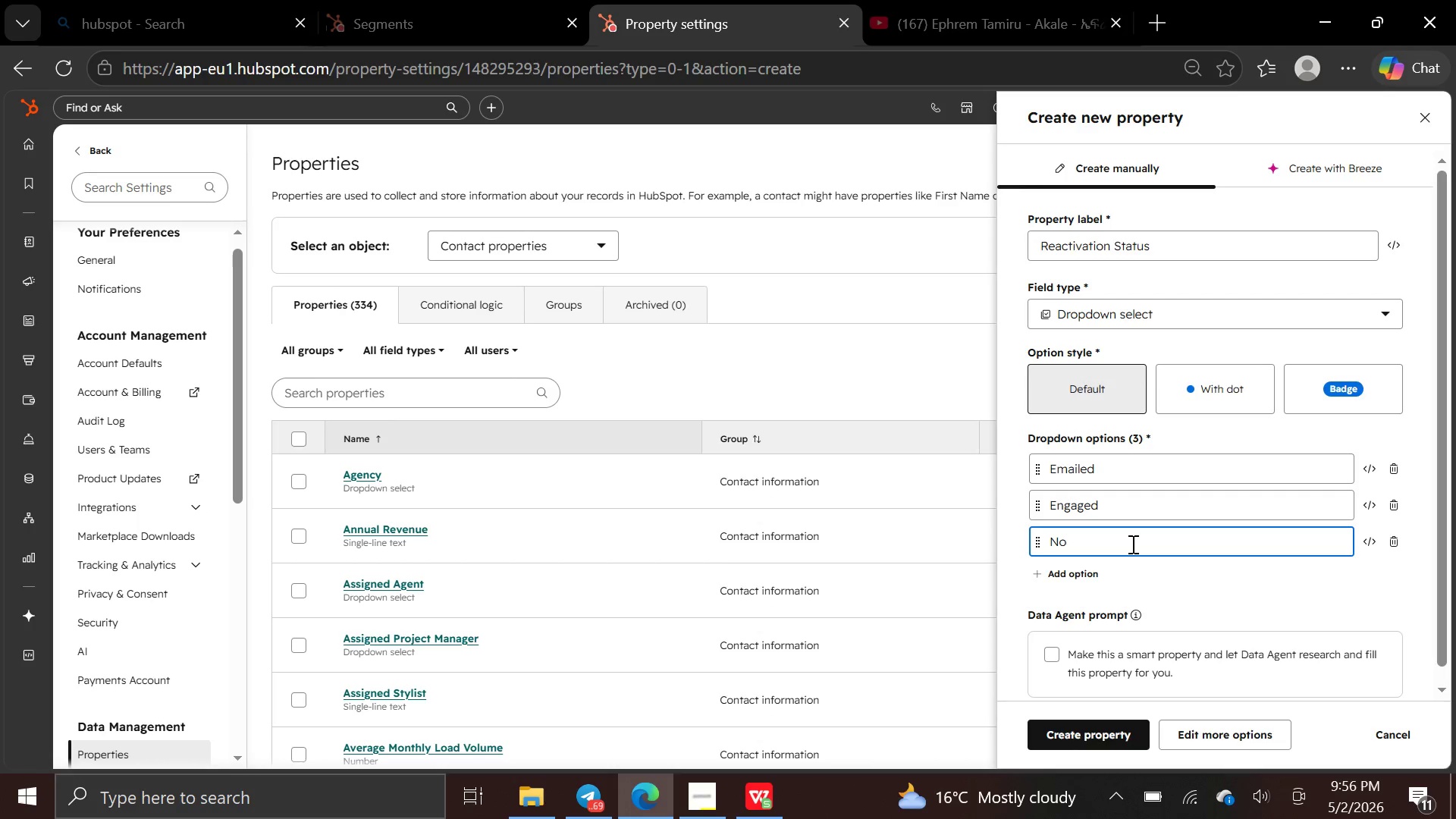 
key(Backspace)
key(Backspace)
type(Rebooked)
 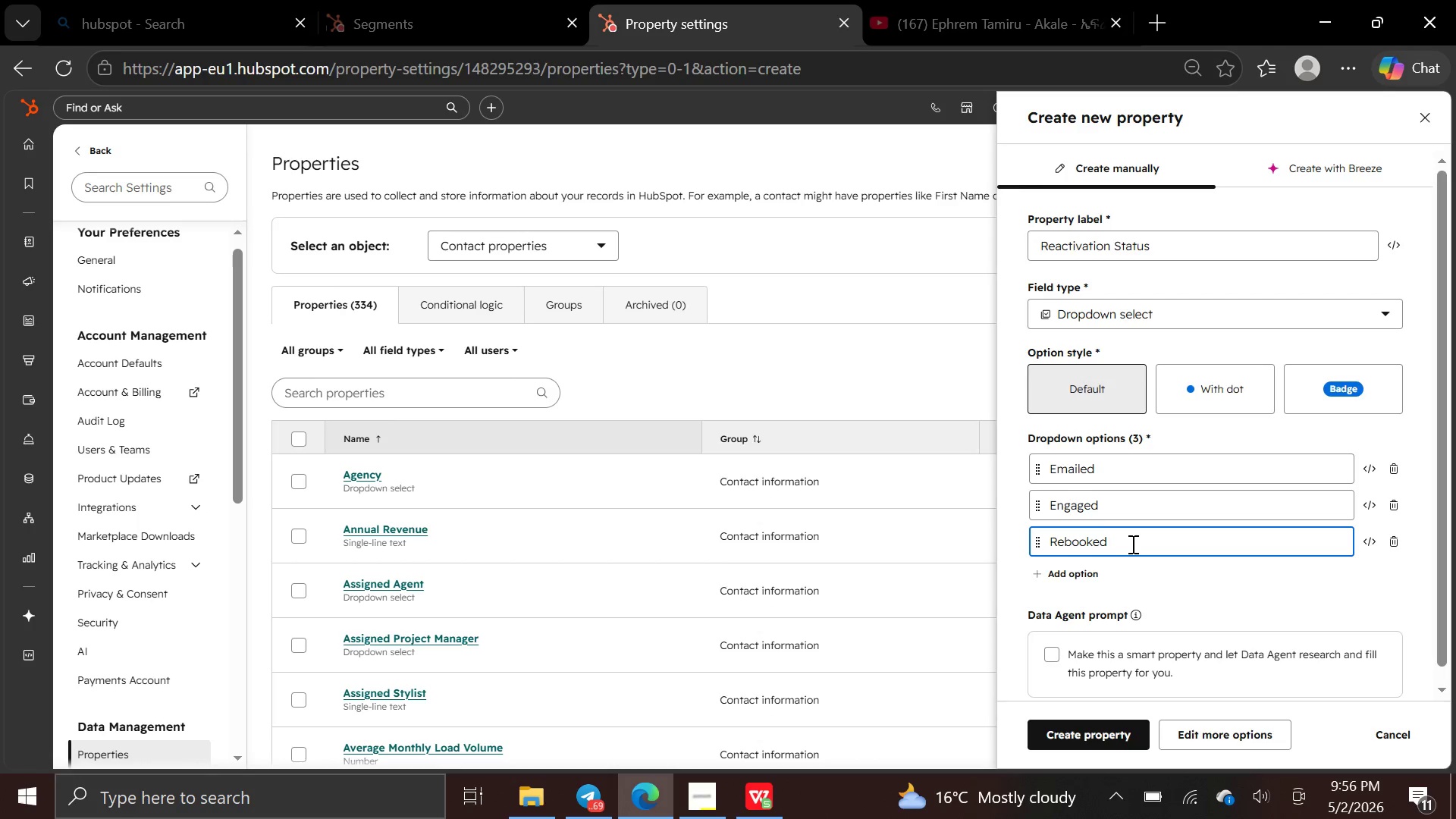 
key(Enter)
 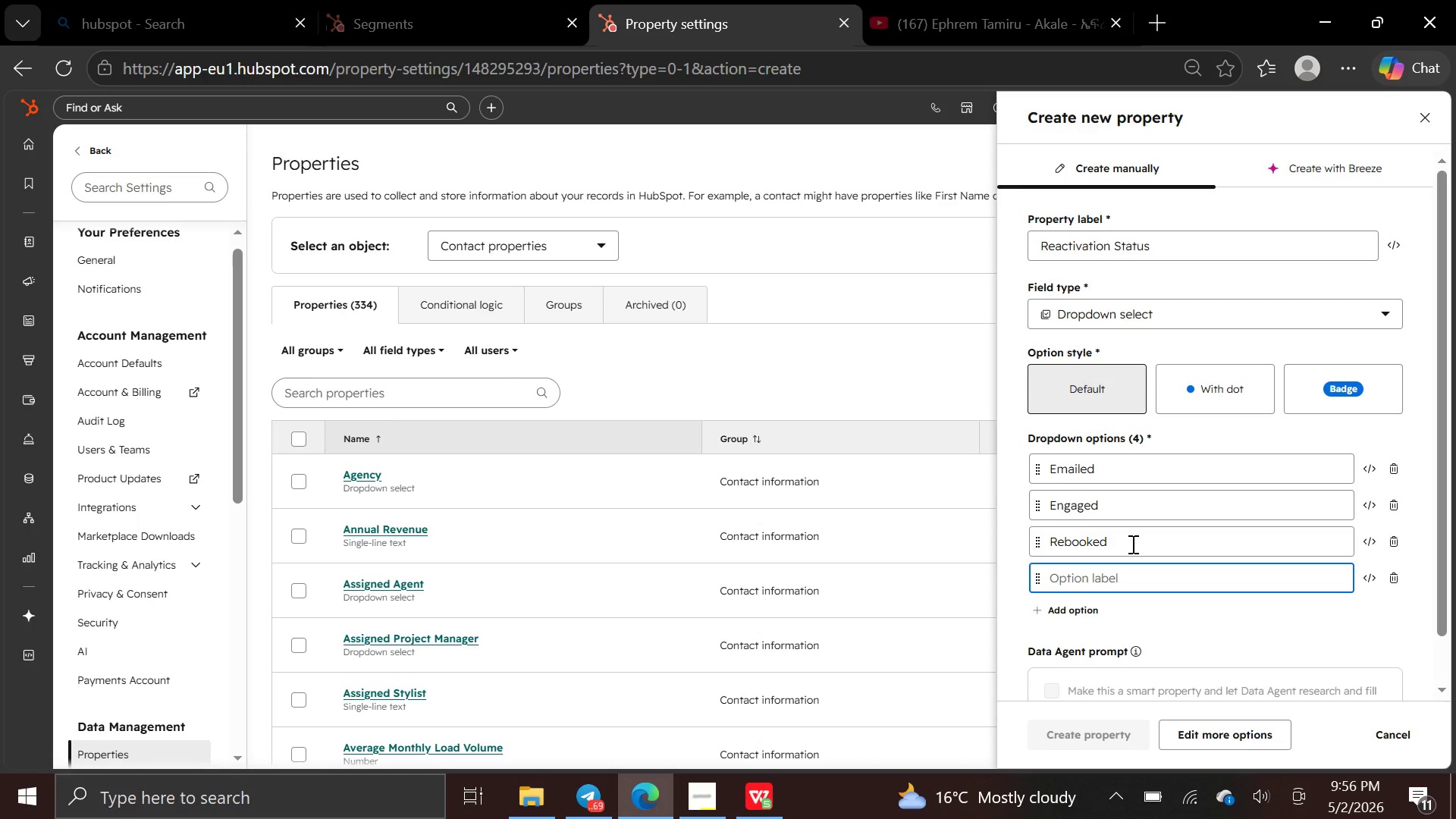 
type(Not Contacted)
 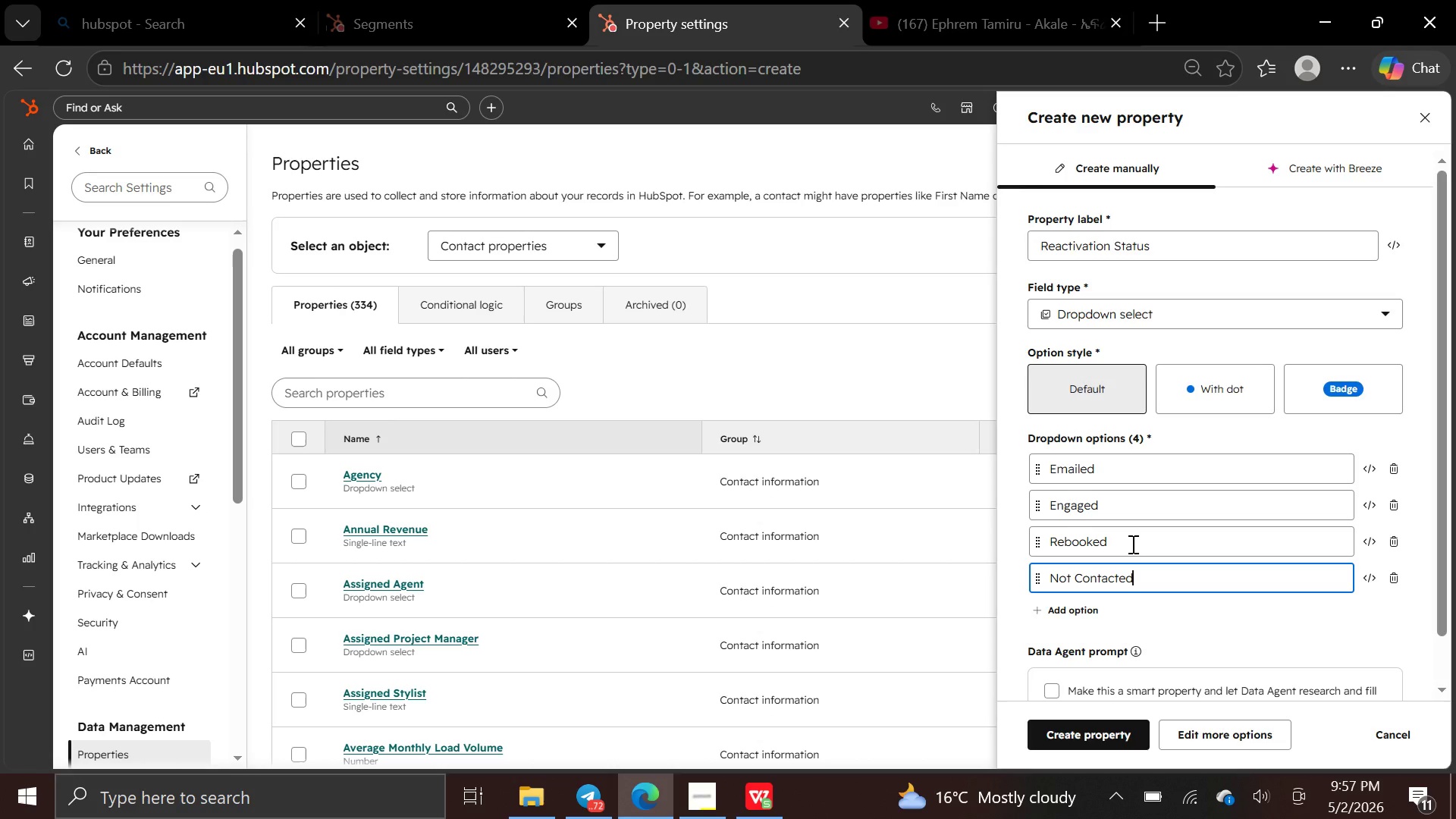 
wait(8.41)
 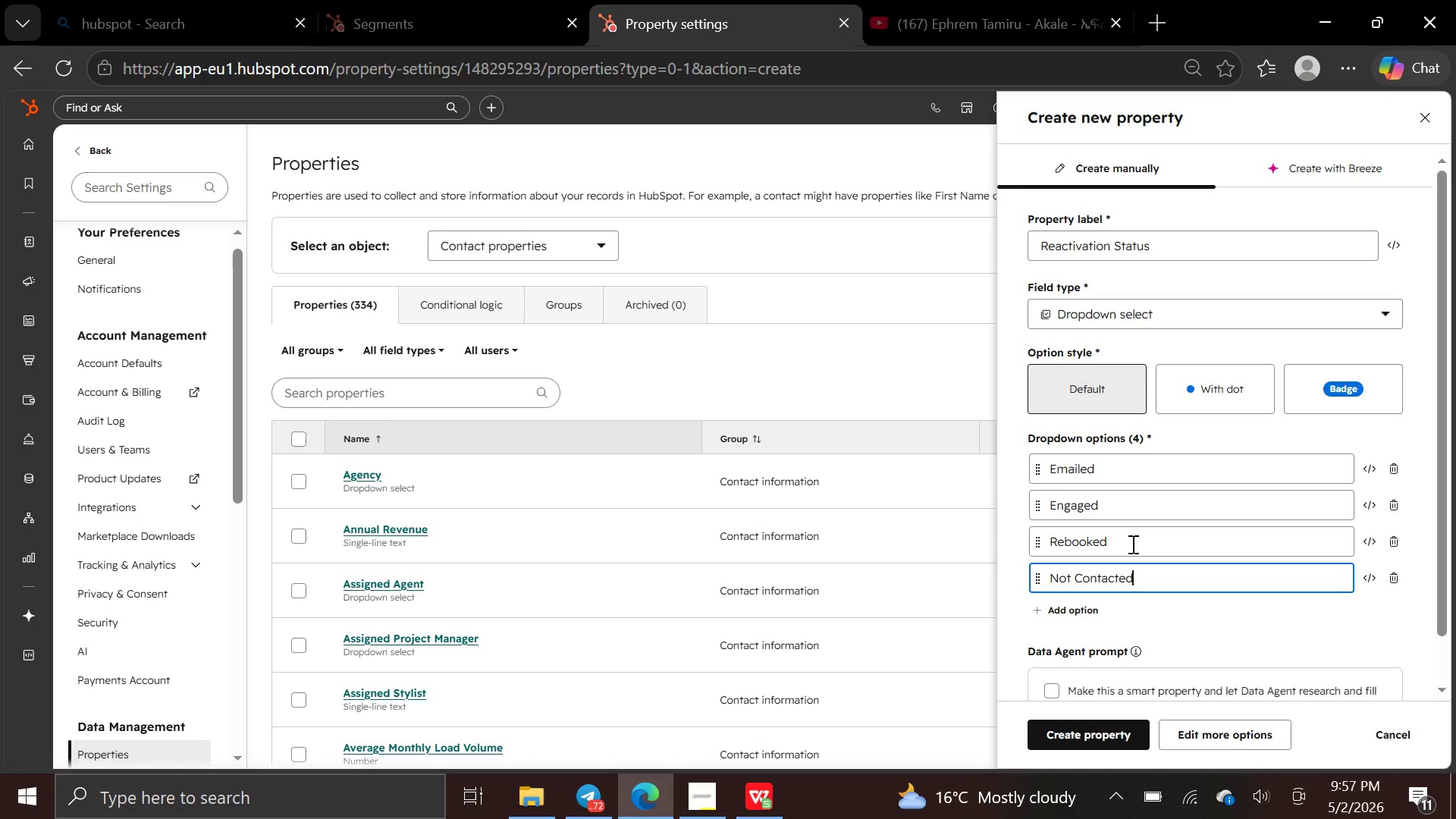 
left_click([1422, 204])
 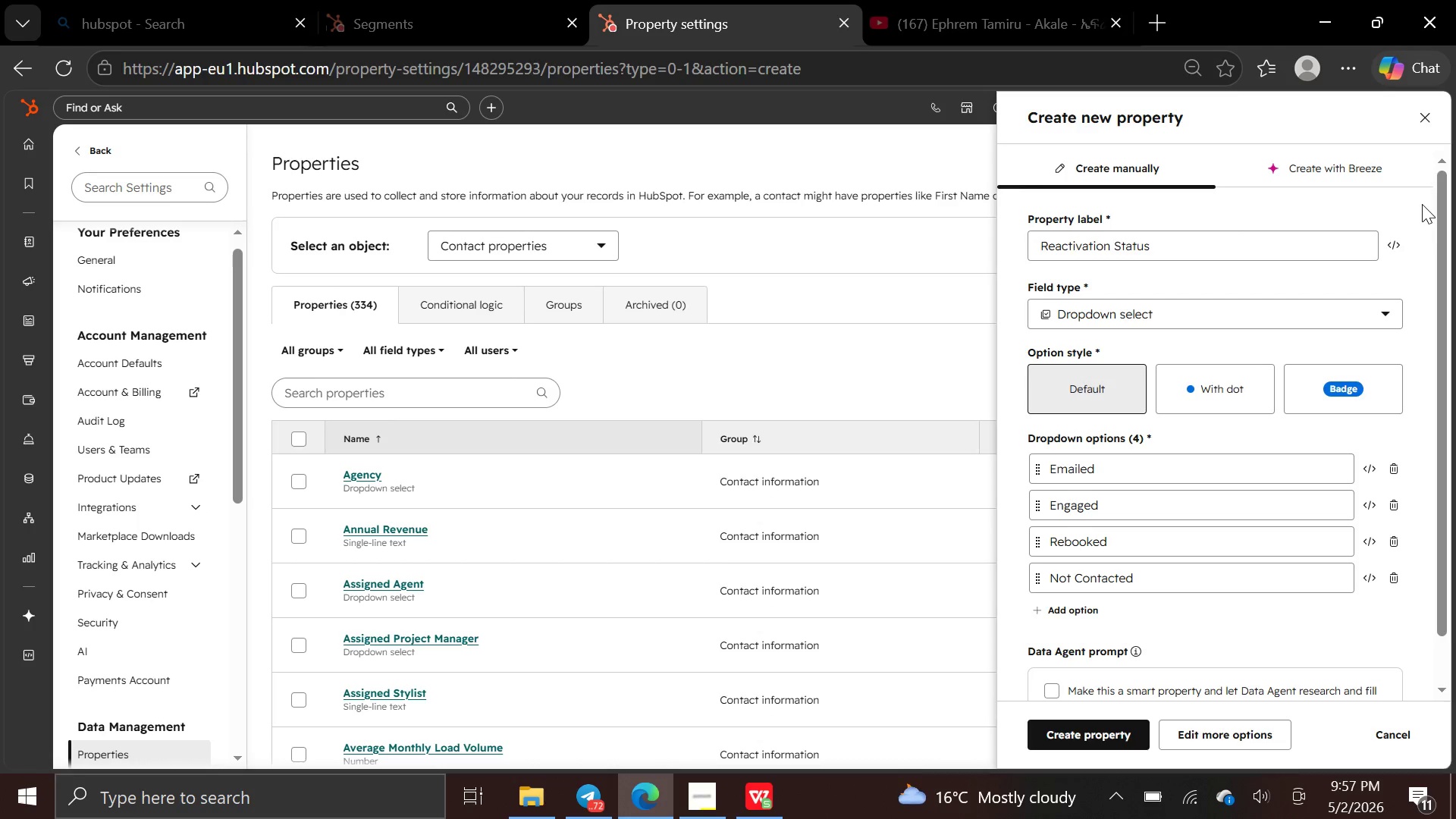 
key(PrintScreen)
 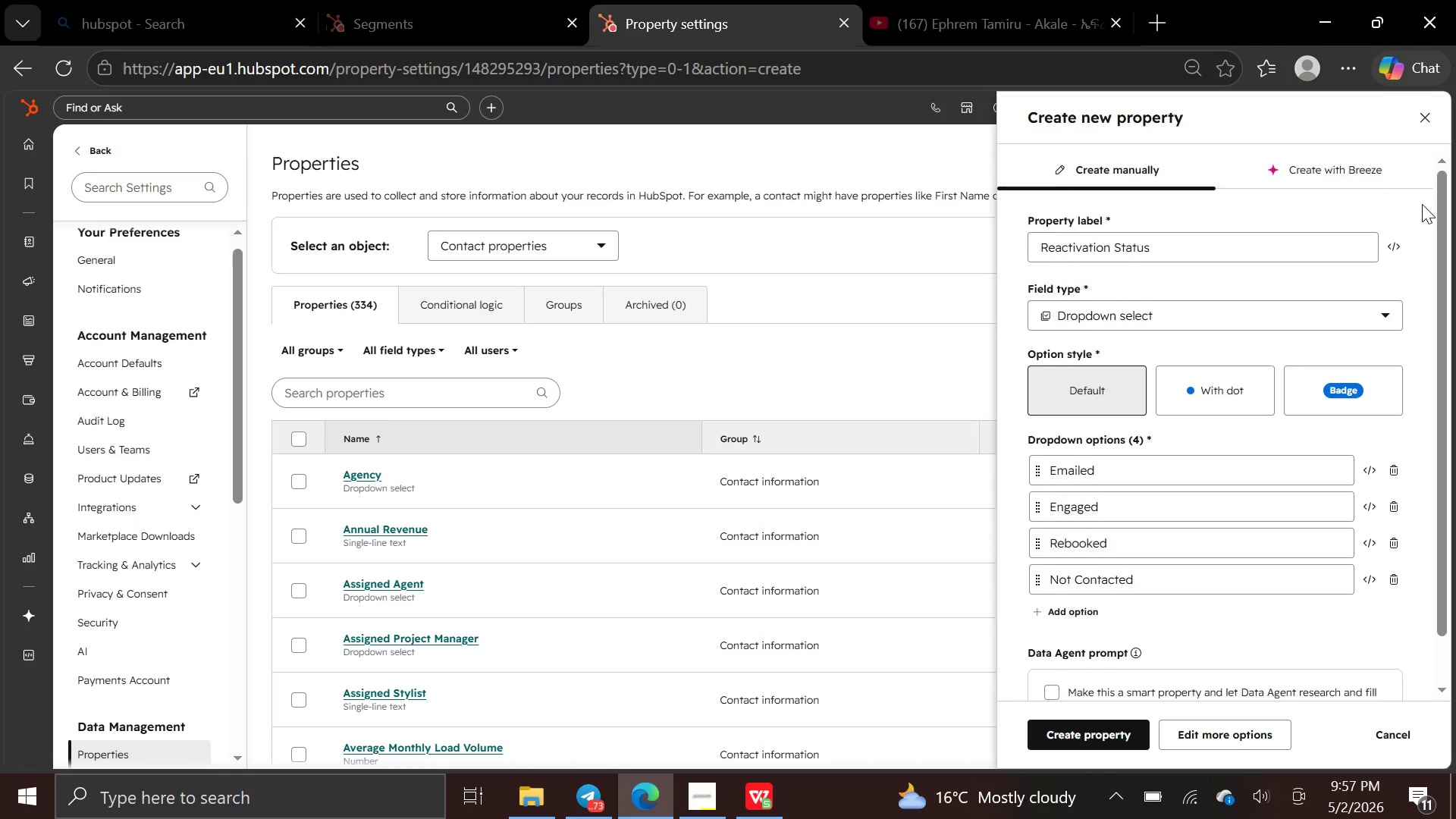 
left_click([1123, 733])
 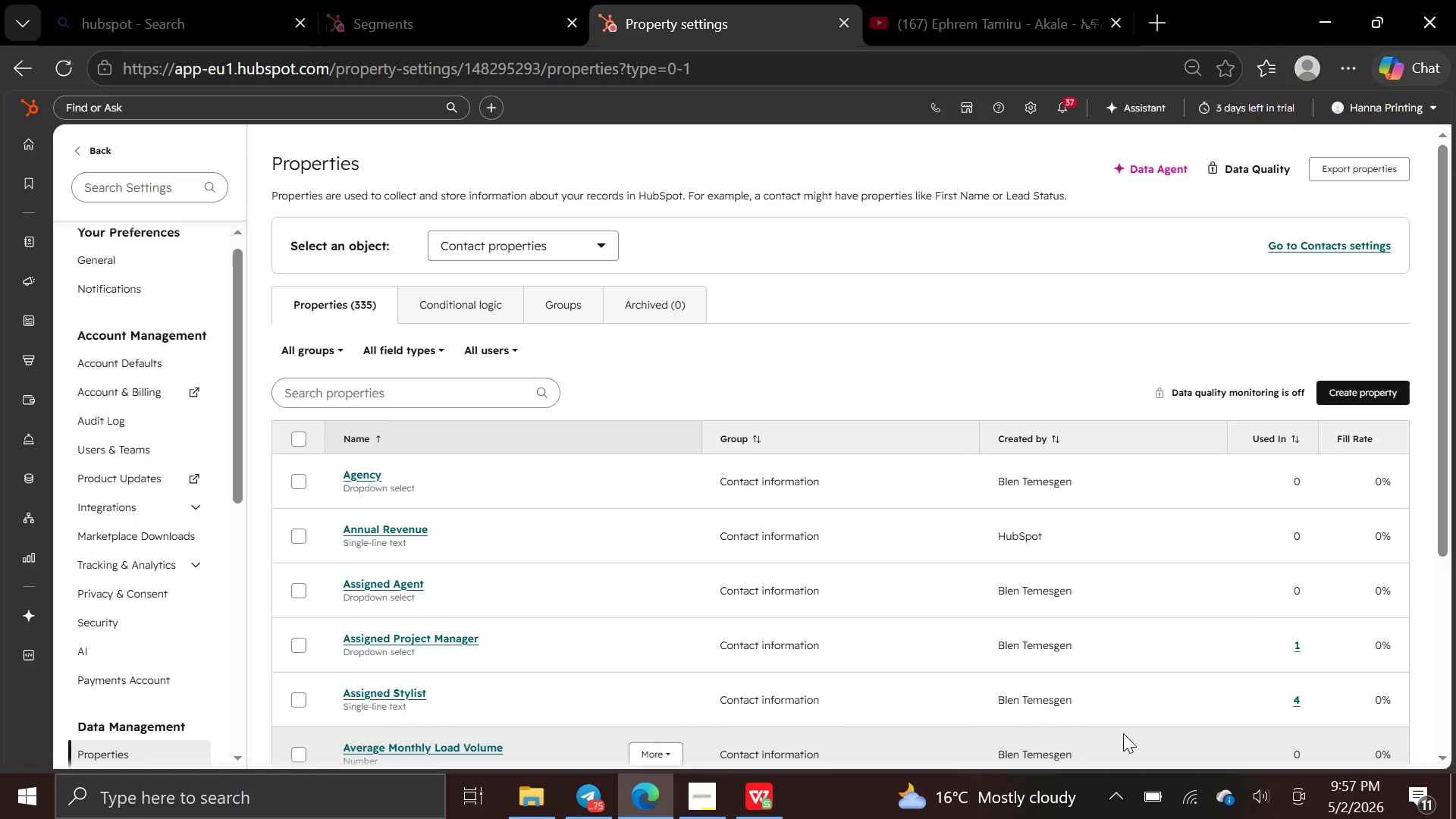 
wait(17.69)
 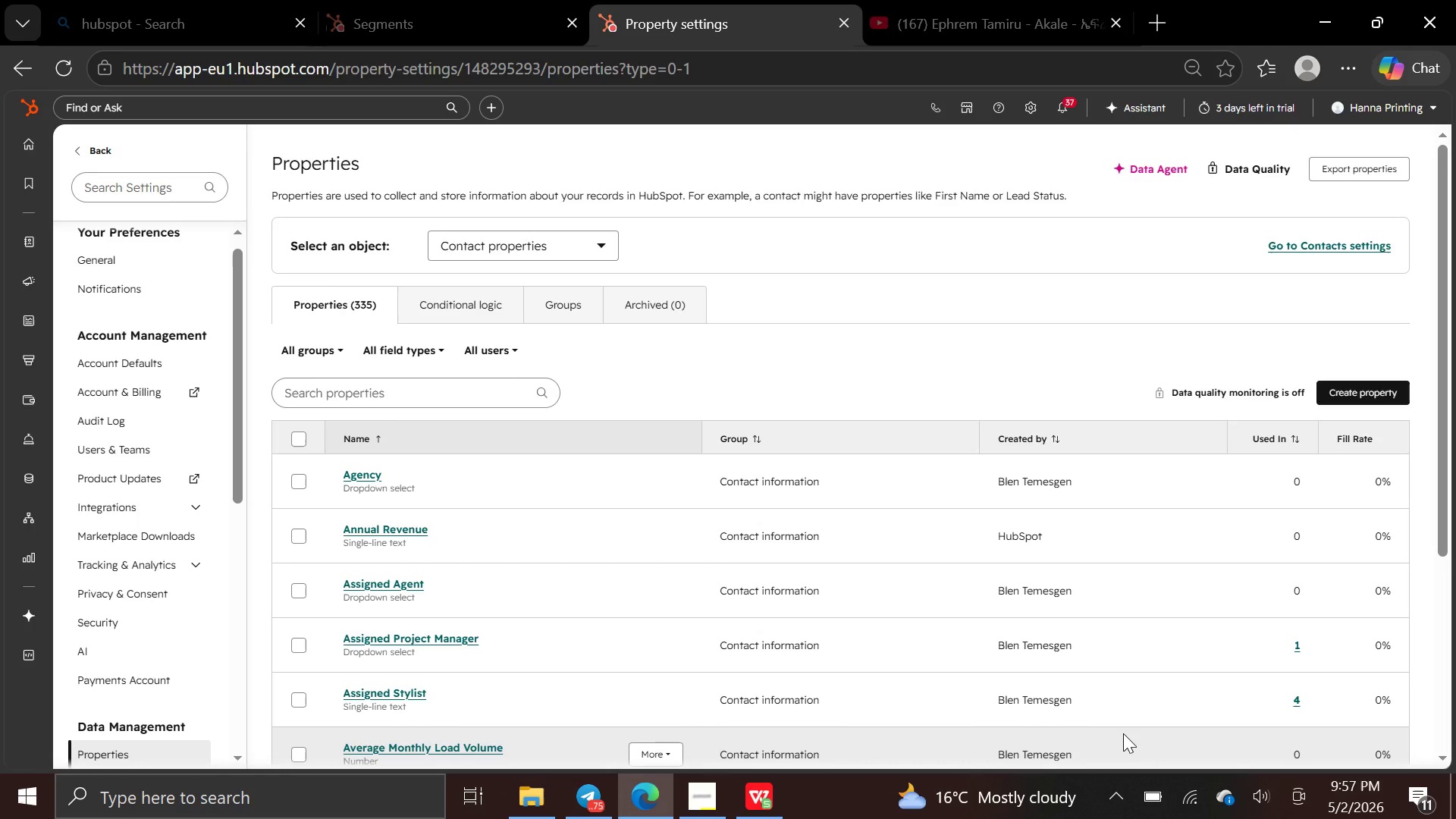 
left_click([1348, 396])
 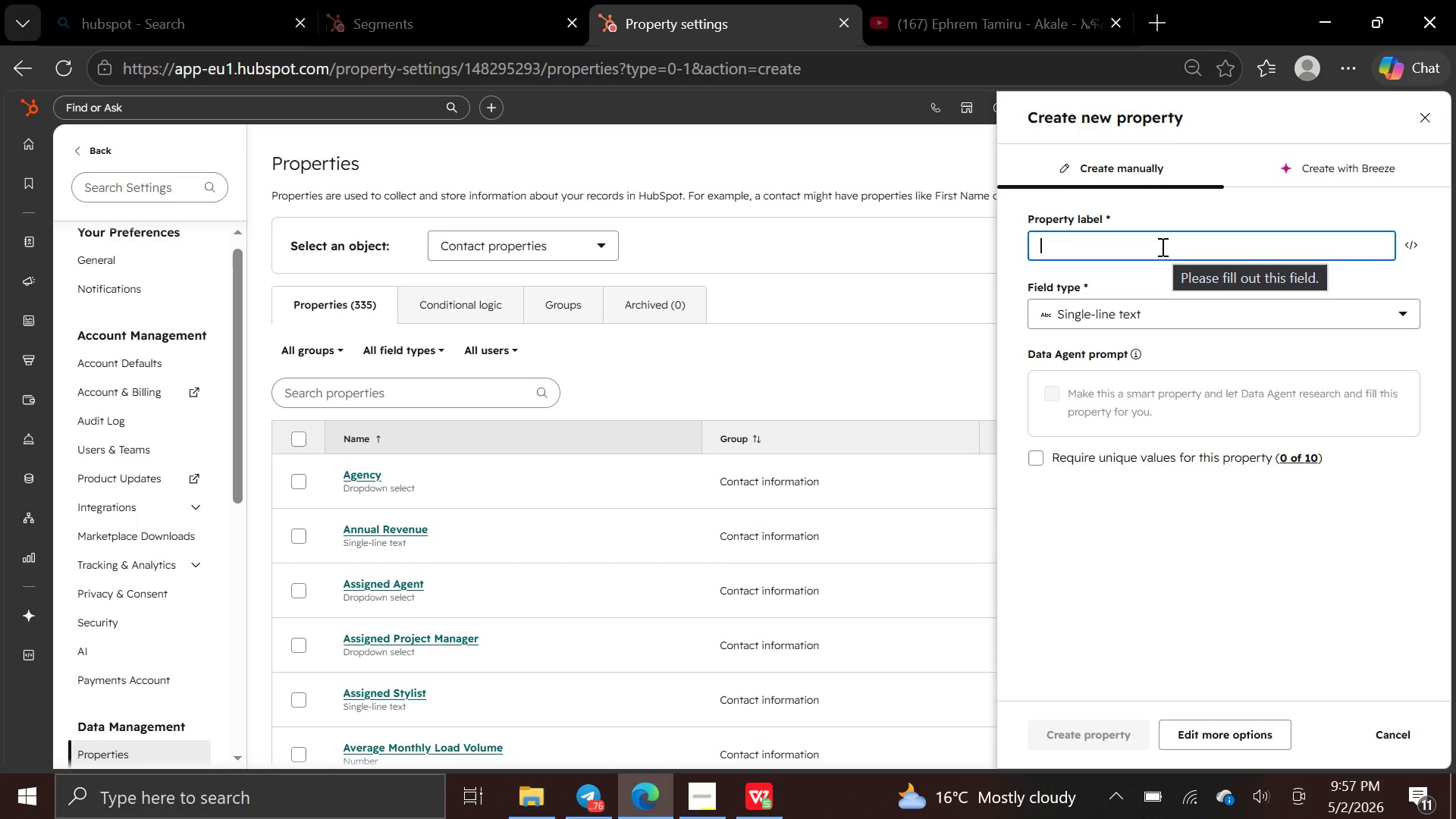 
type(In)
key(Backspace)
type(s A)
key(Backspace)
type(Inactive)
 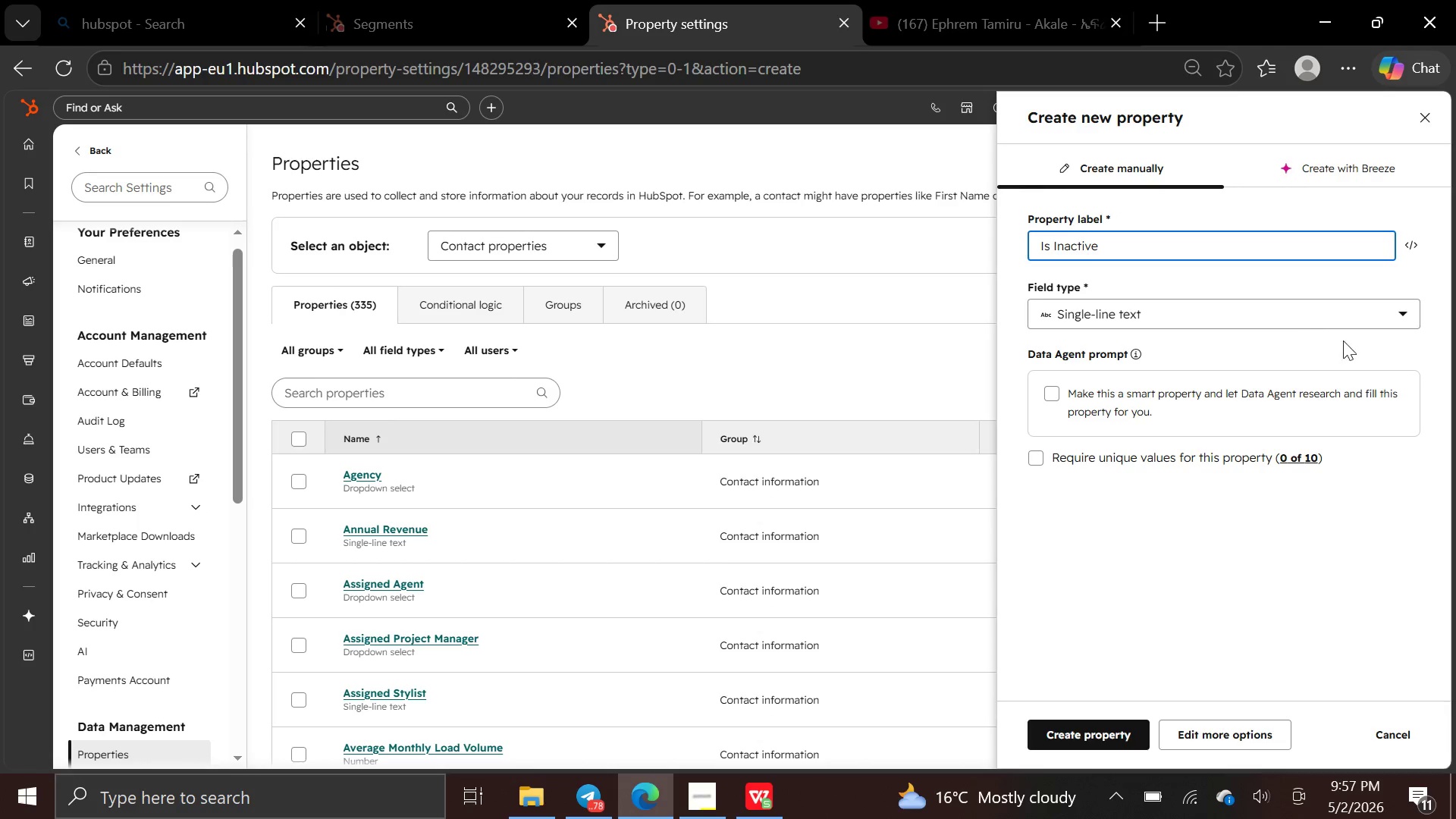 
left_click([1398, 320])
 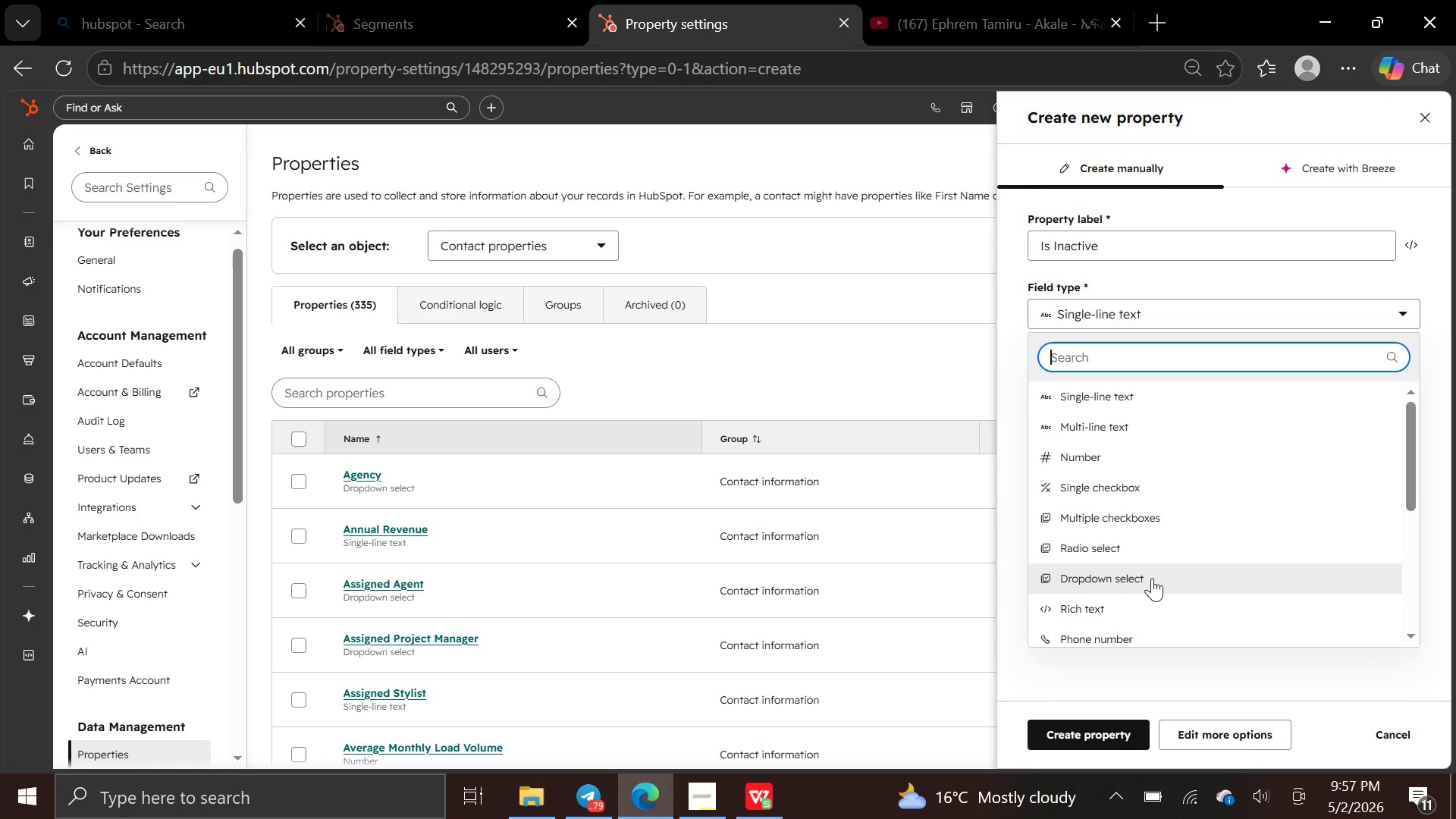 
mouse_move([1165, 550])
 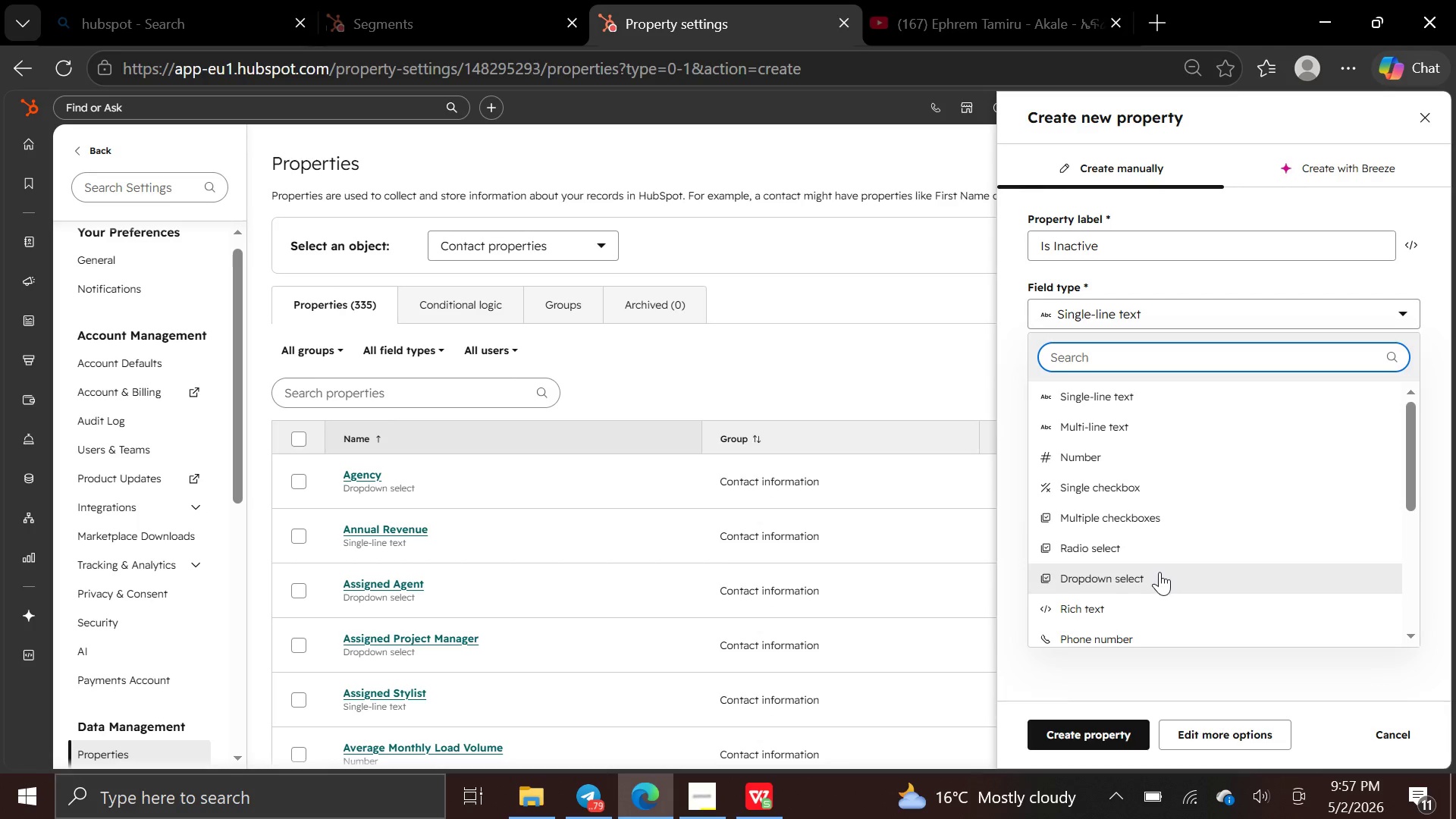 
left_click([1159, 572])
 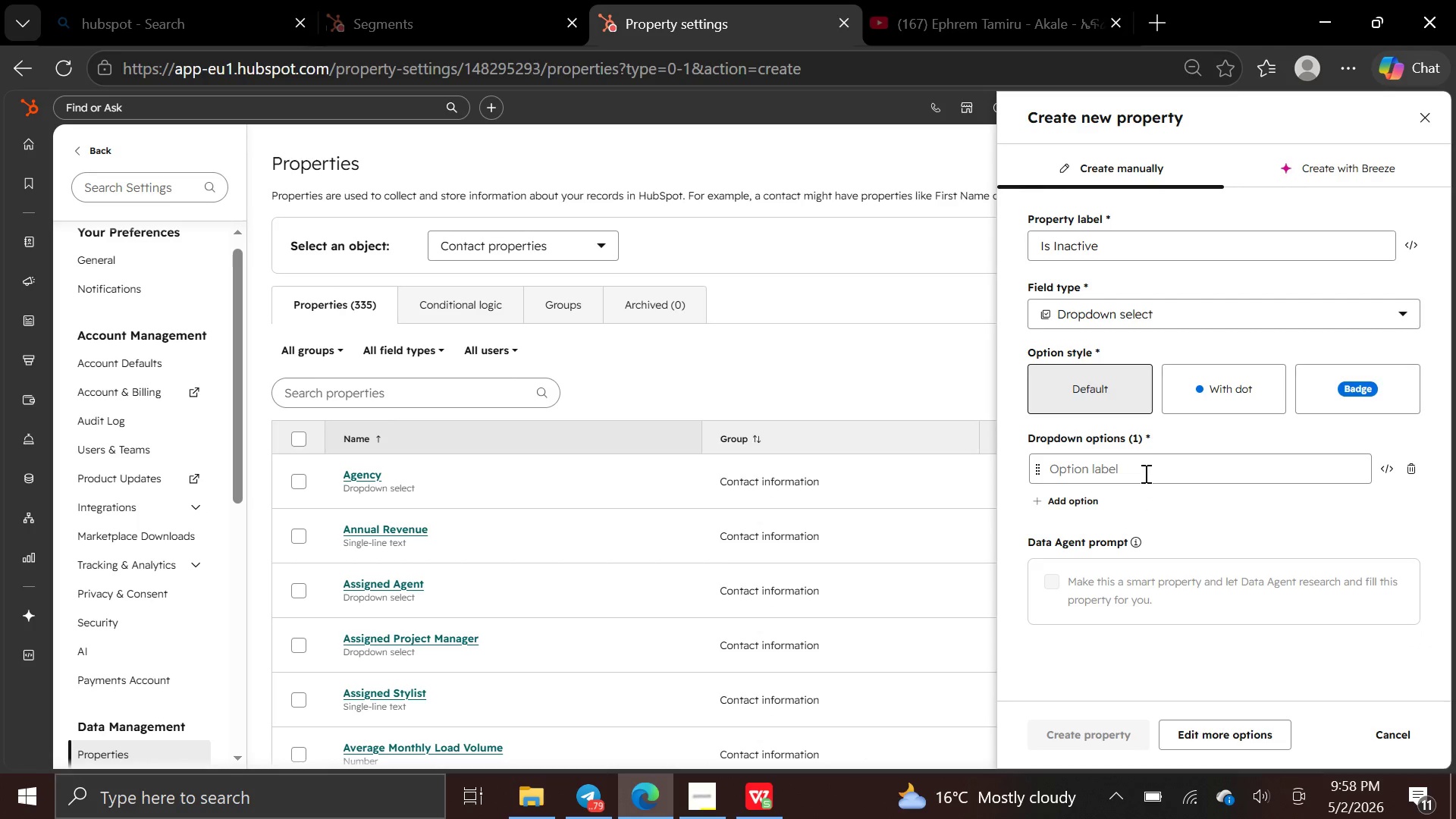 
left_click([1144, 471])
 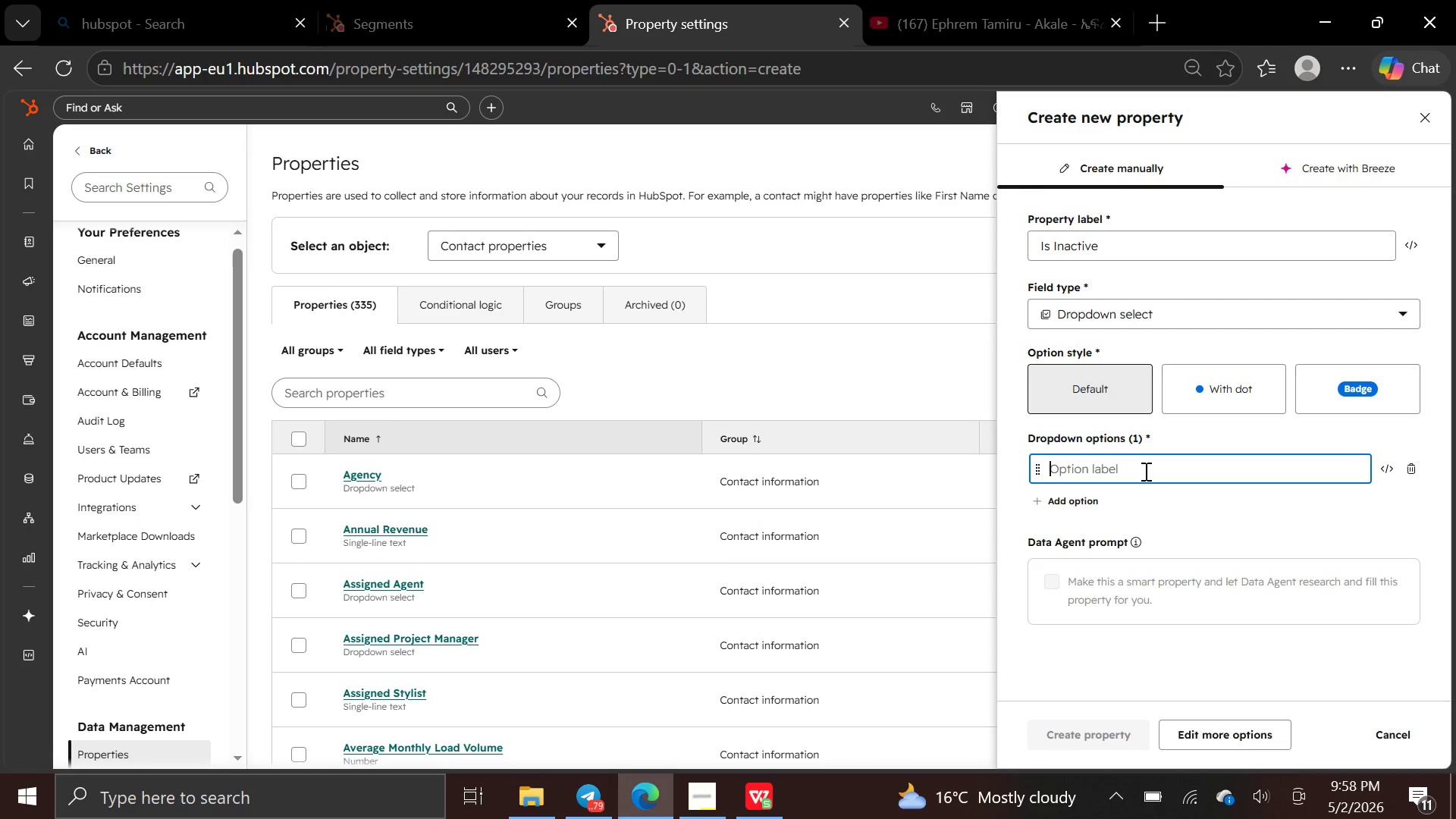 
type(FALSE)
 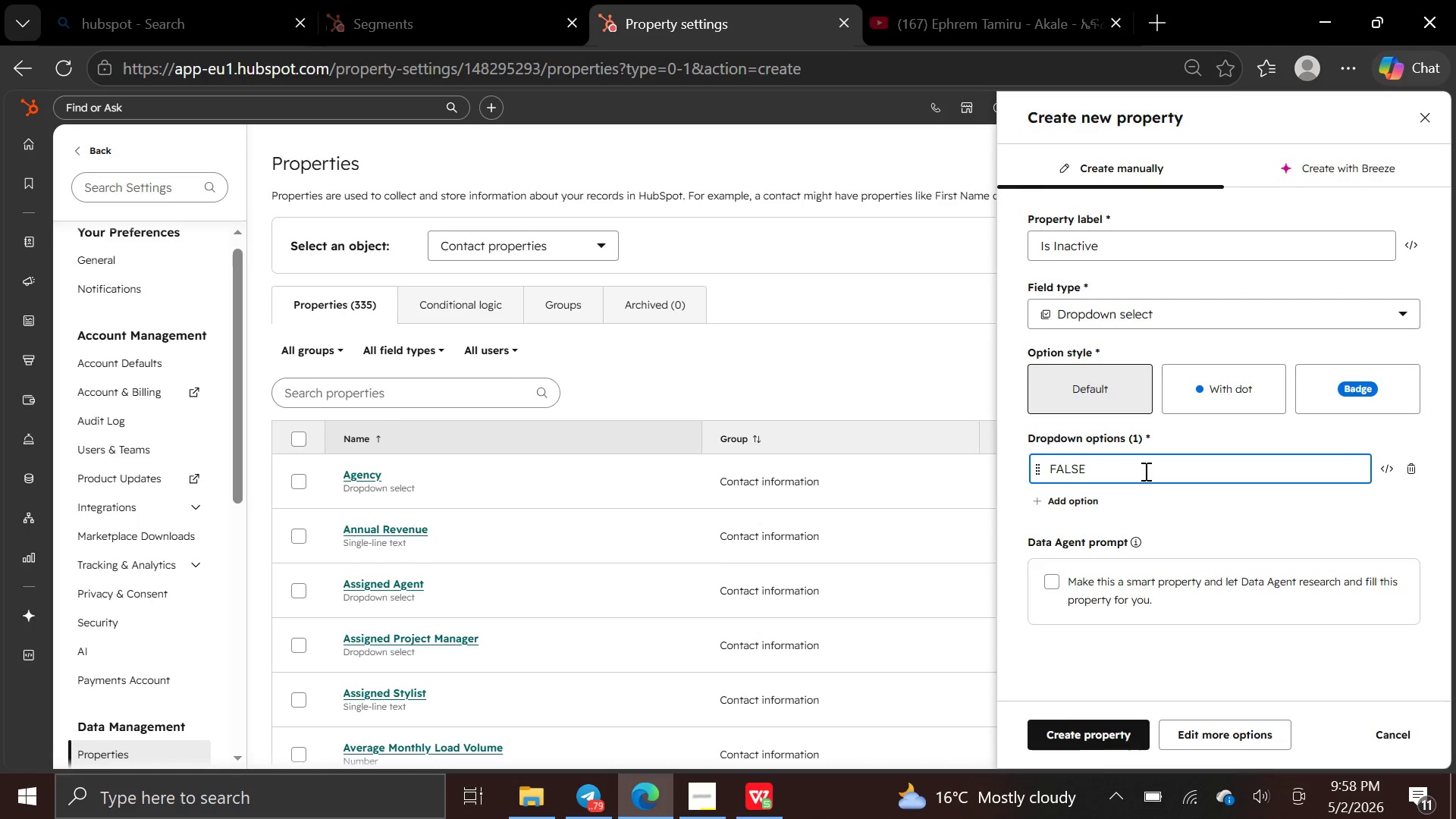 
key(Enter)
 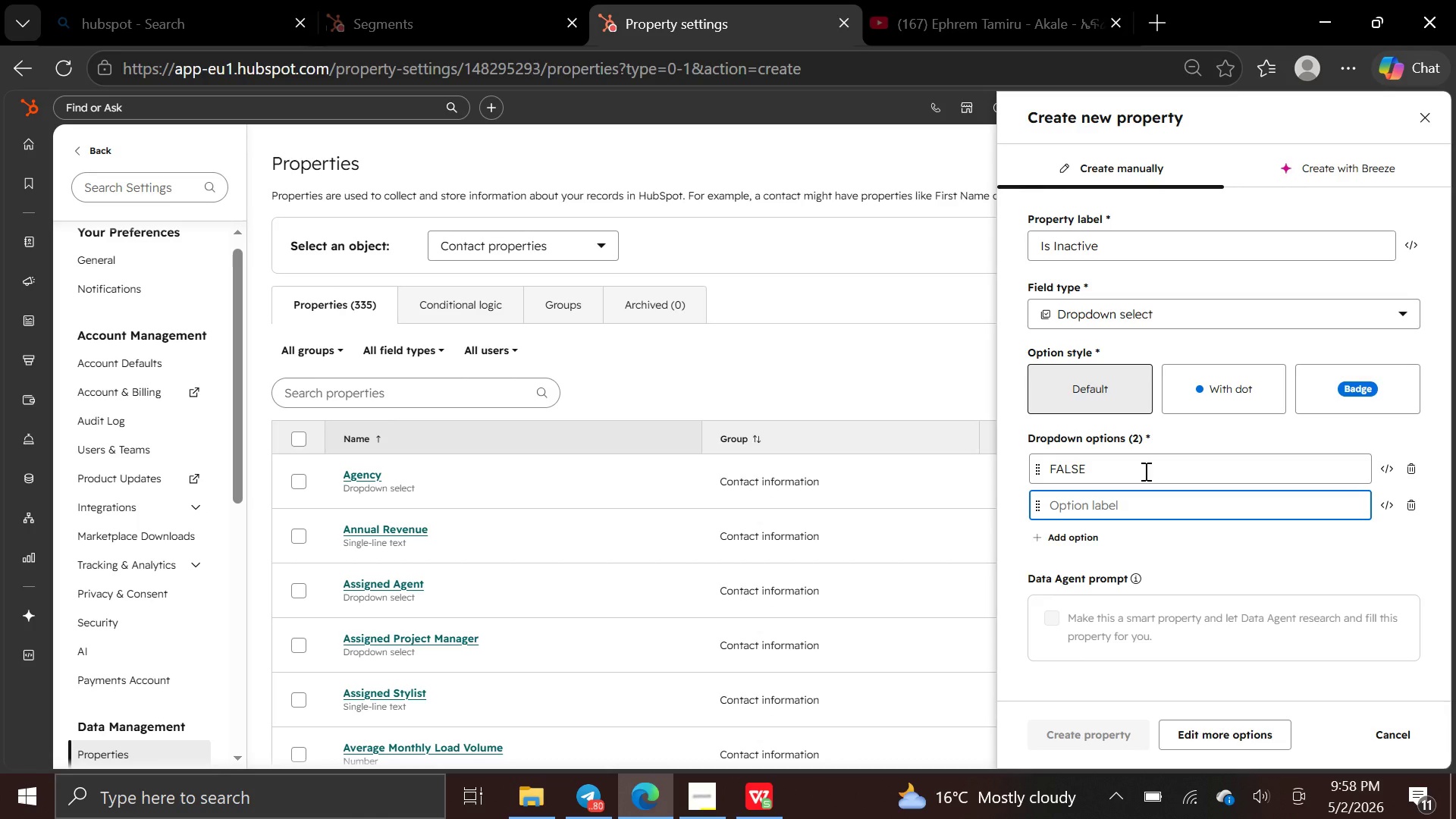 
type(TRUE)
 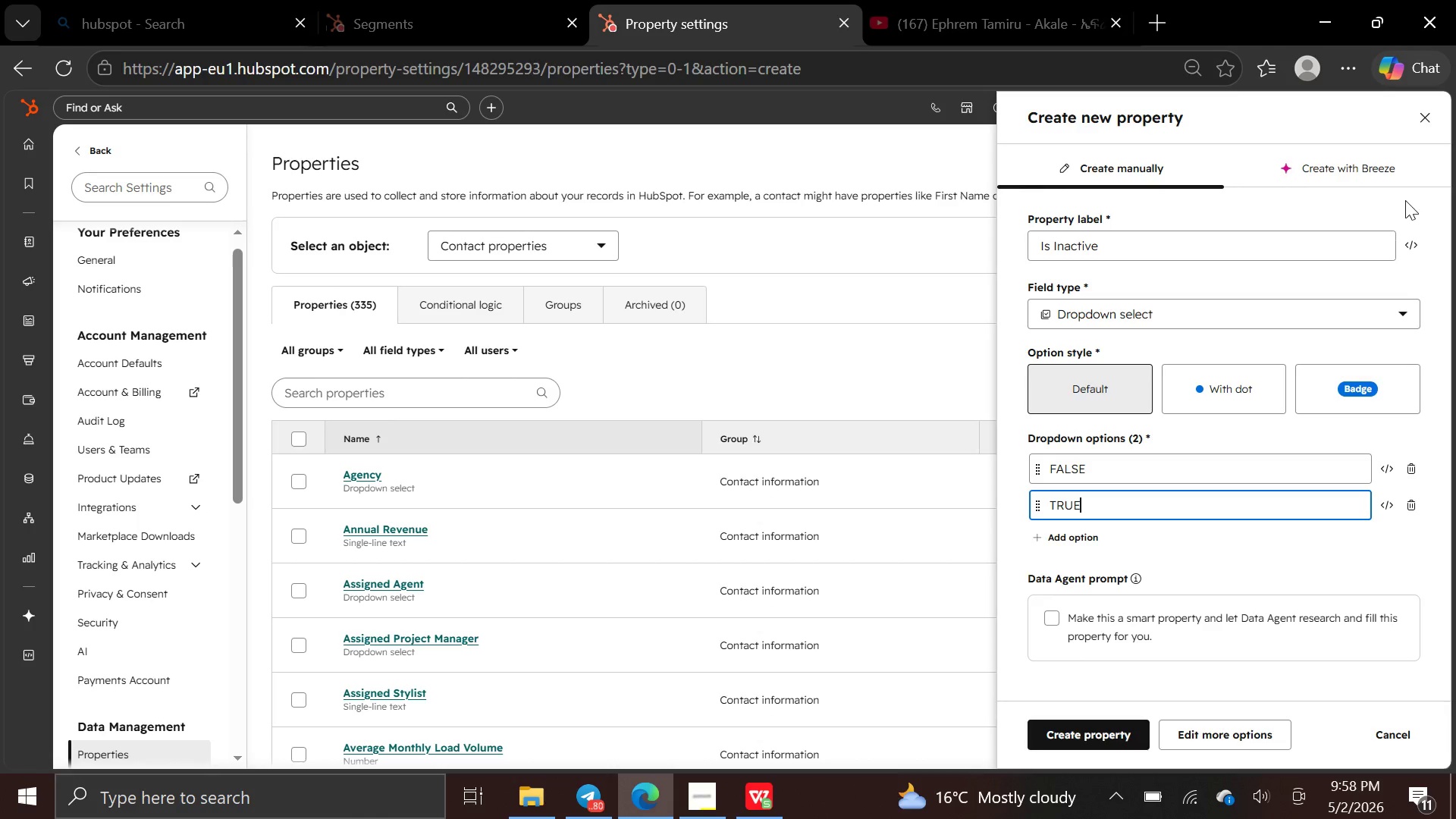 
key(PrintScreen)
 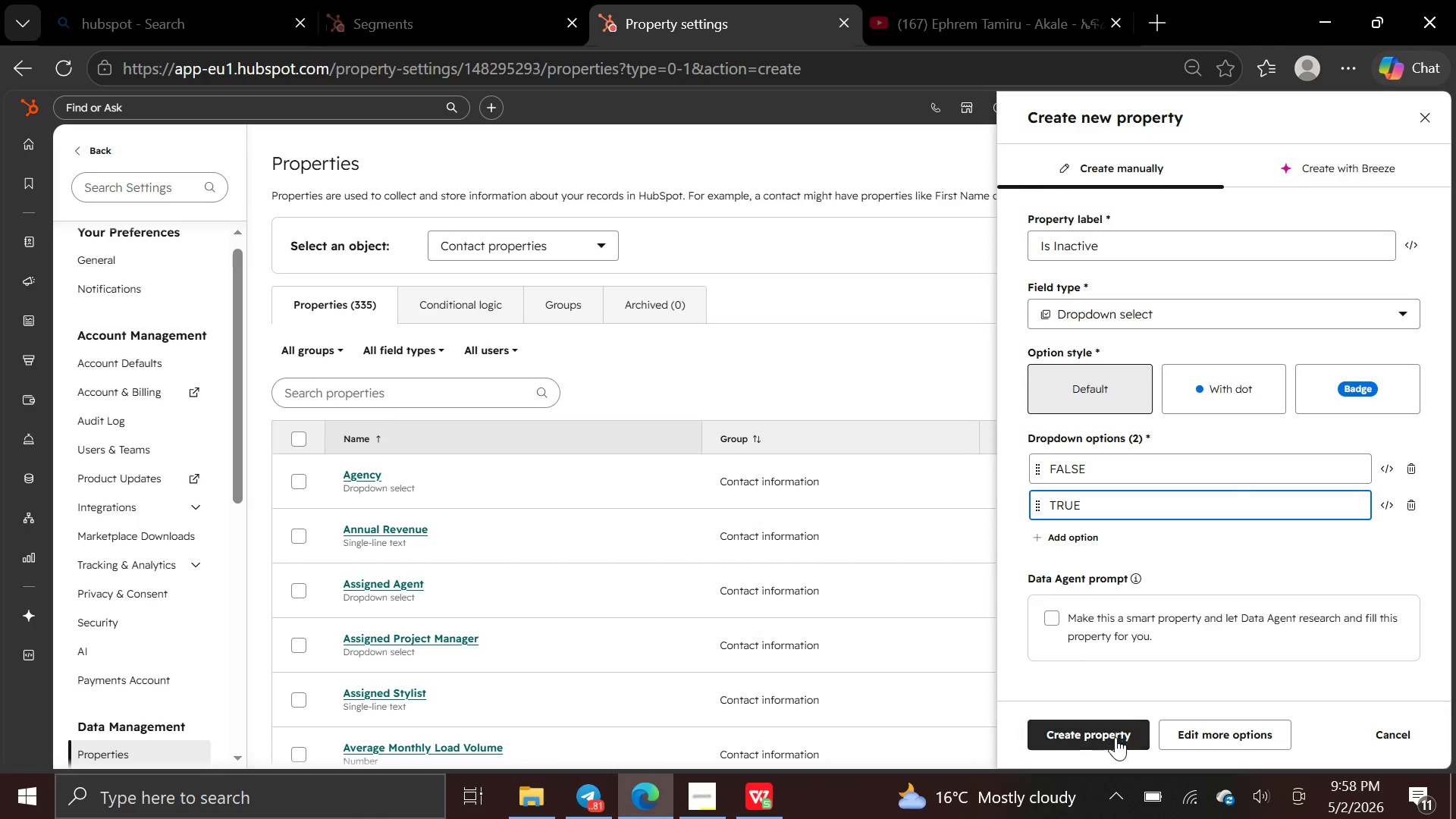 
left_click([1116, 737])
 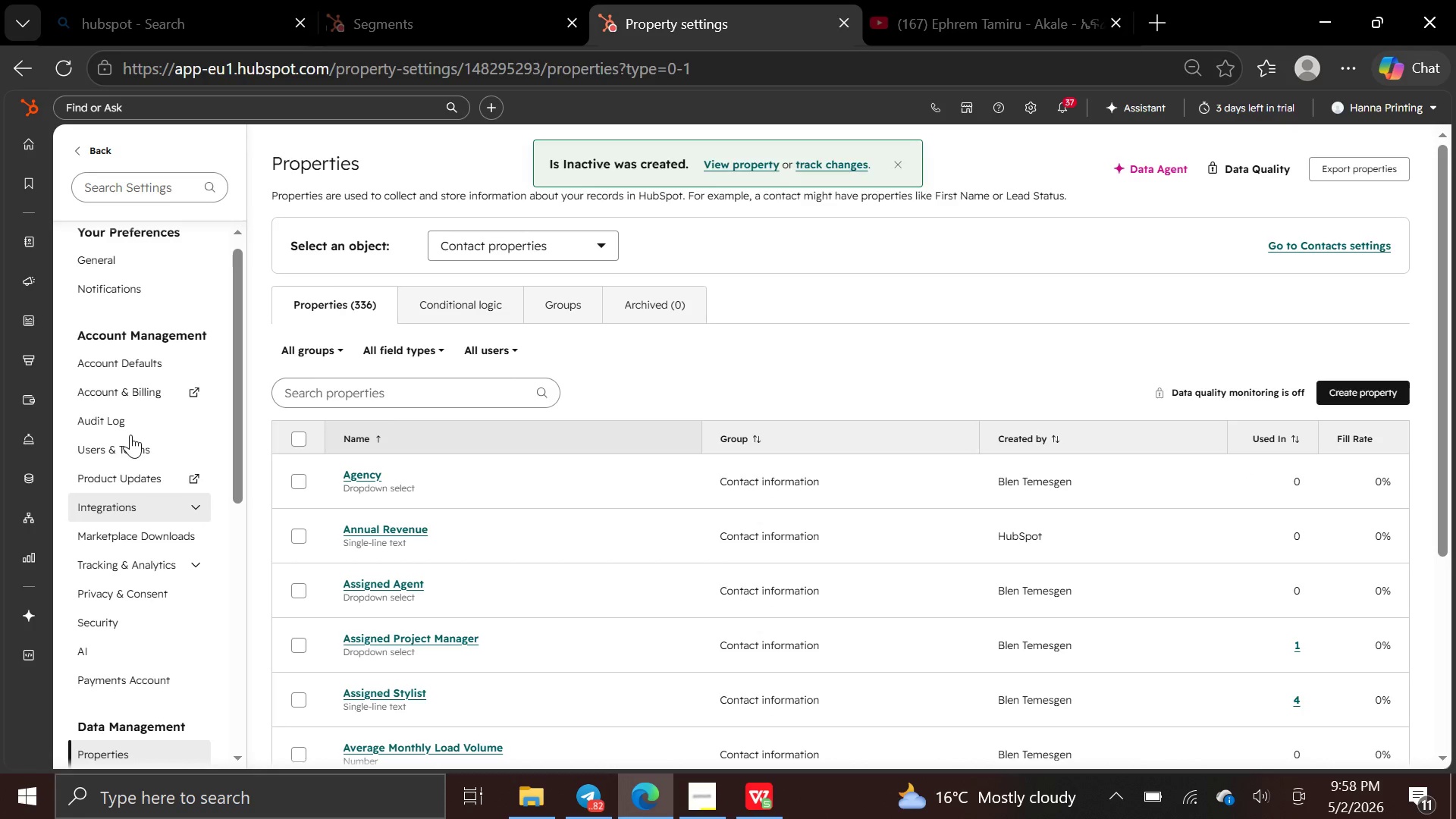 
wait(7.14)
 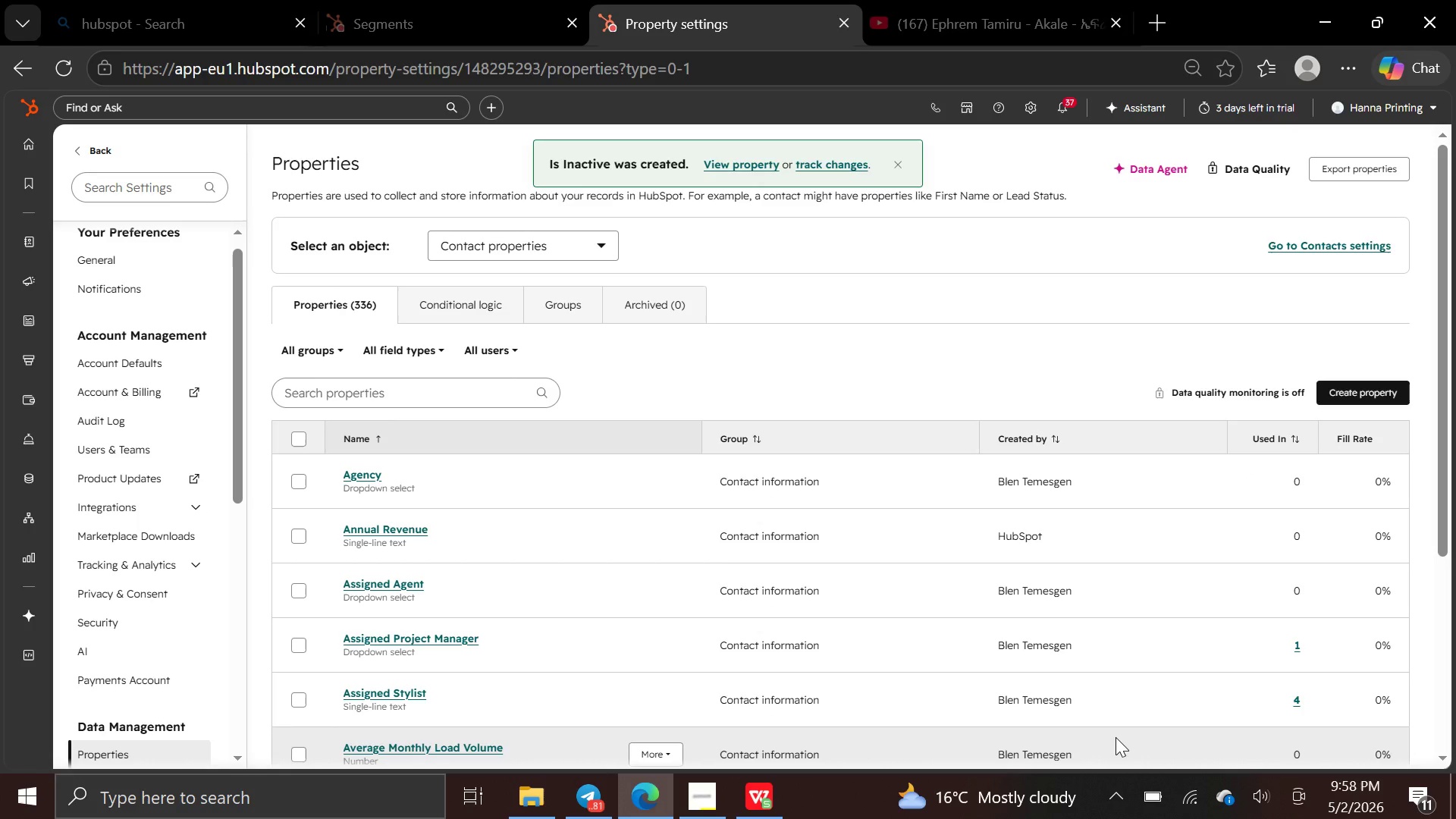 
left_click([85, 250])
 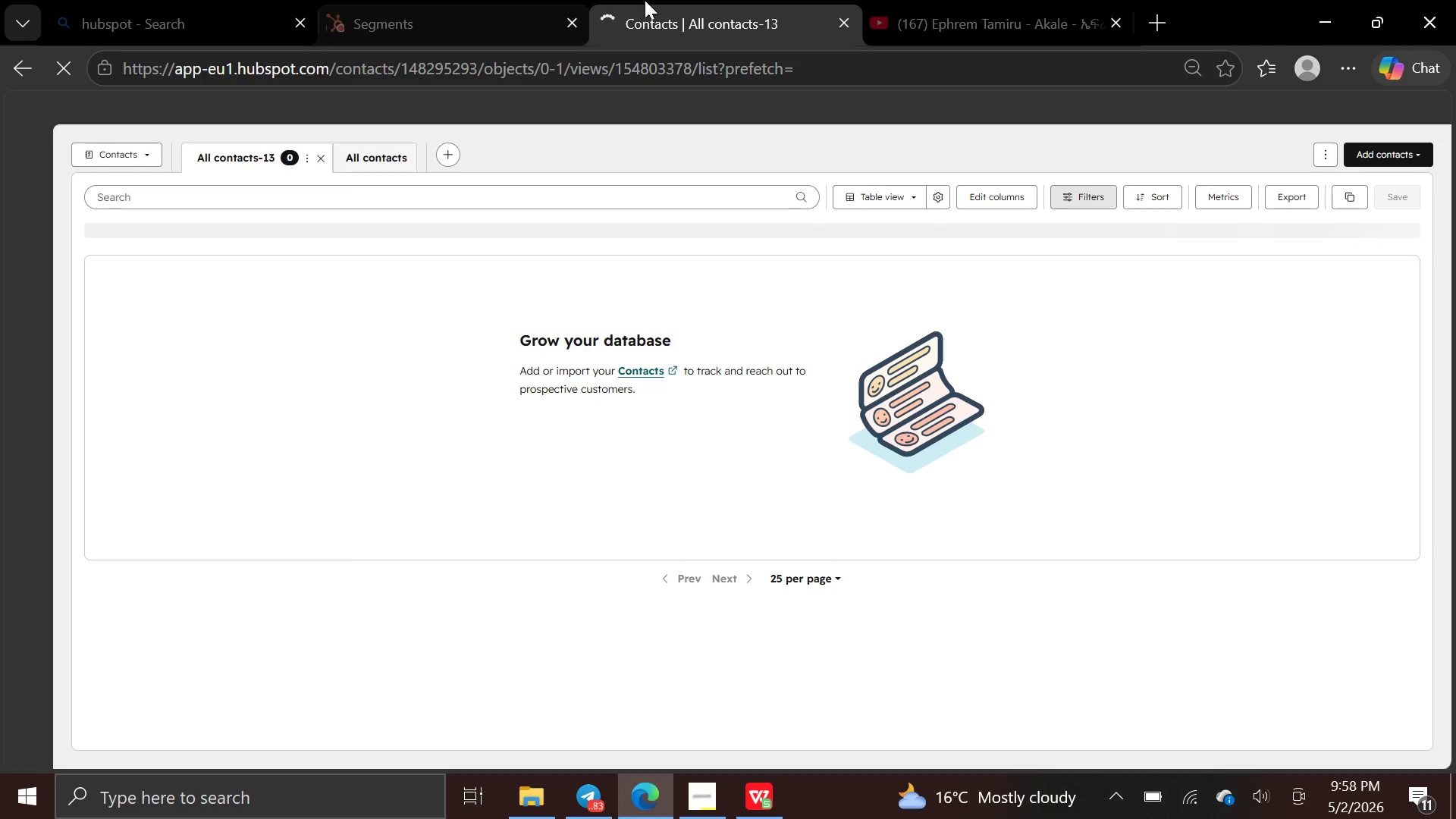 
wait(7.86)
 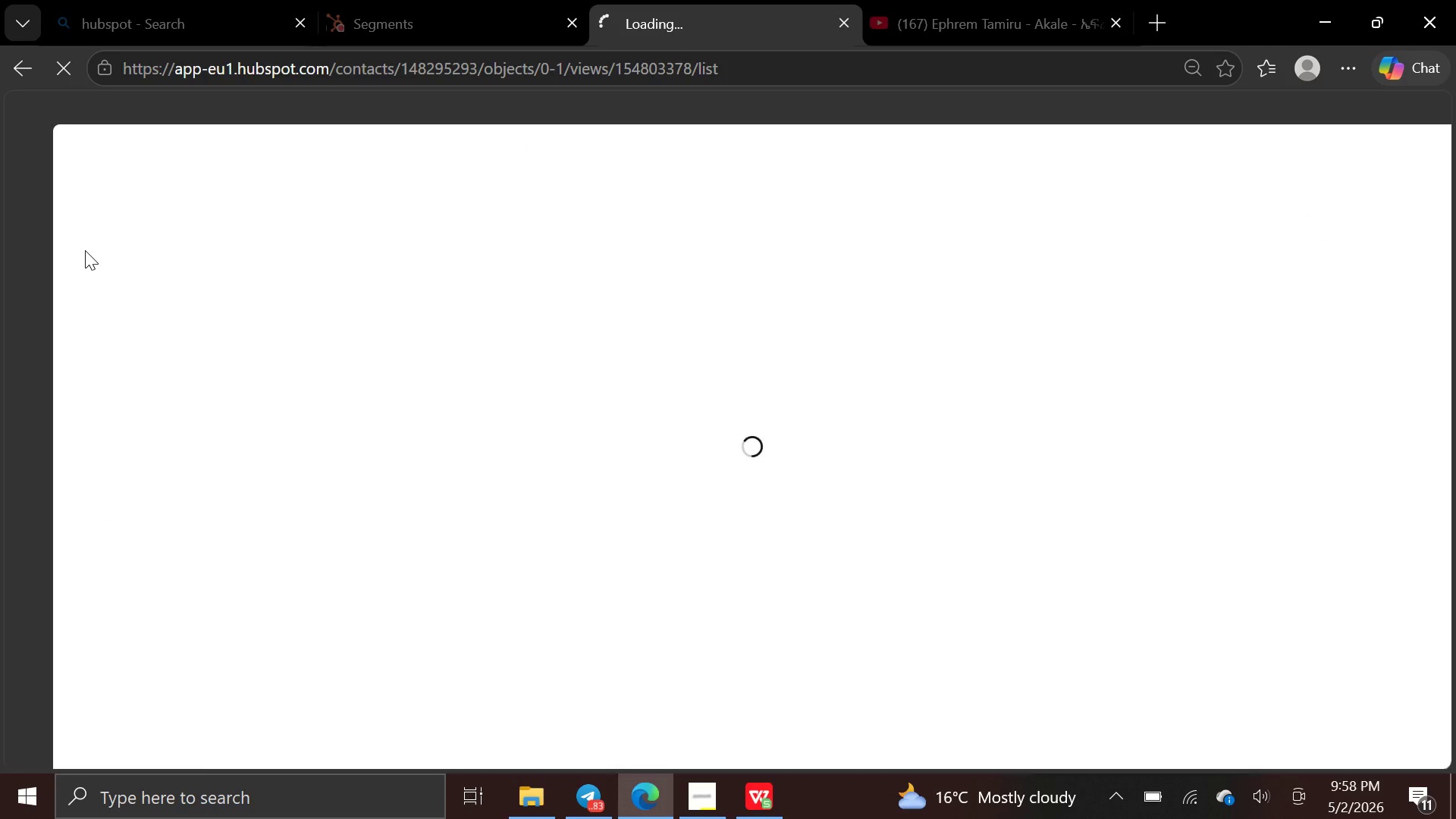 
left_click([961, 25])
 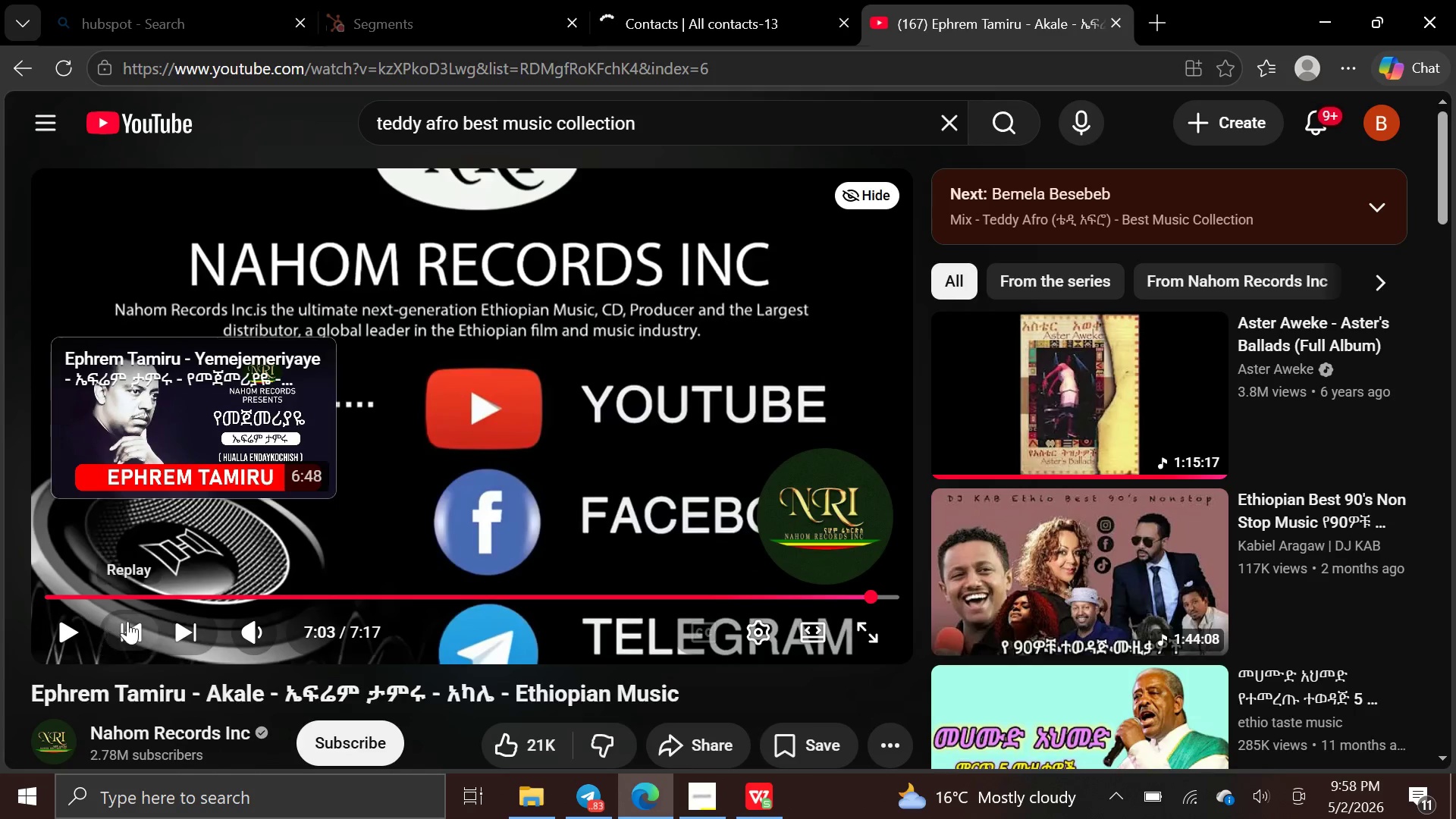 
double_click([133, 621])
 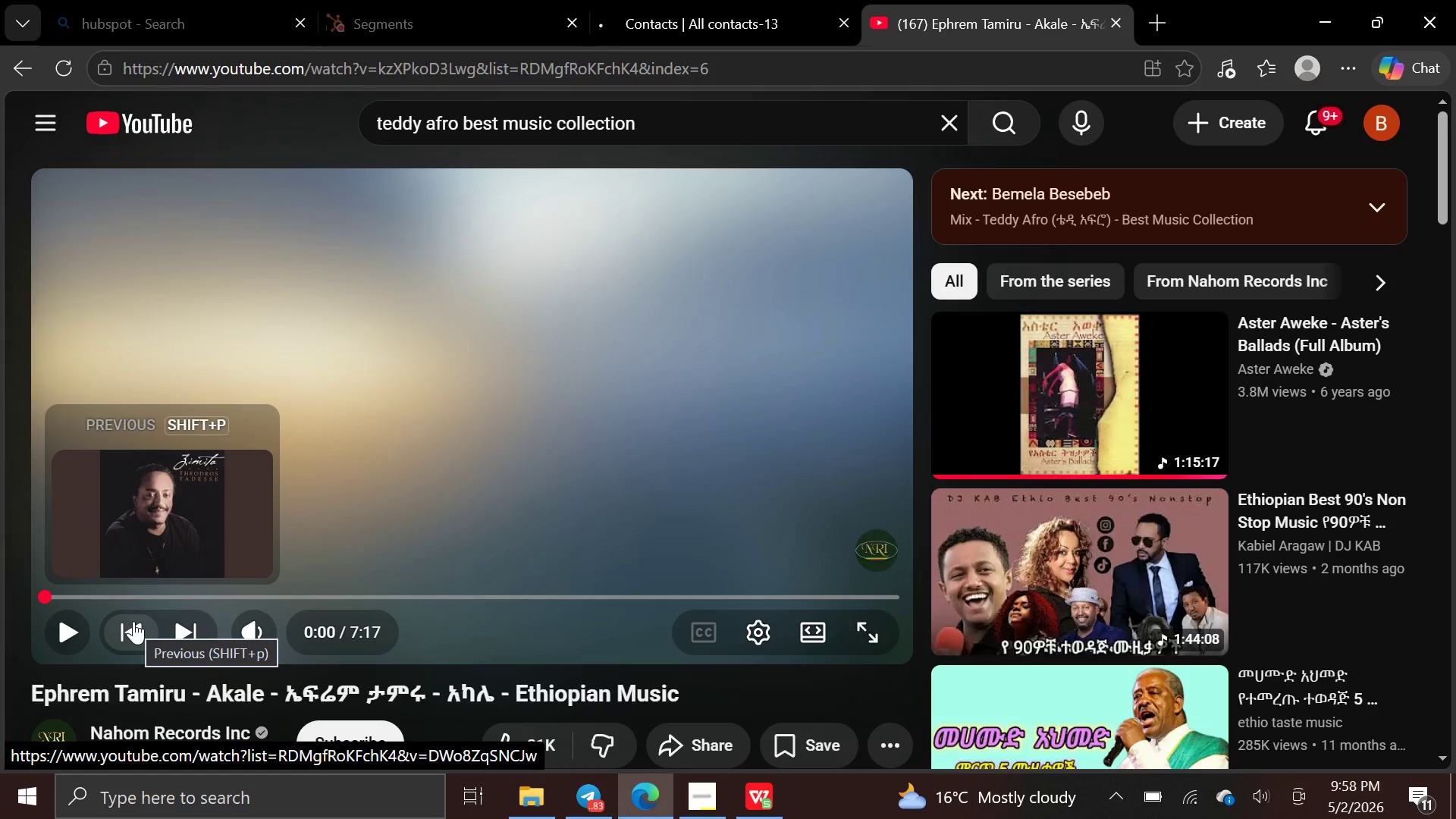 
left_click([133, 621])
 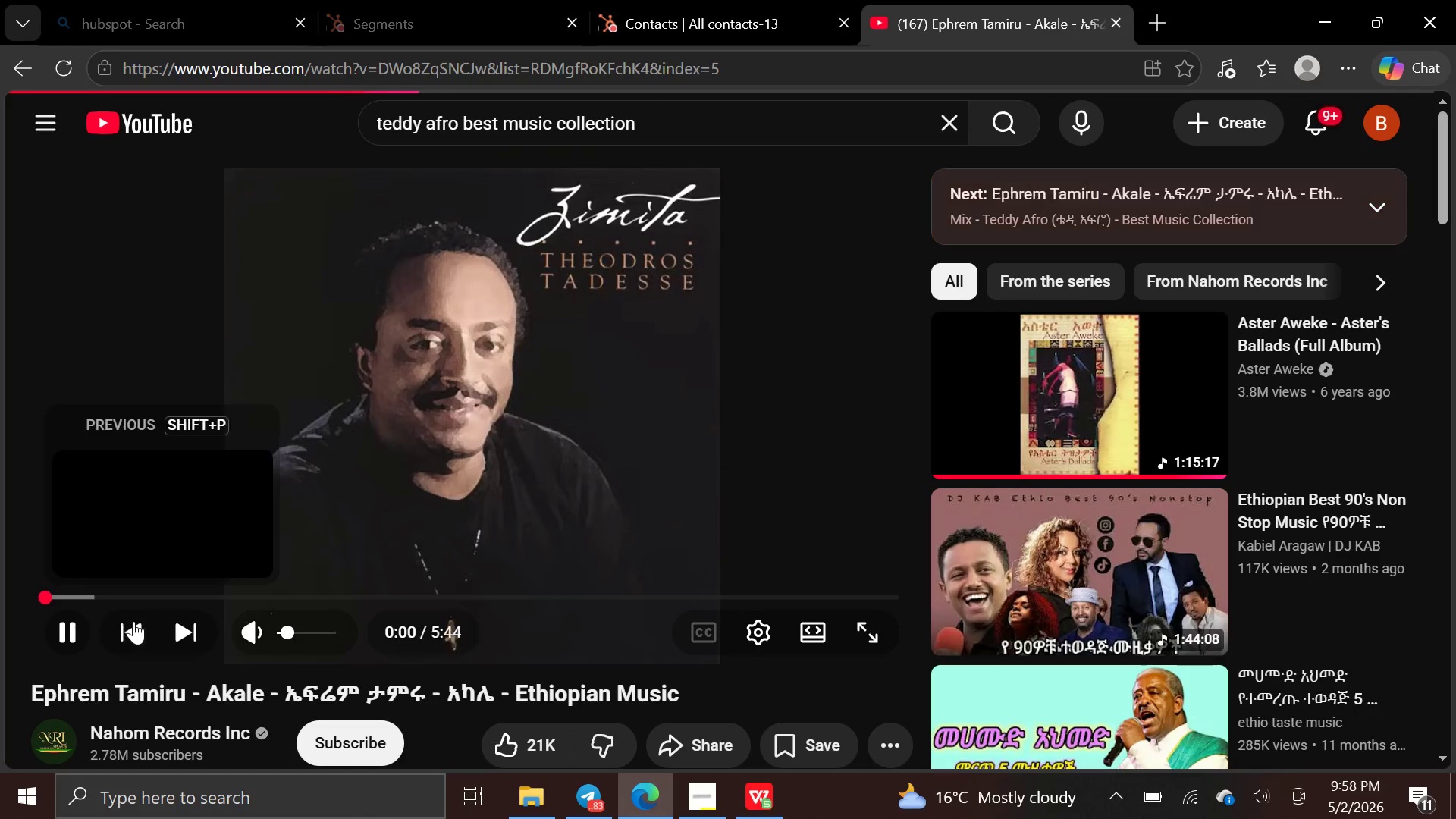 
left_click([133, 621])
 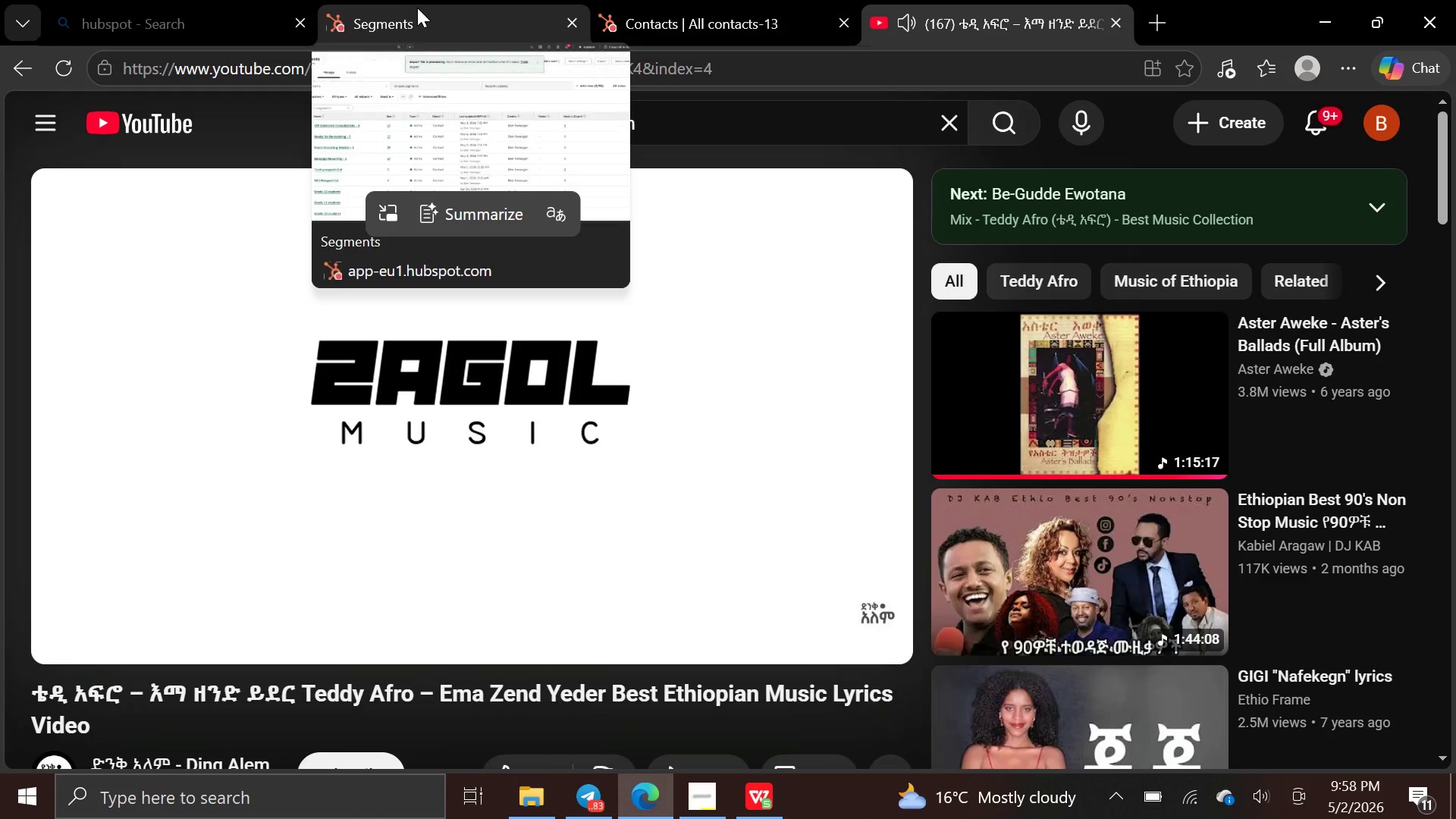 
wait(5.73)
 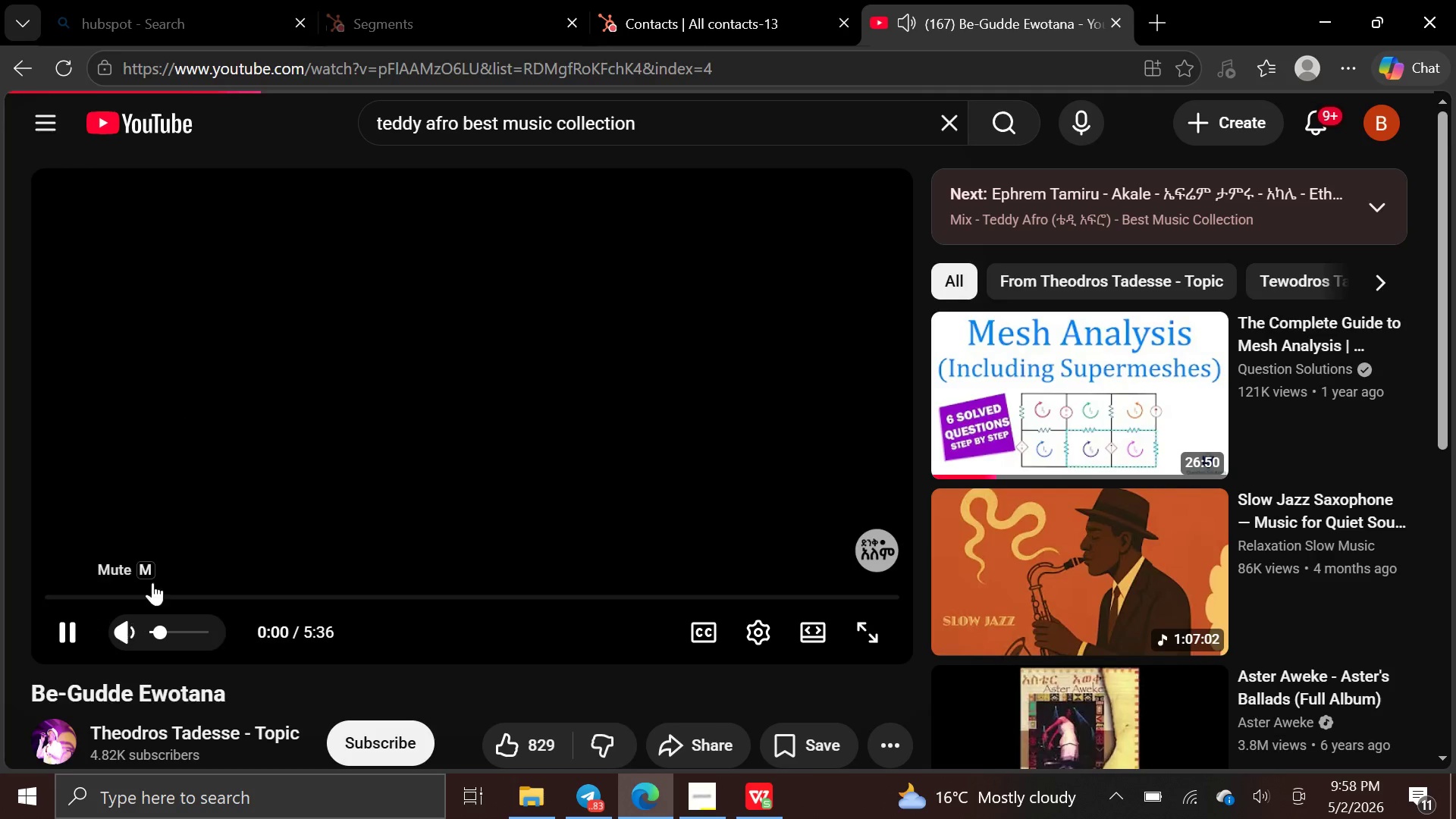 
left_click([674, 0])
 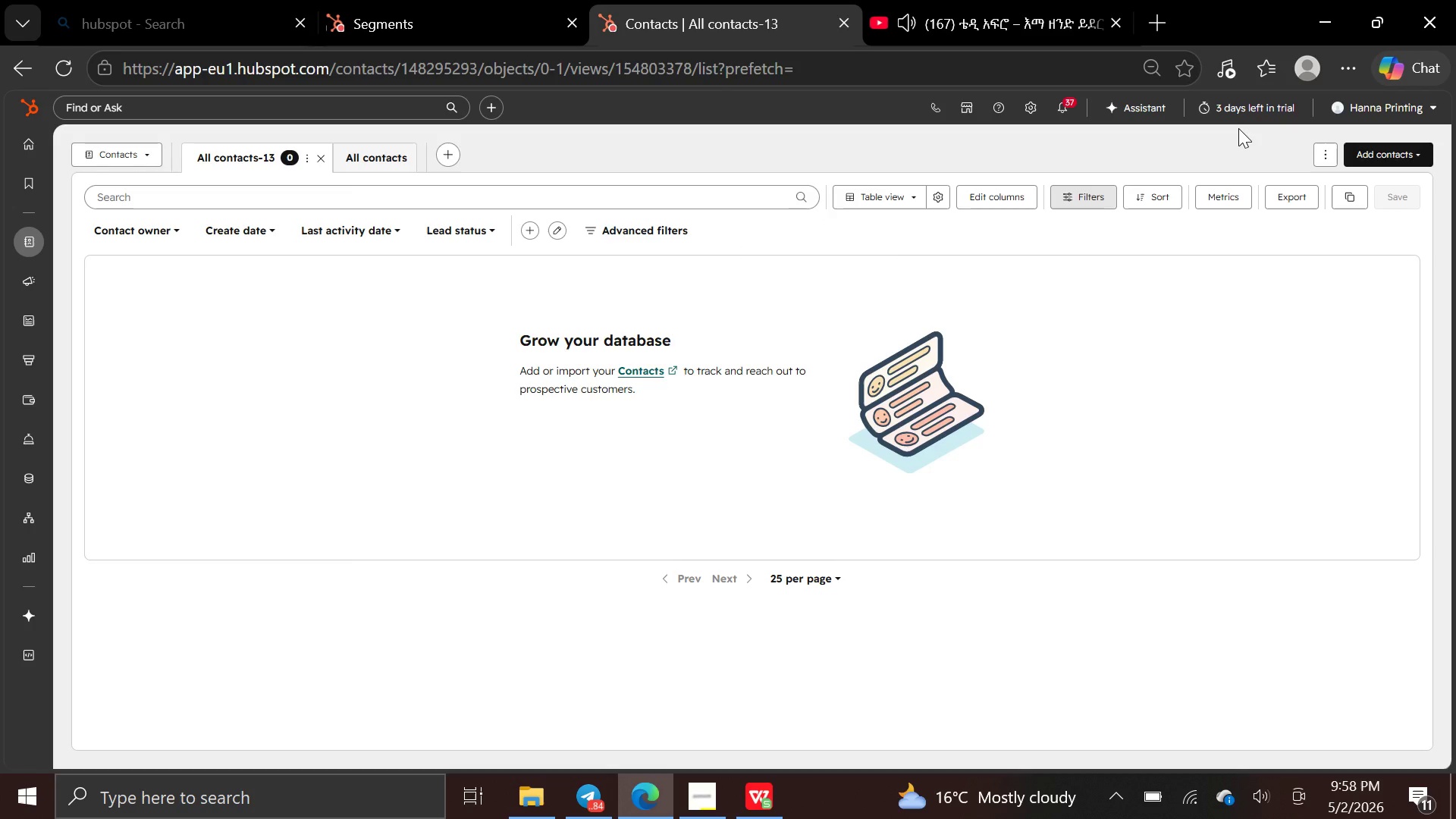 
wait(6.48)
 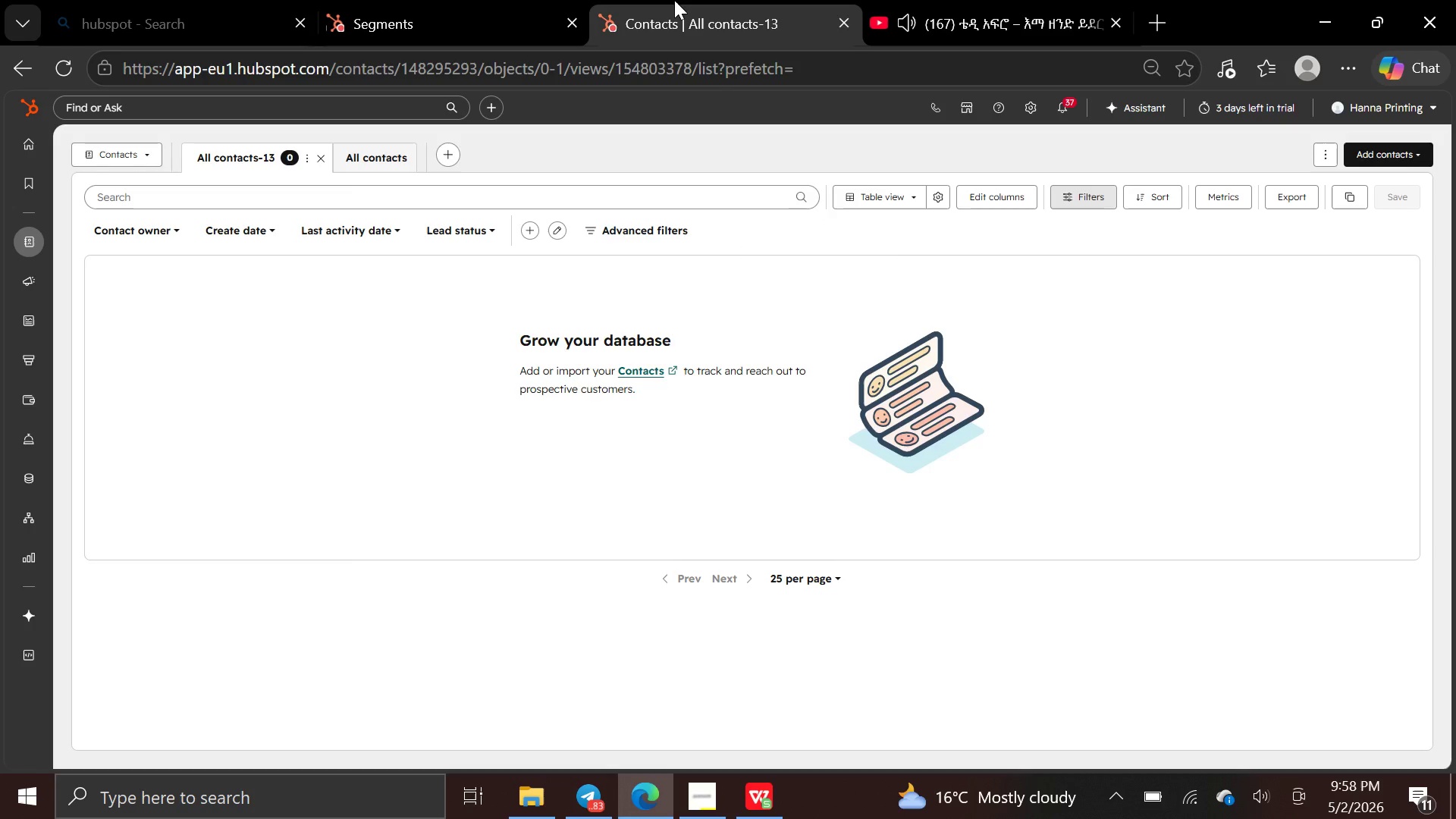 
left_click([1384, 154])
 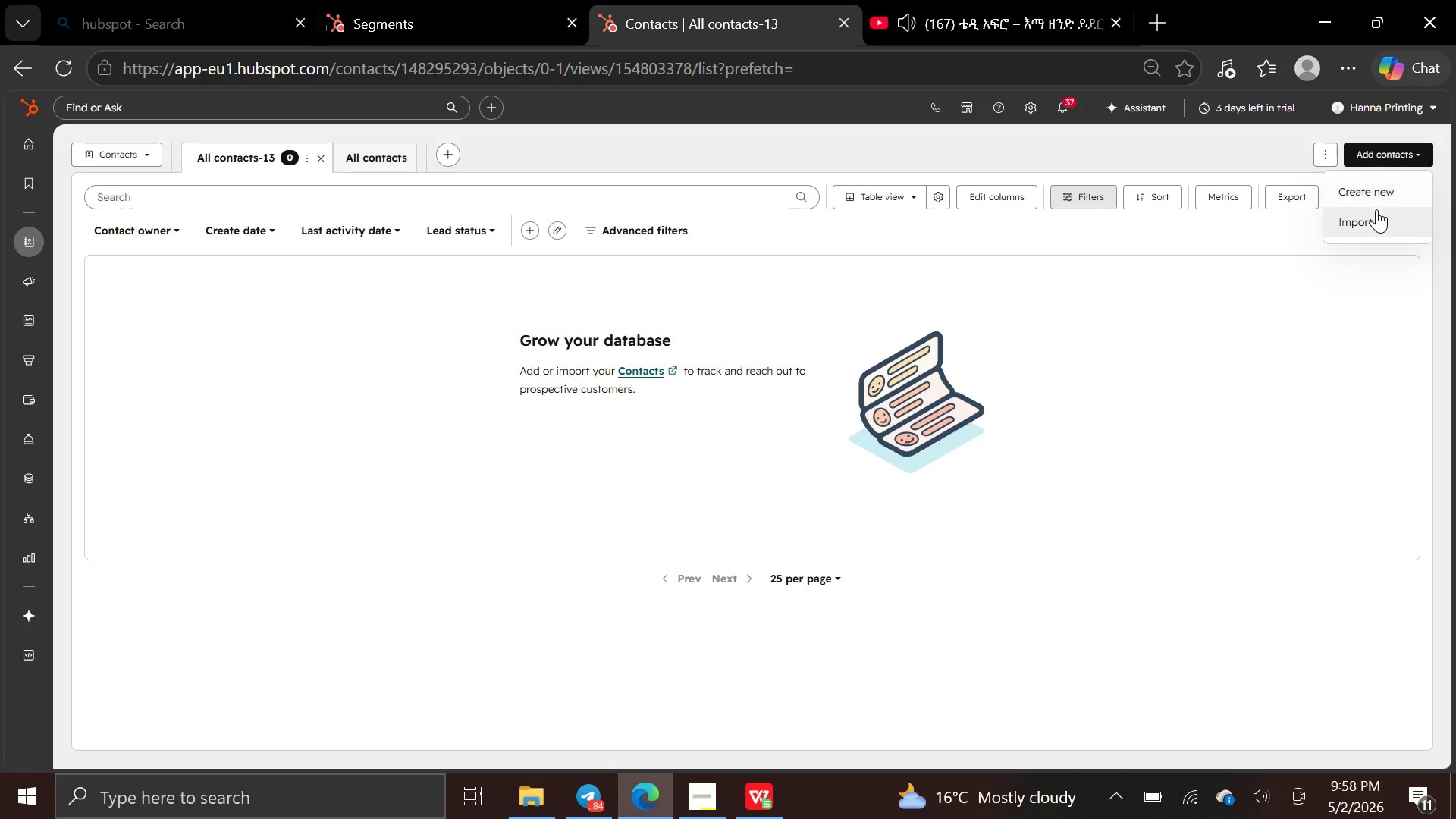 
left_click([1376, 211])
 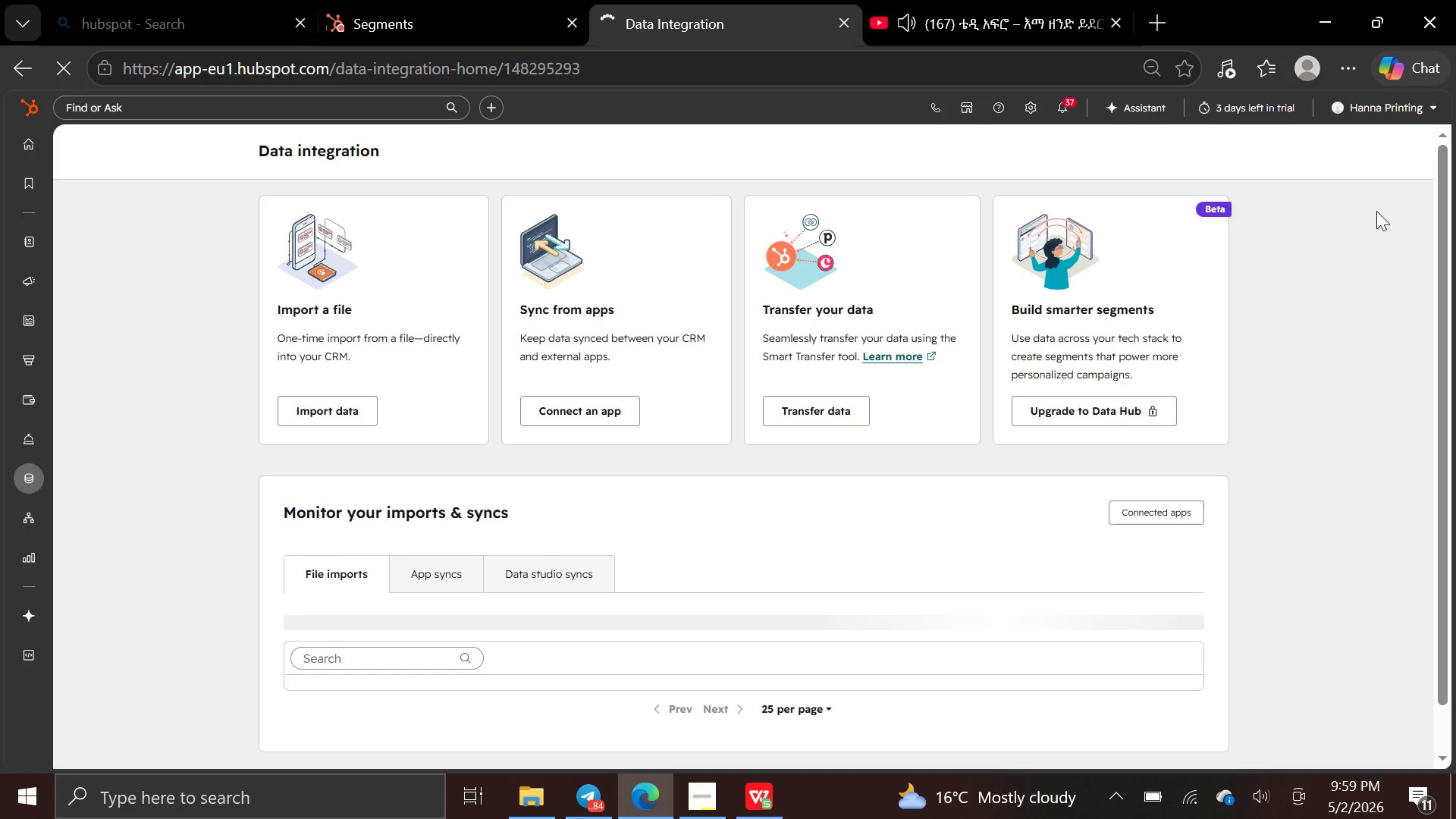 
wait(10.92)
 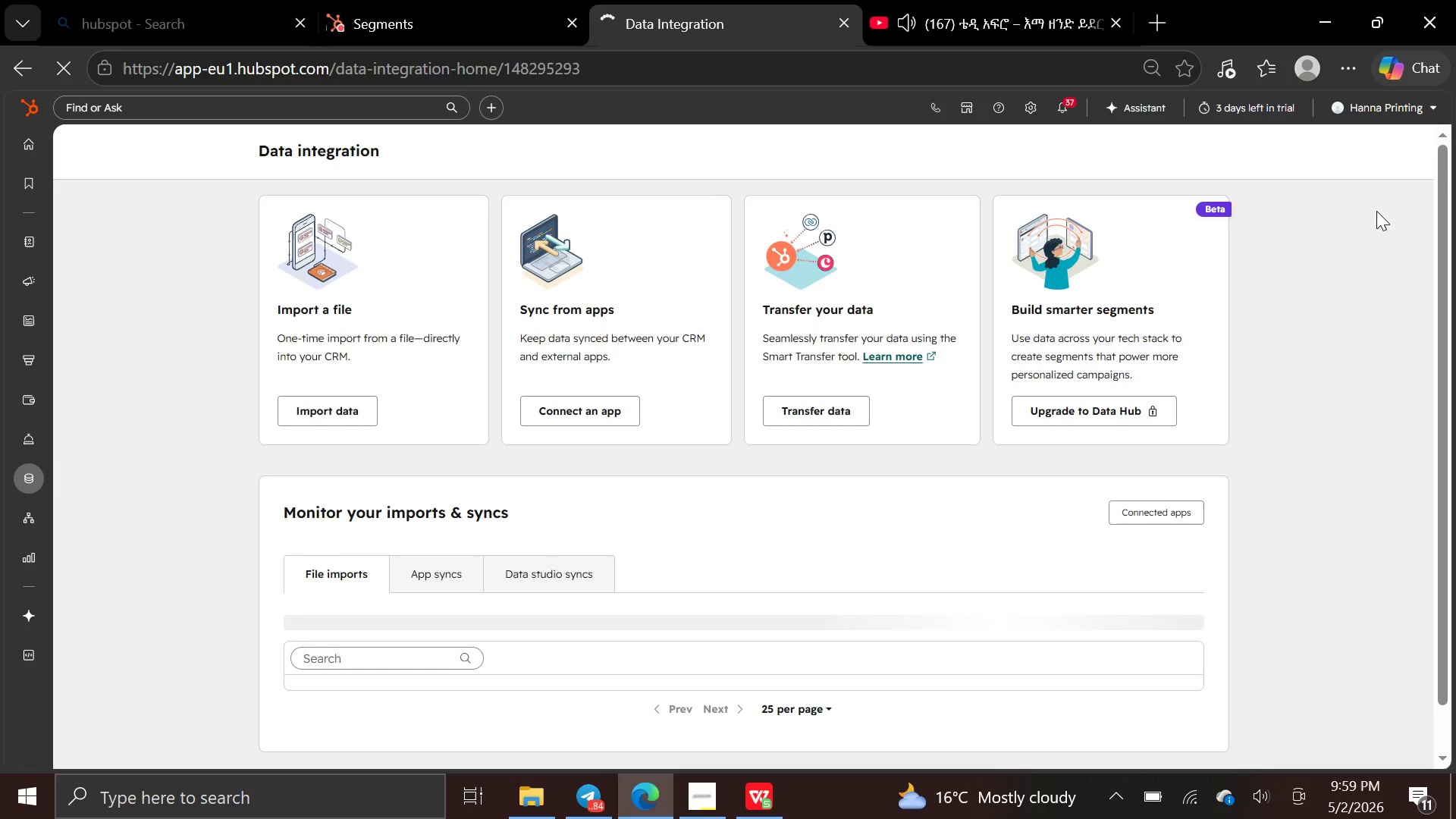 
left_click([329, 410])
 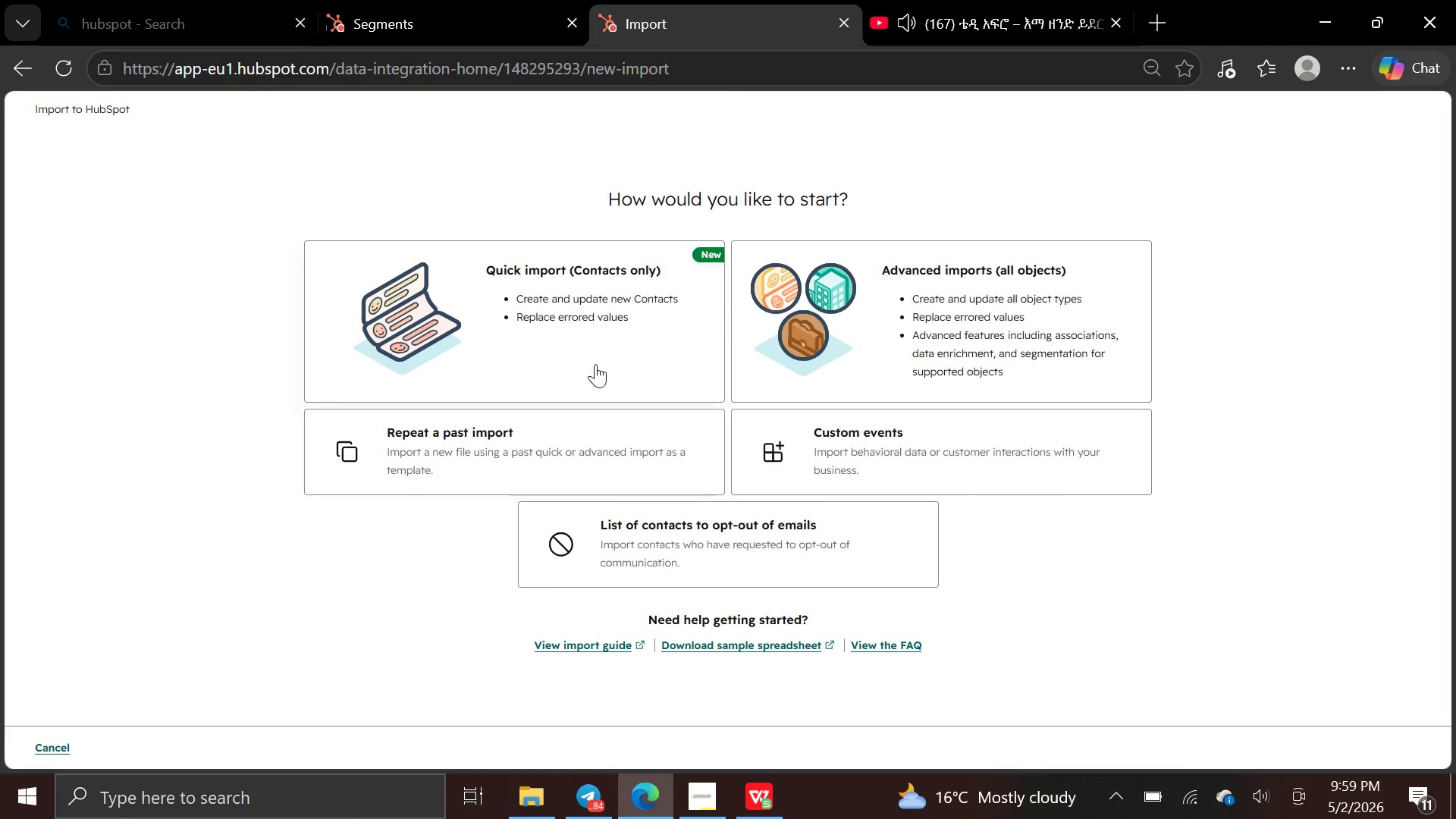 
left_click([598, 357])
 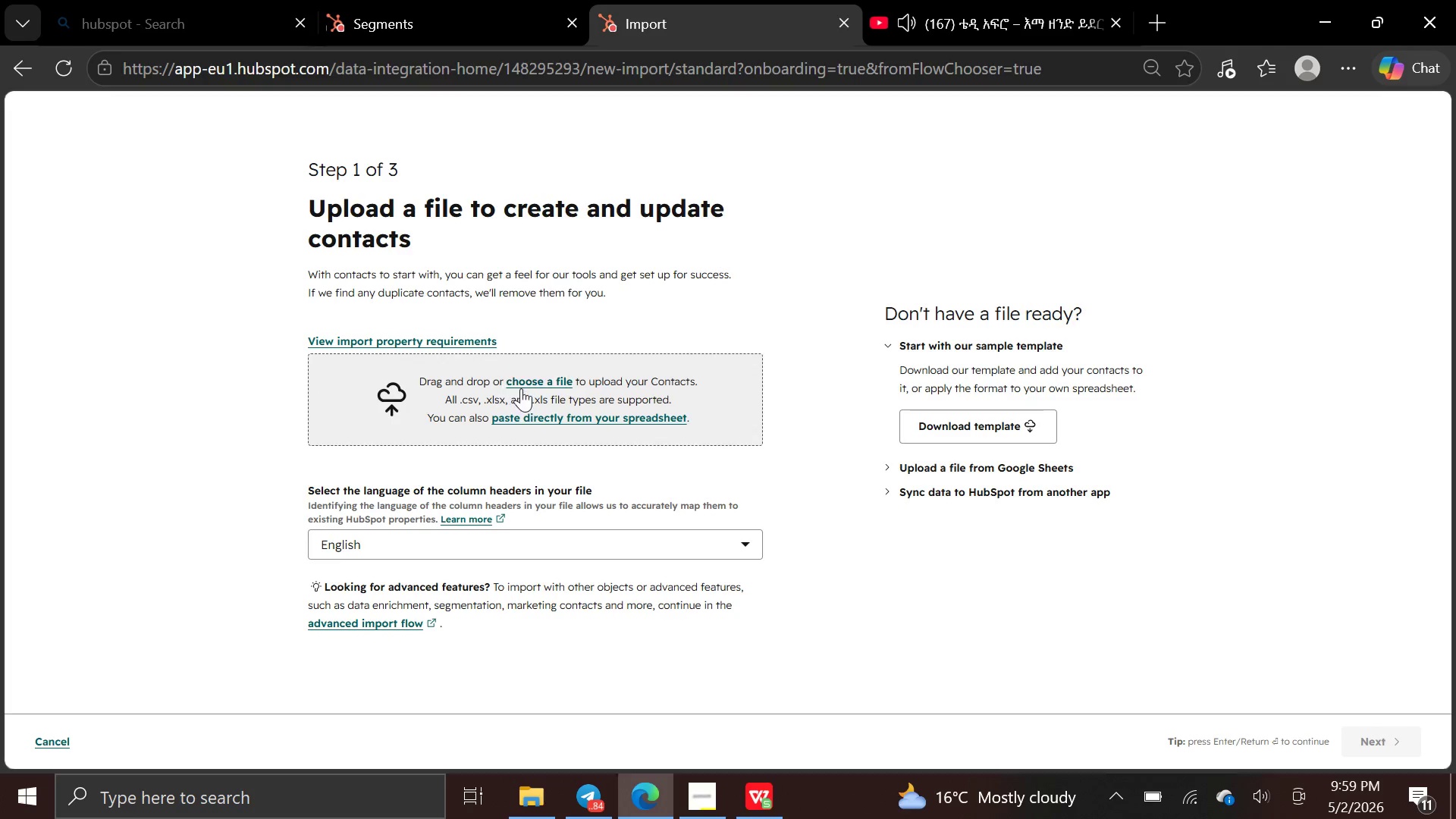 
left_click([523, 384])
 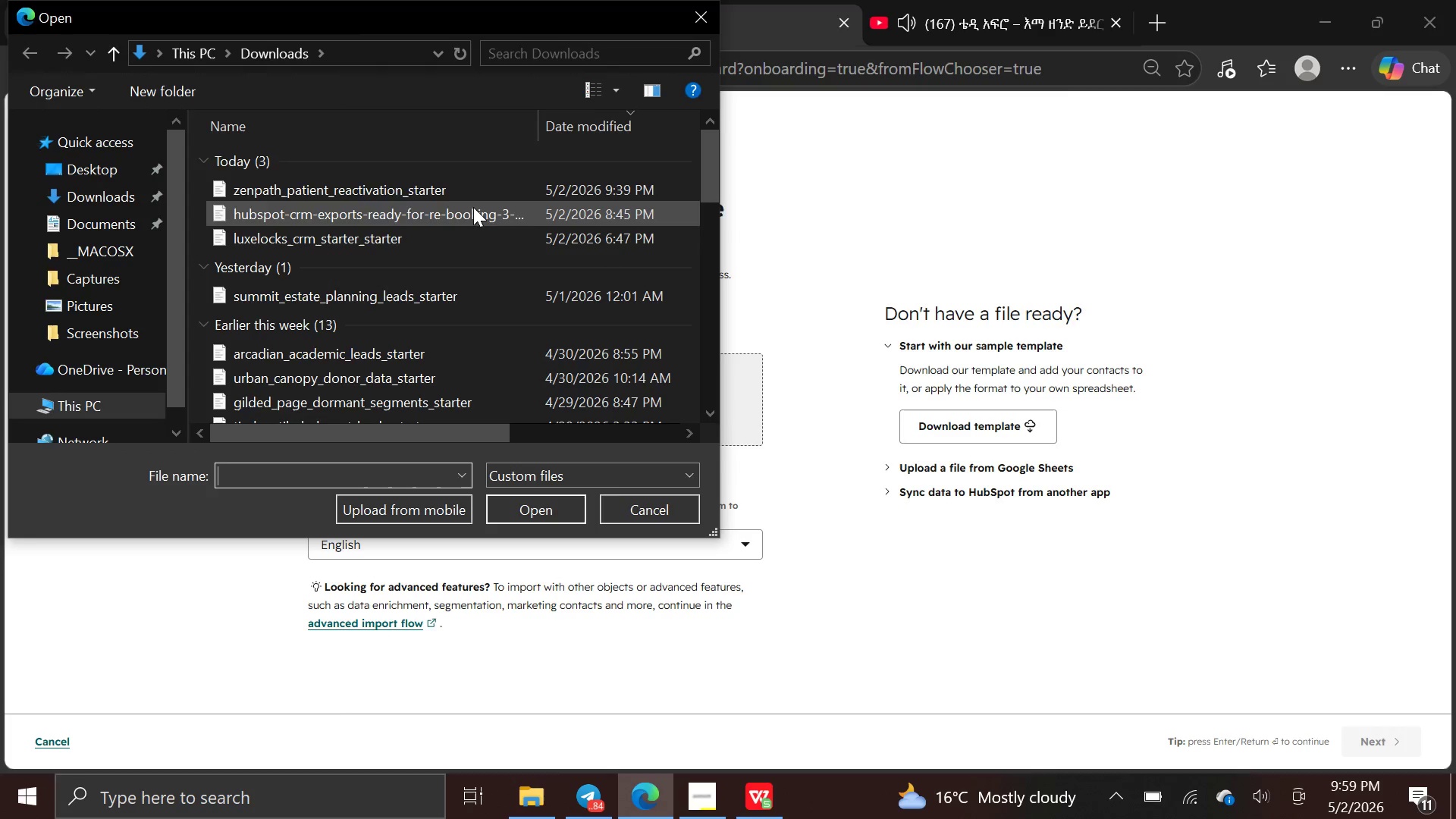 
left_click([472, 193])
 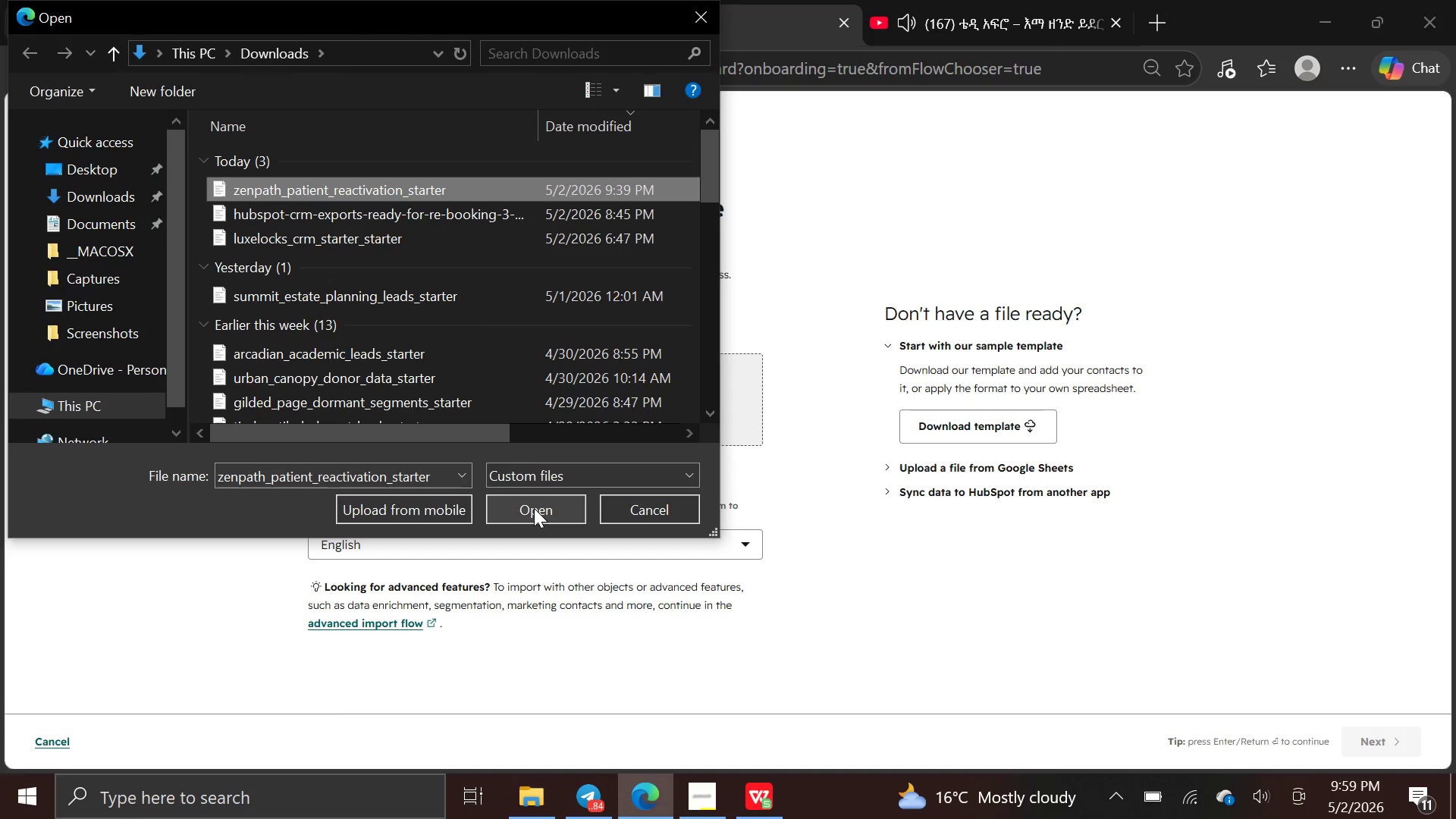 
left_click([534, 508])
 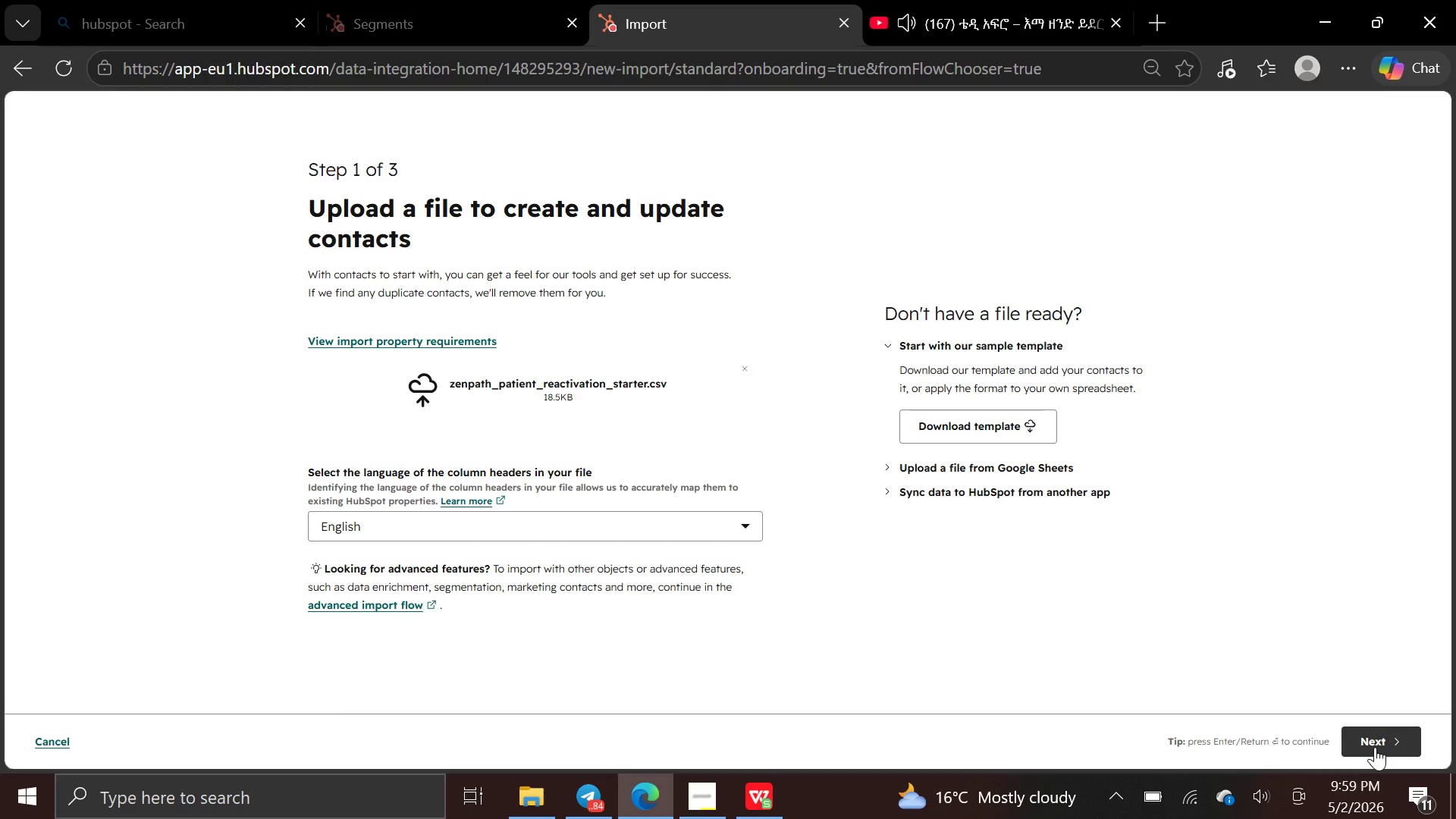 
wait(5.55)
 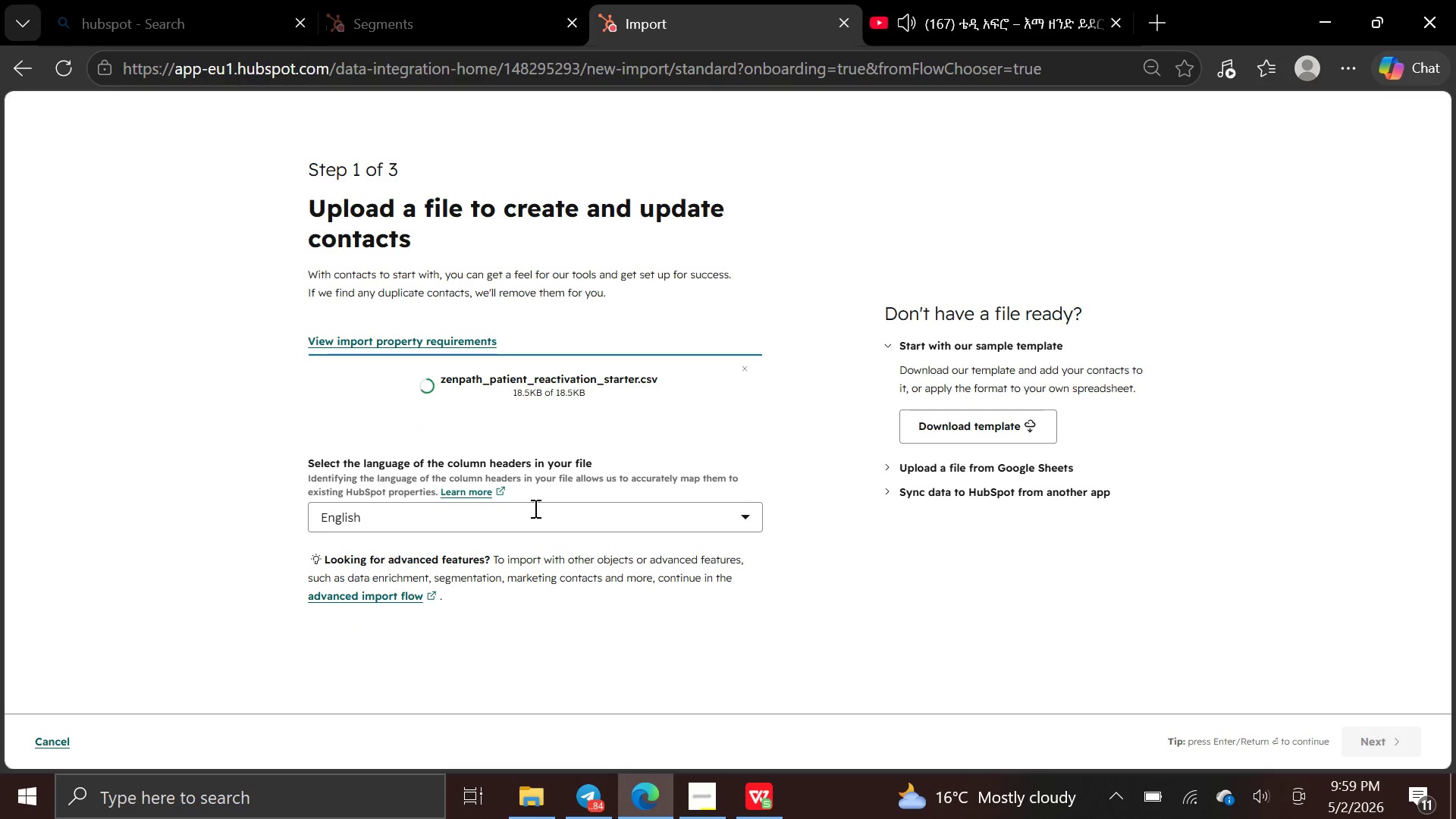 
left_click([1375, 747])
 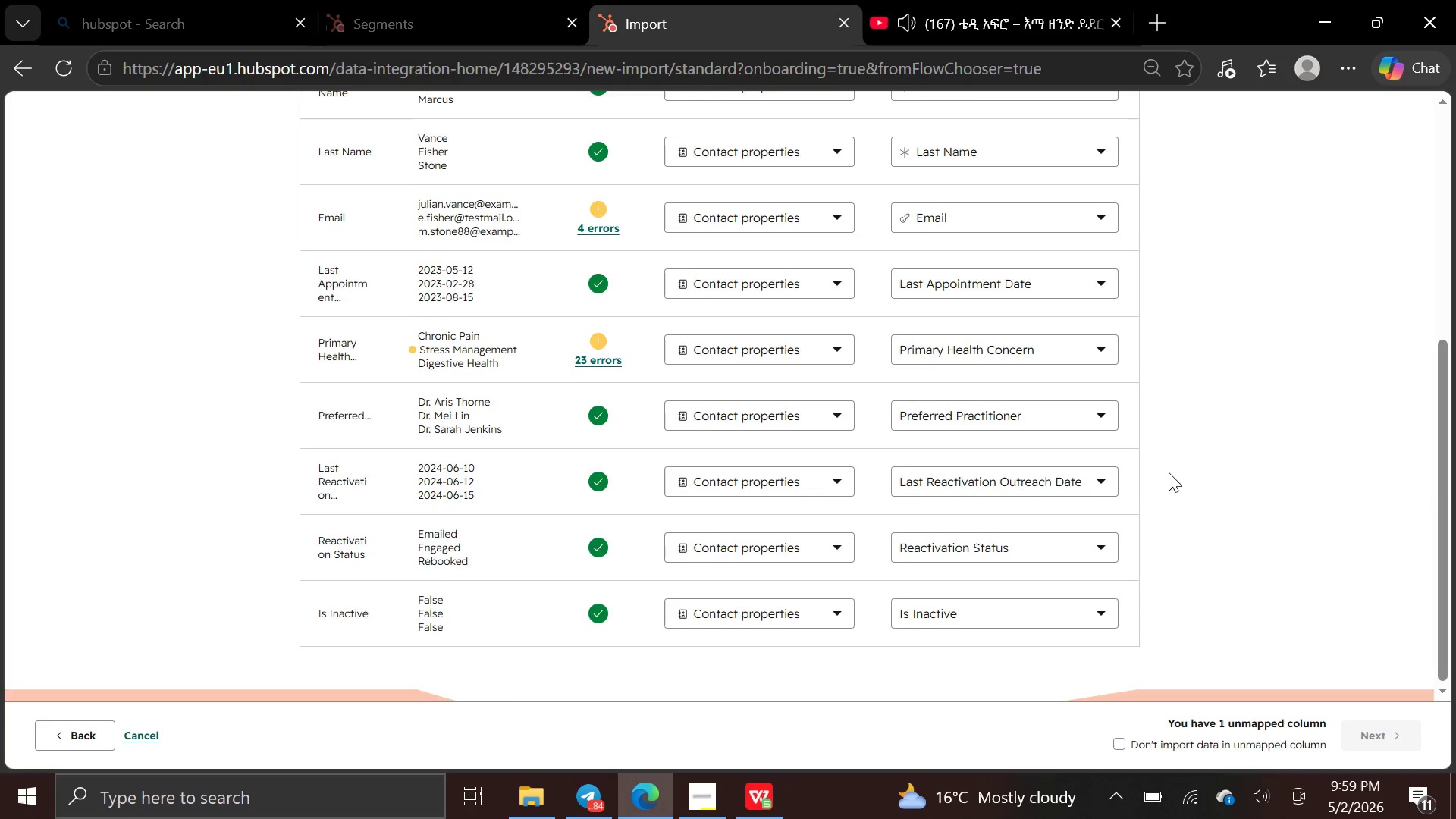 
wait(14.78)
 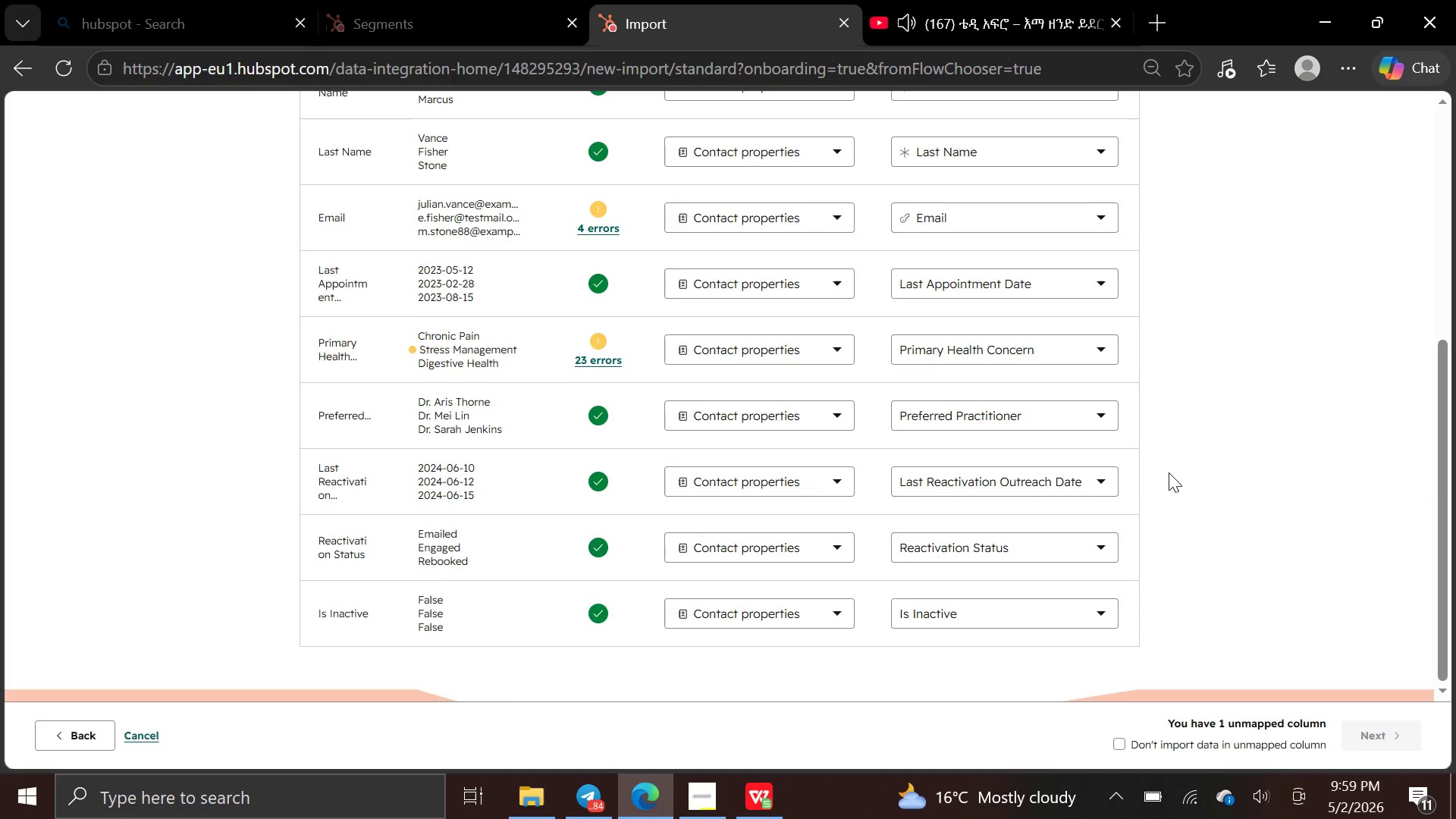 
left_click([607, 372])
 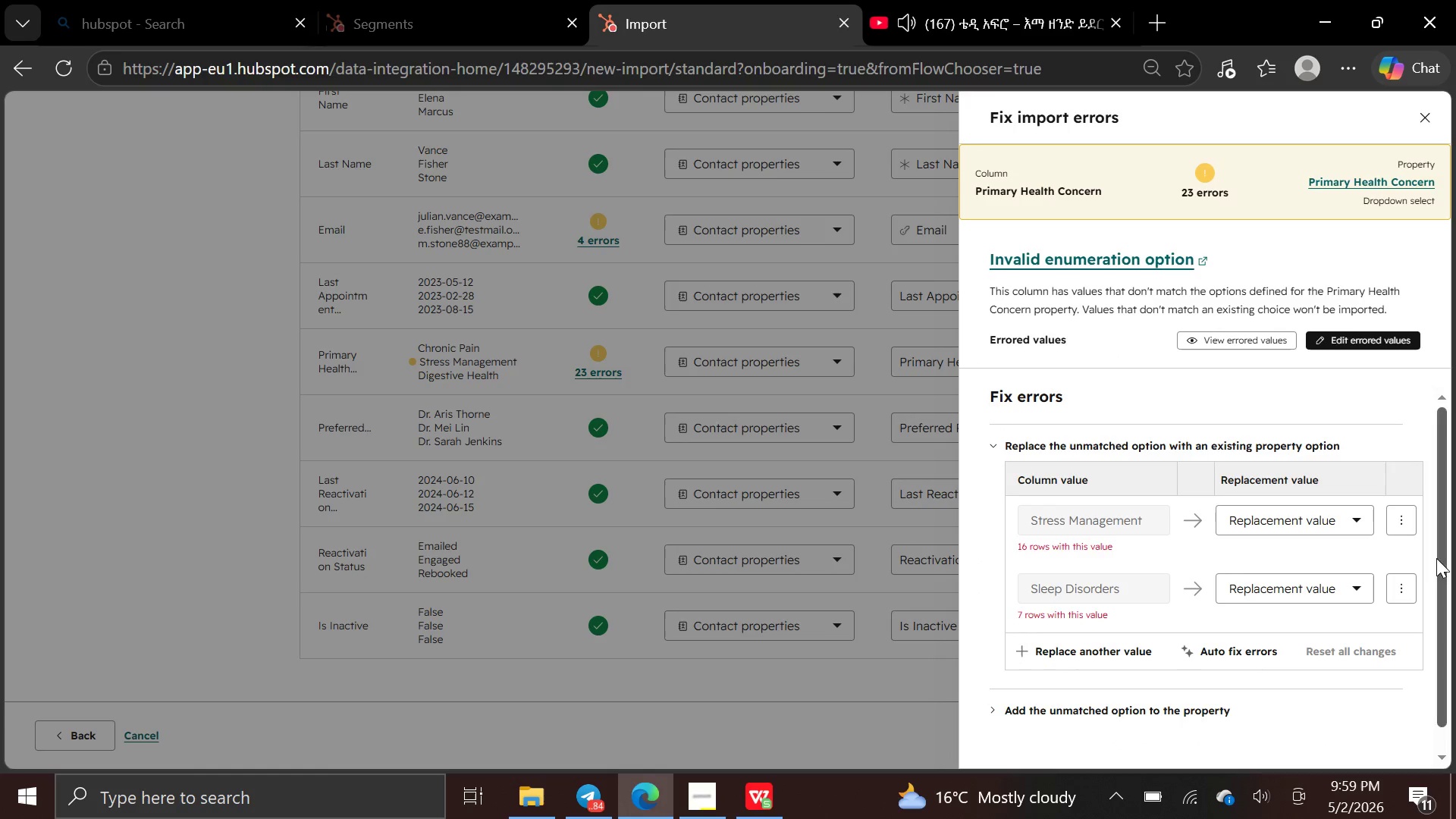 
left_click([1348, 523])
 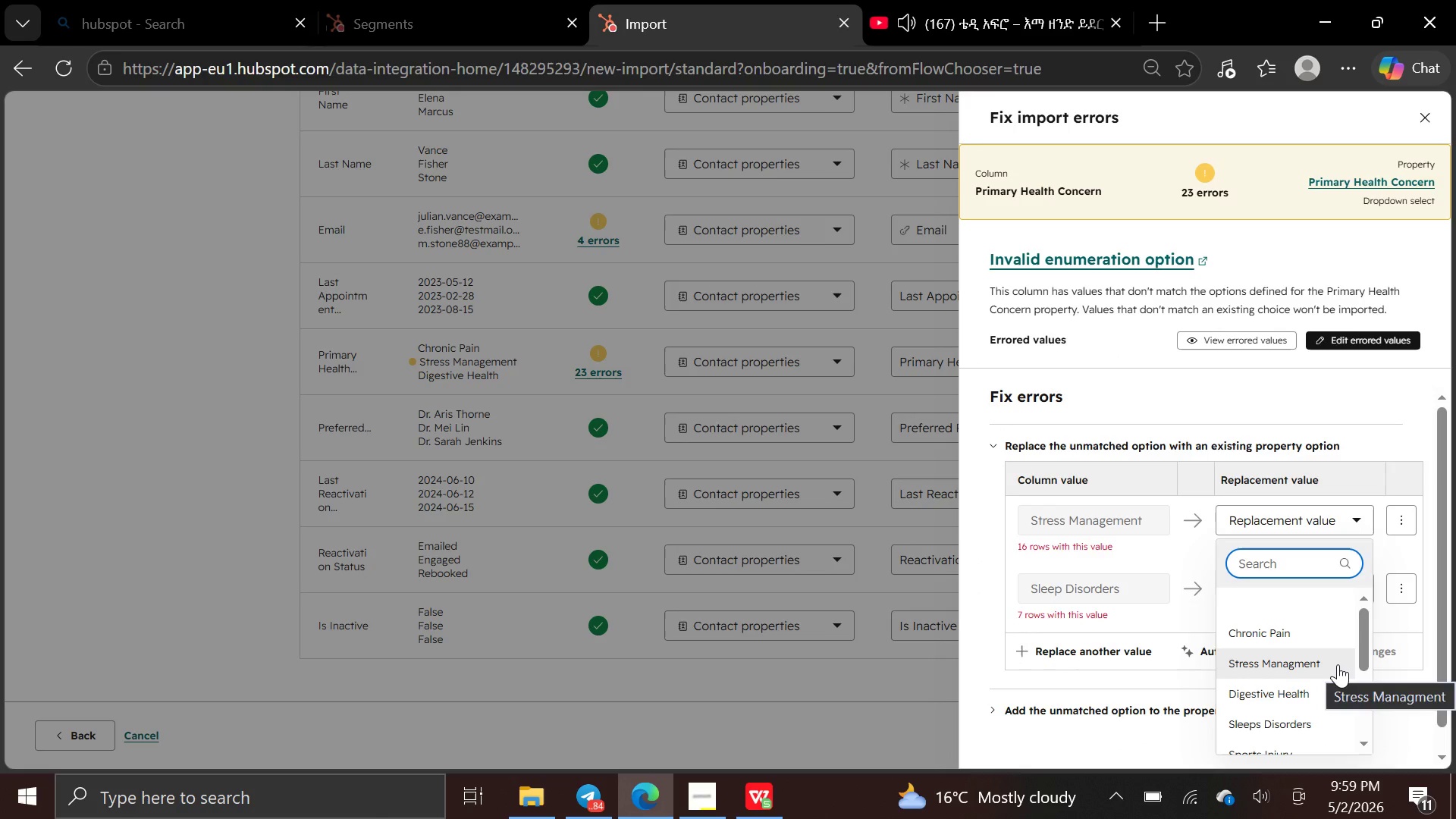 
left_click([1338, 664])
 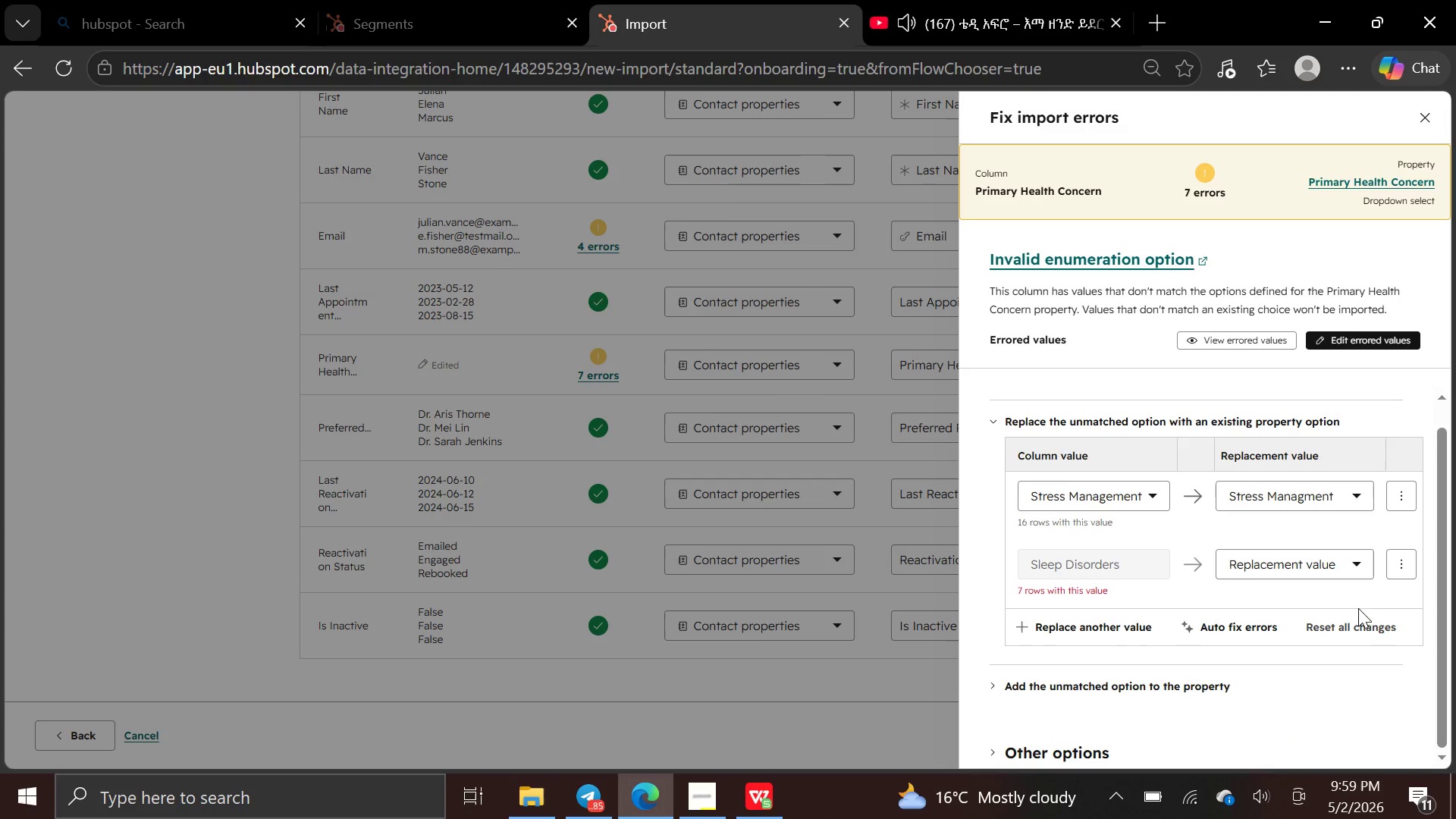 
left_click([1351, 566])
 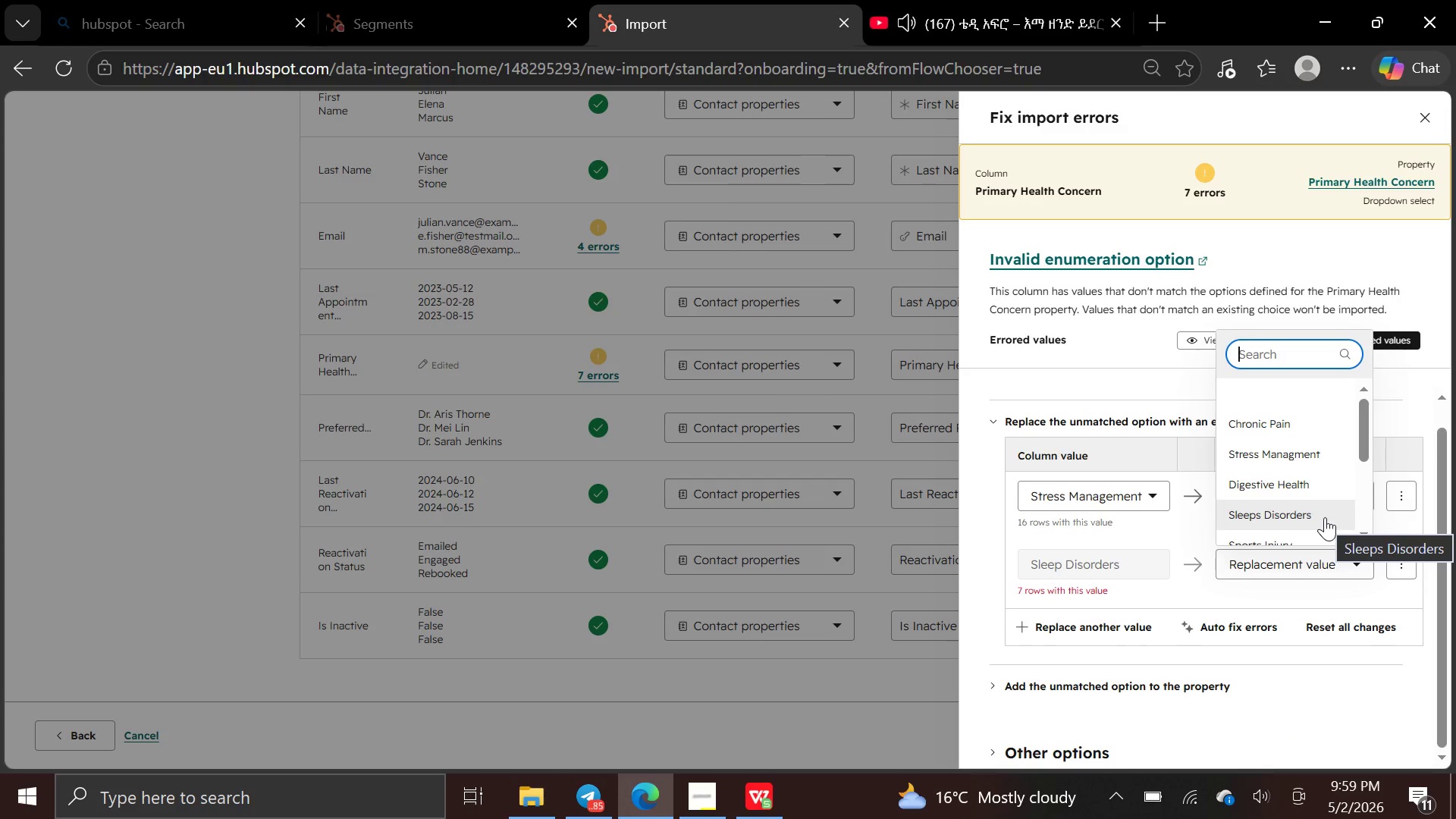 
left_click([1325, 517])
 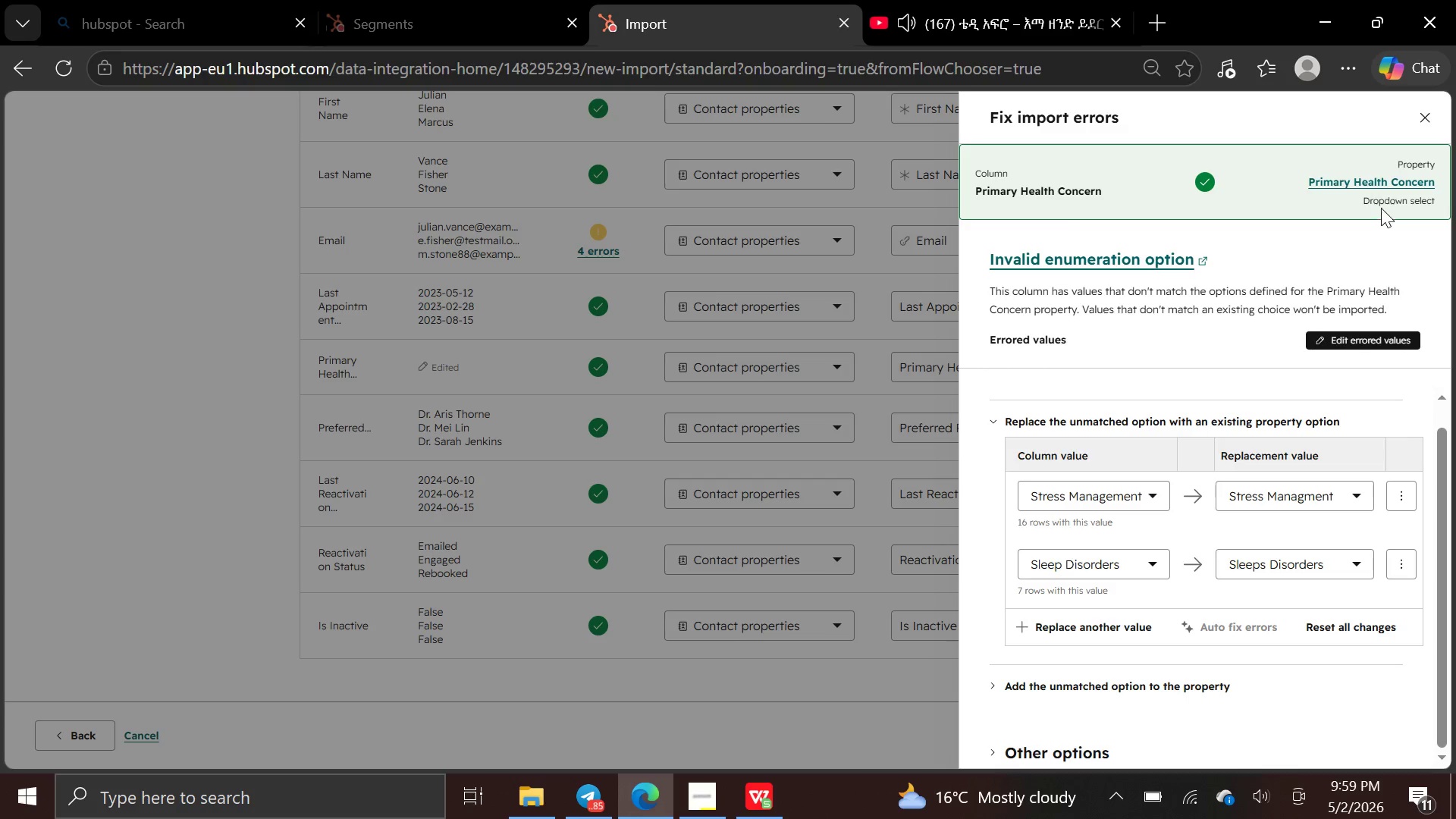 
wait(6.81)
 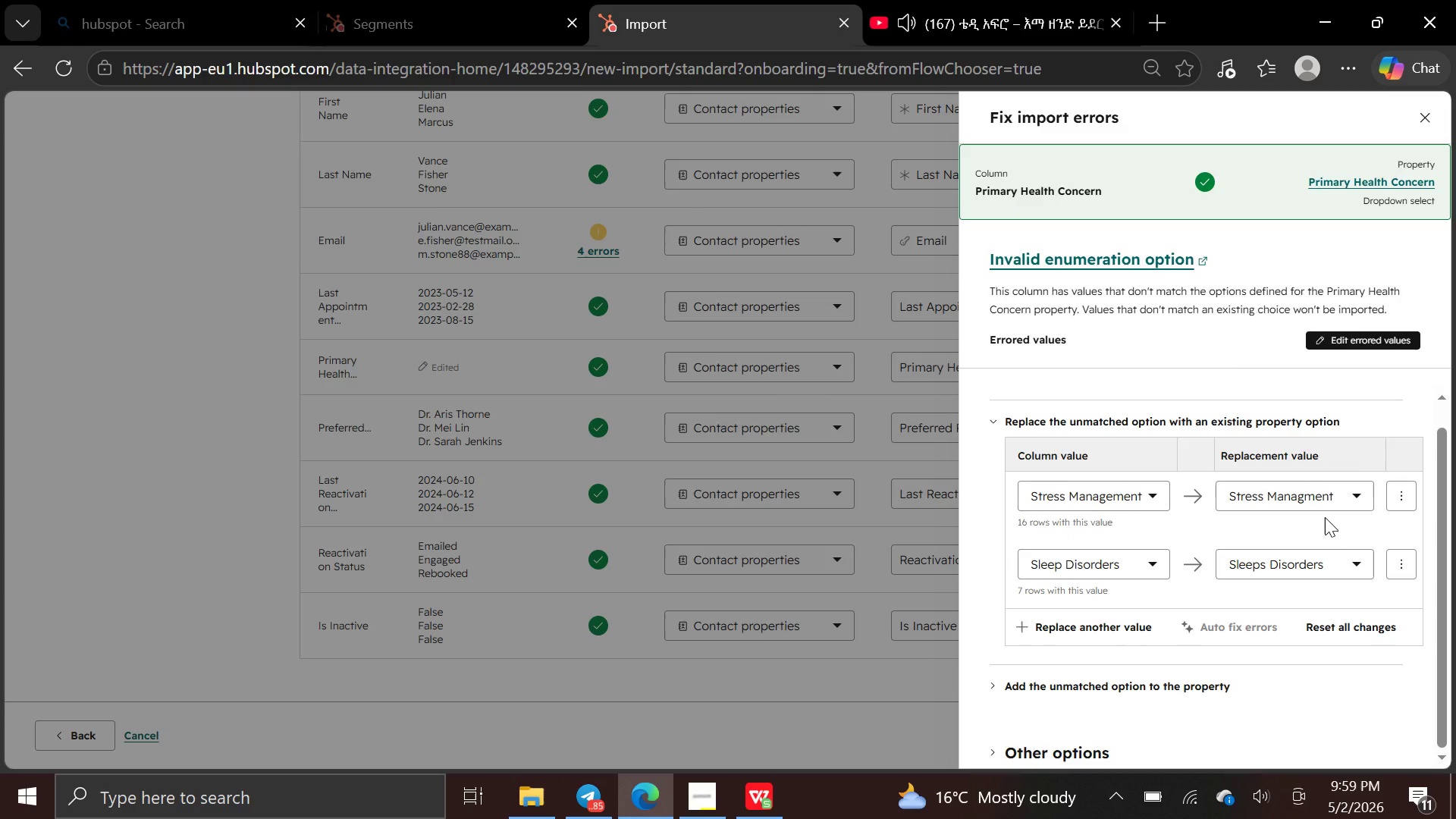 
left_click([1423, 125])
 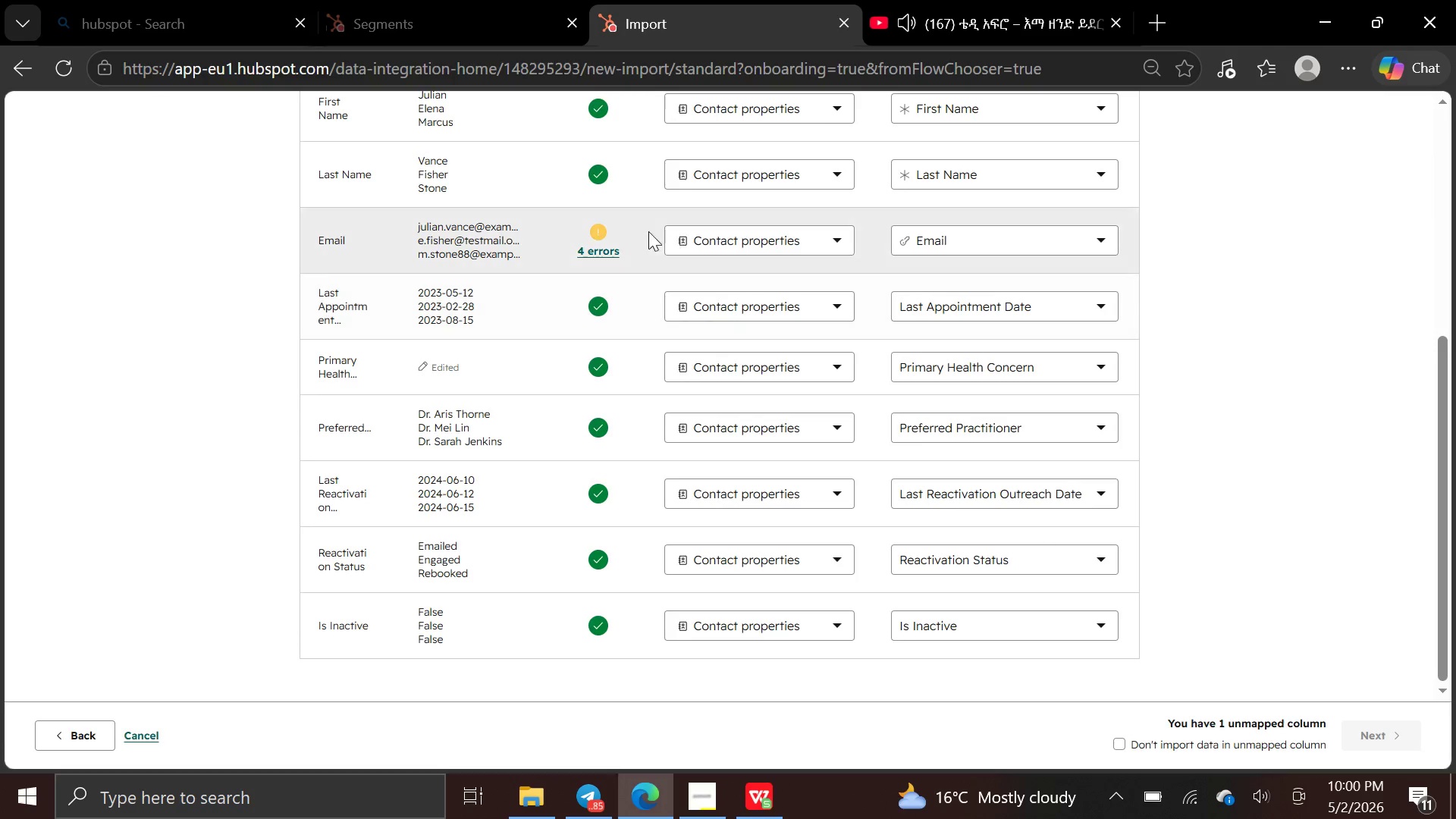 
left_click([605, 237])
 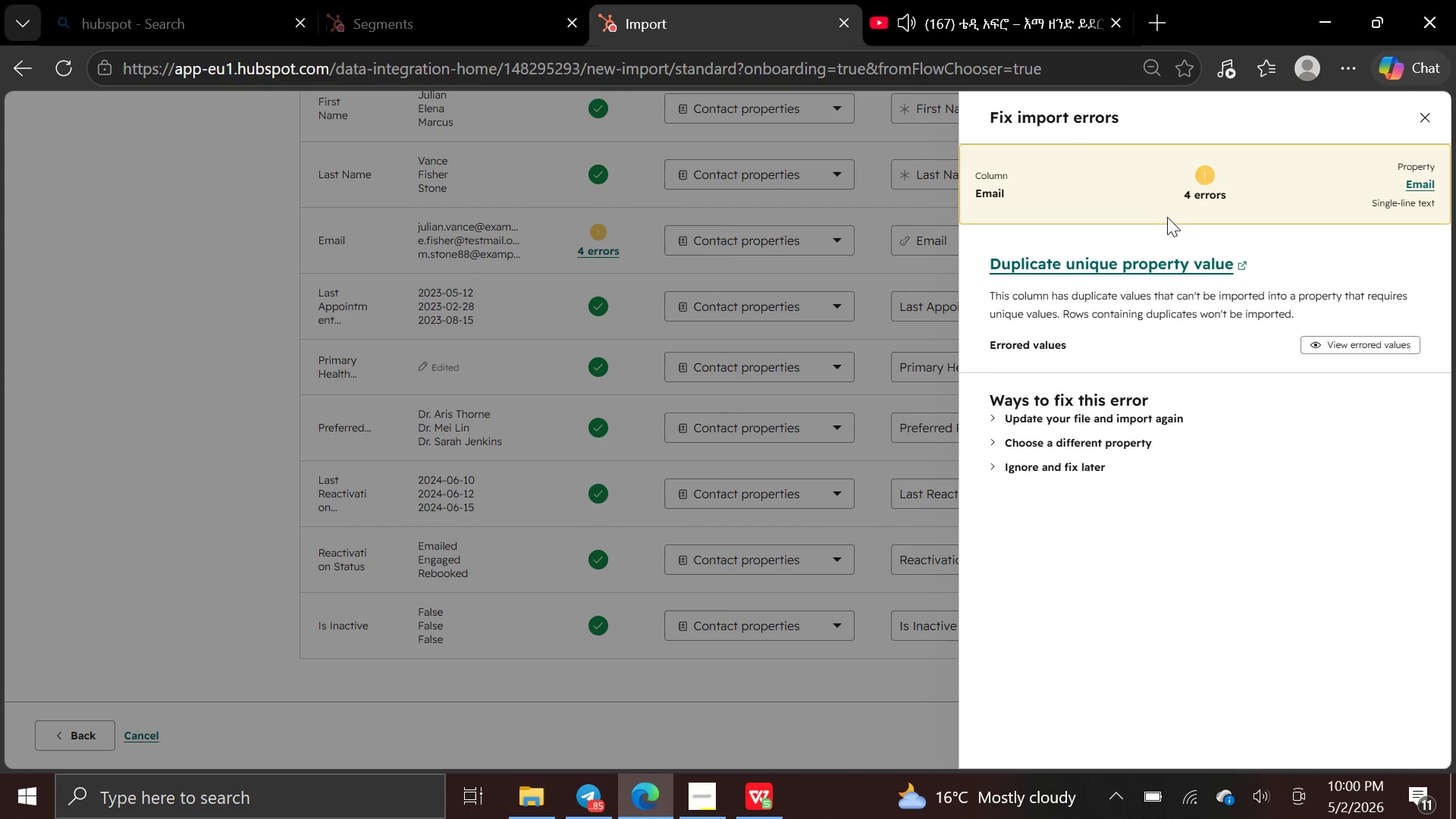 
left_click([1204, 184])
 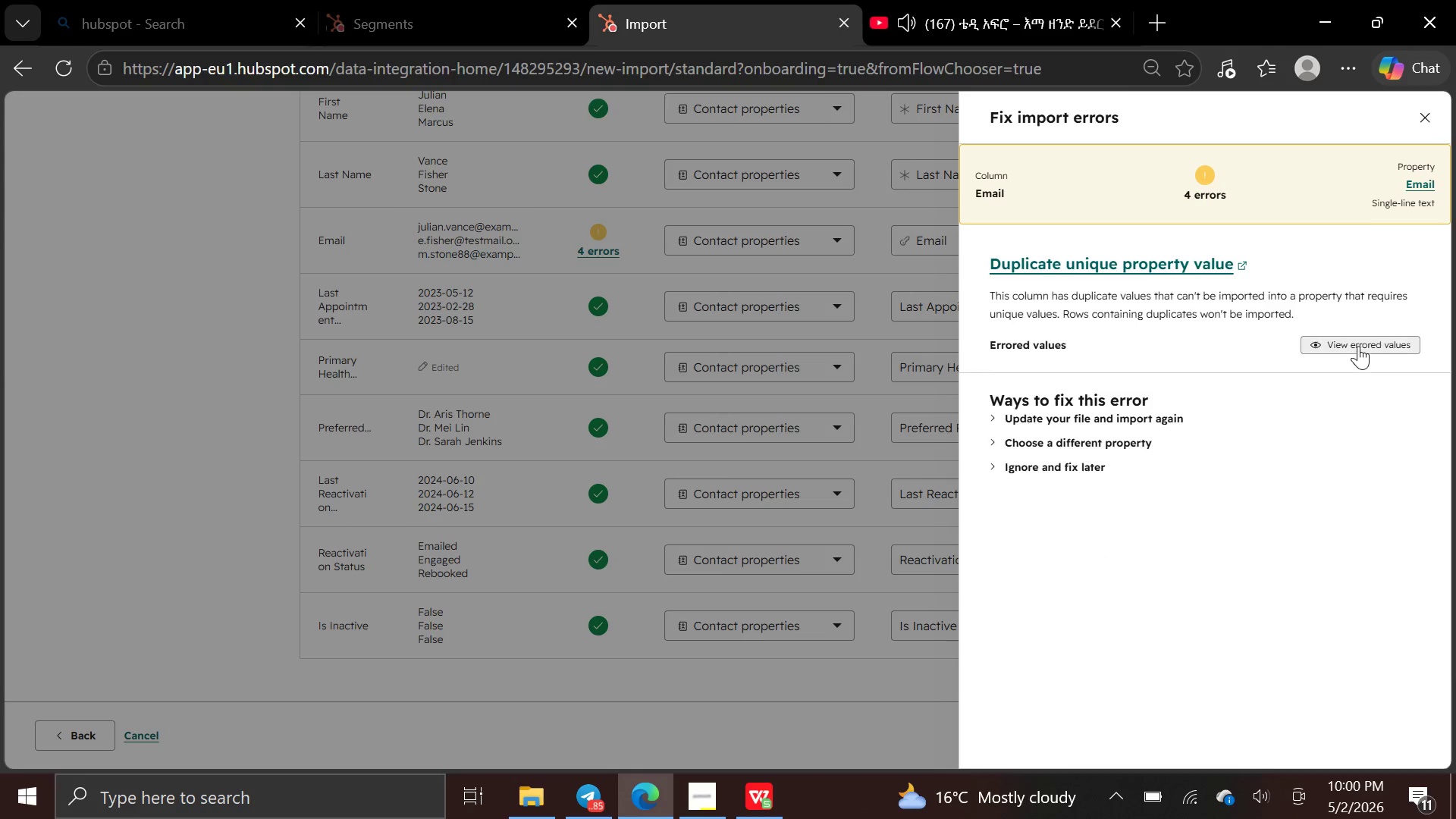 
left_click([1358, 344])
 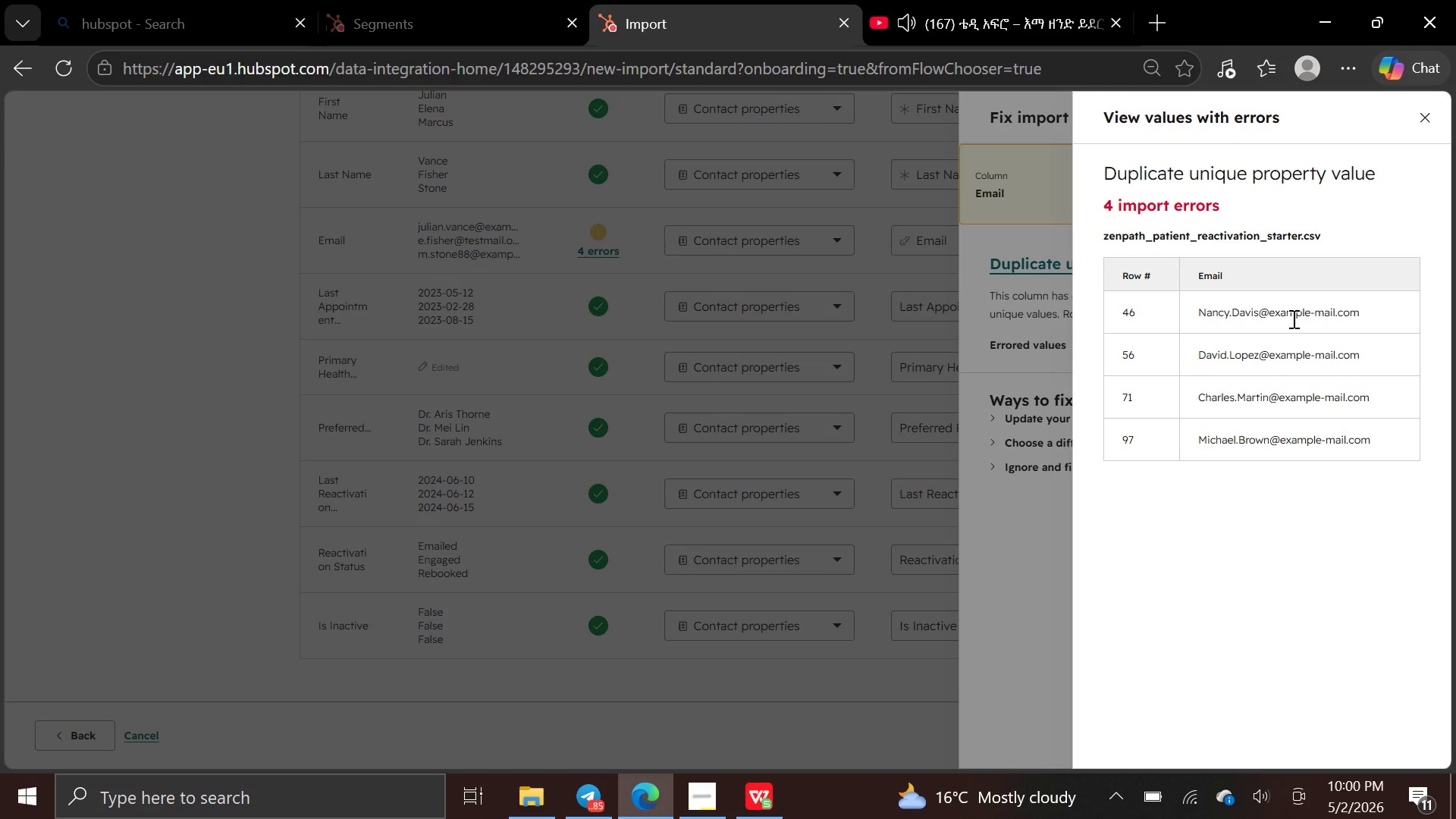 
left_click([1357, 312])
 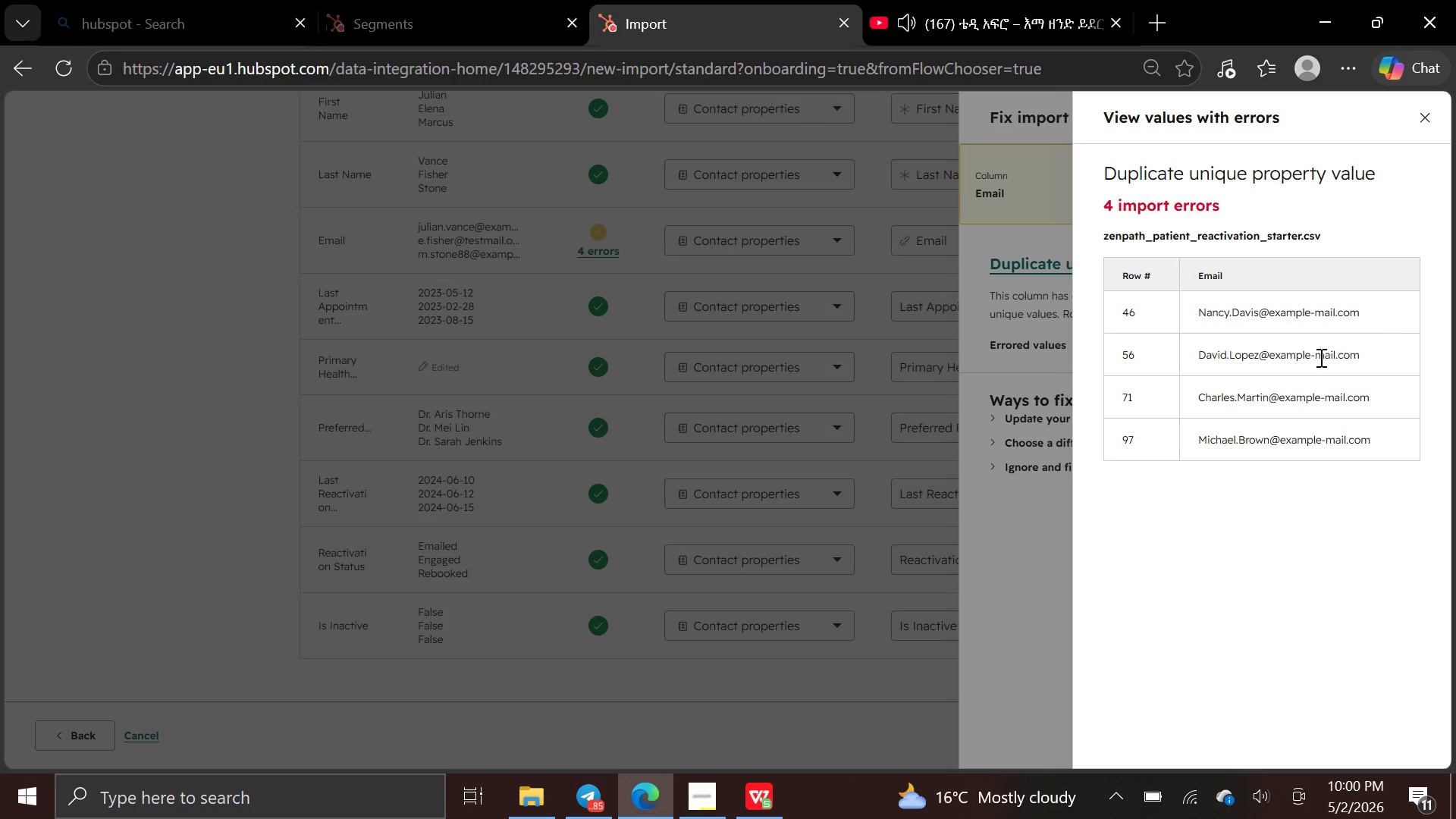 
left_click([1307, 364])
 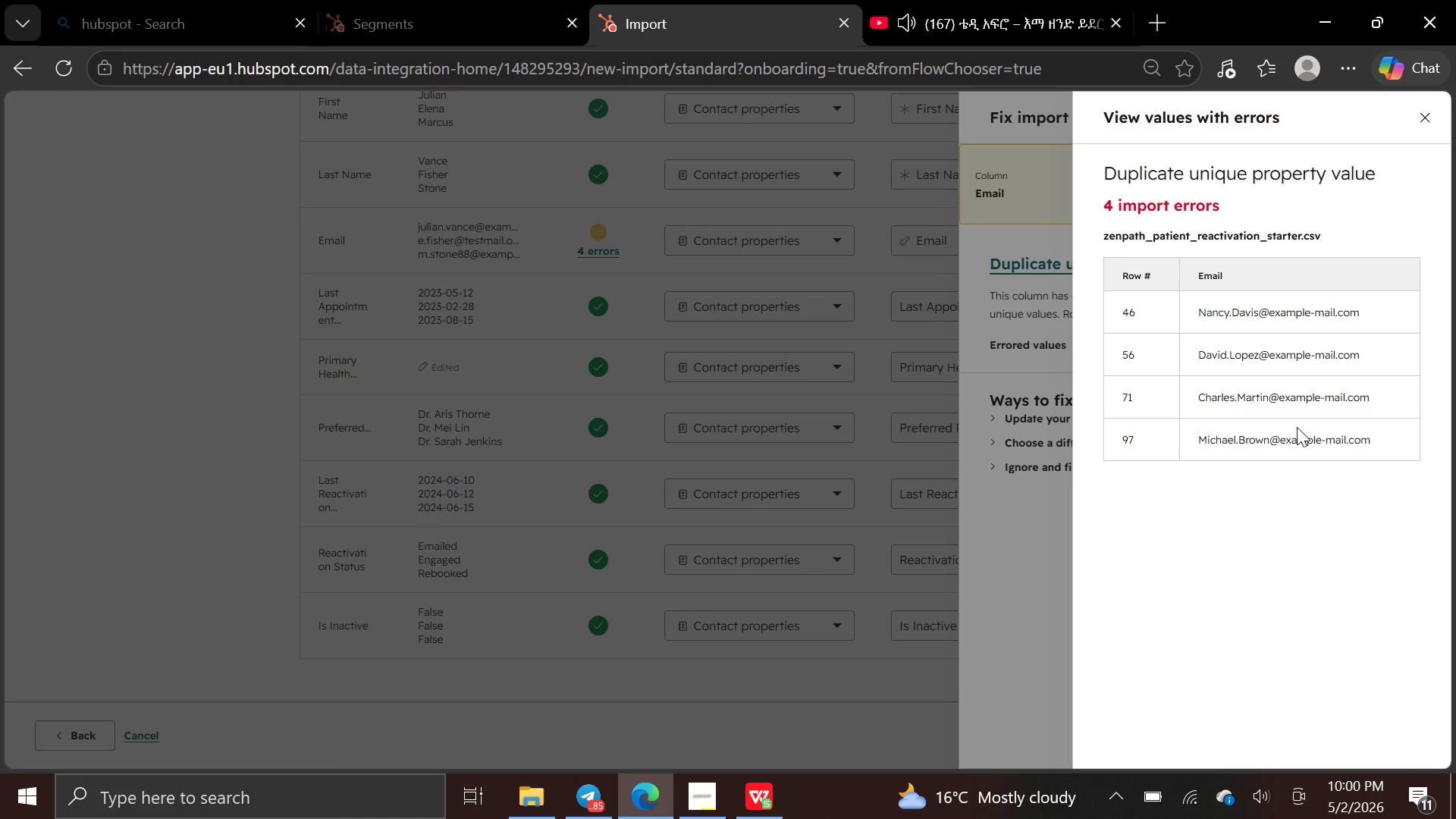 
wait(7.27)
 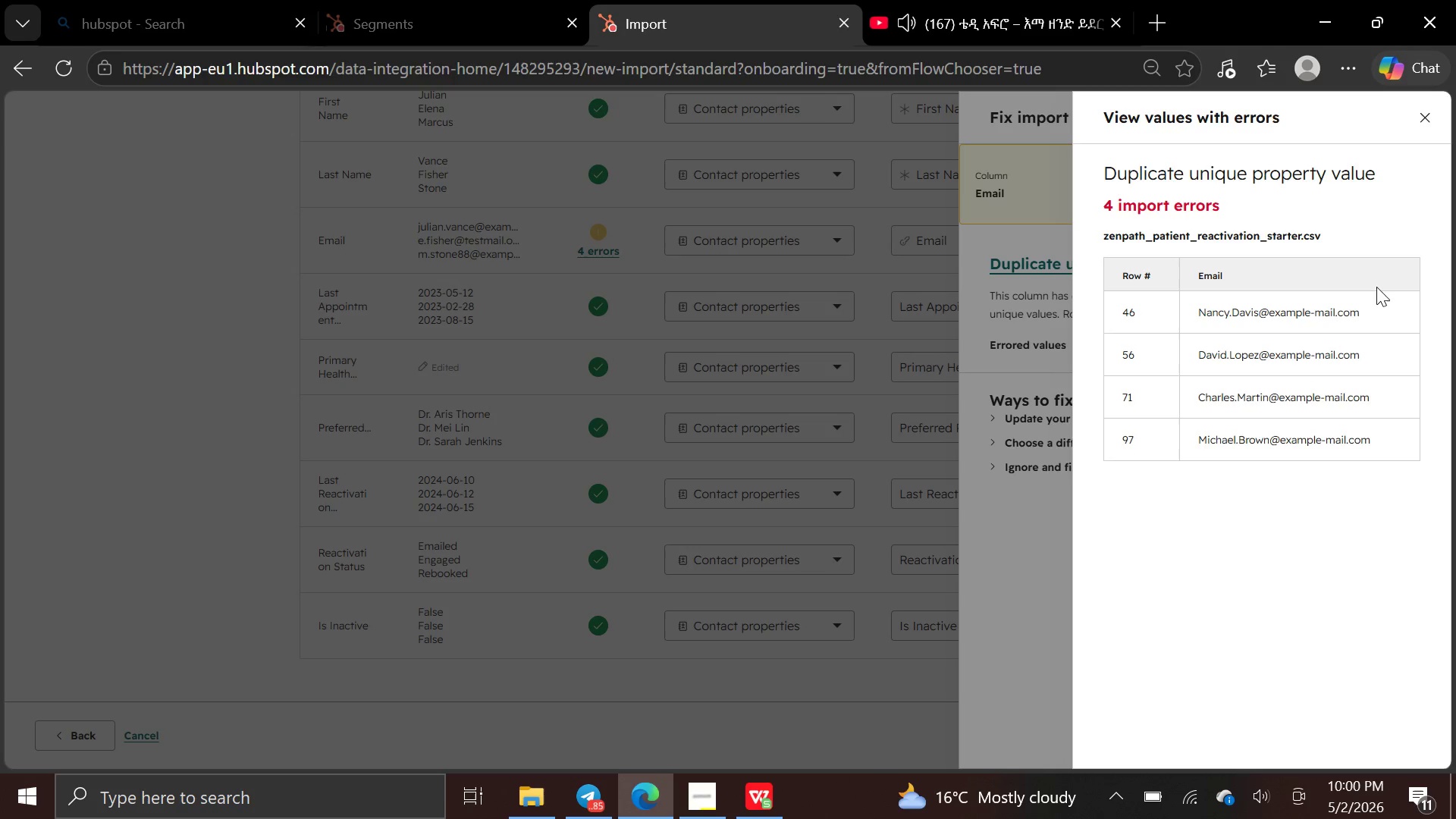 
left_click([1053, 376])
 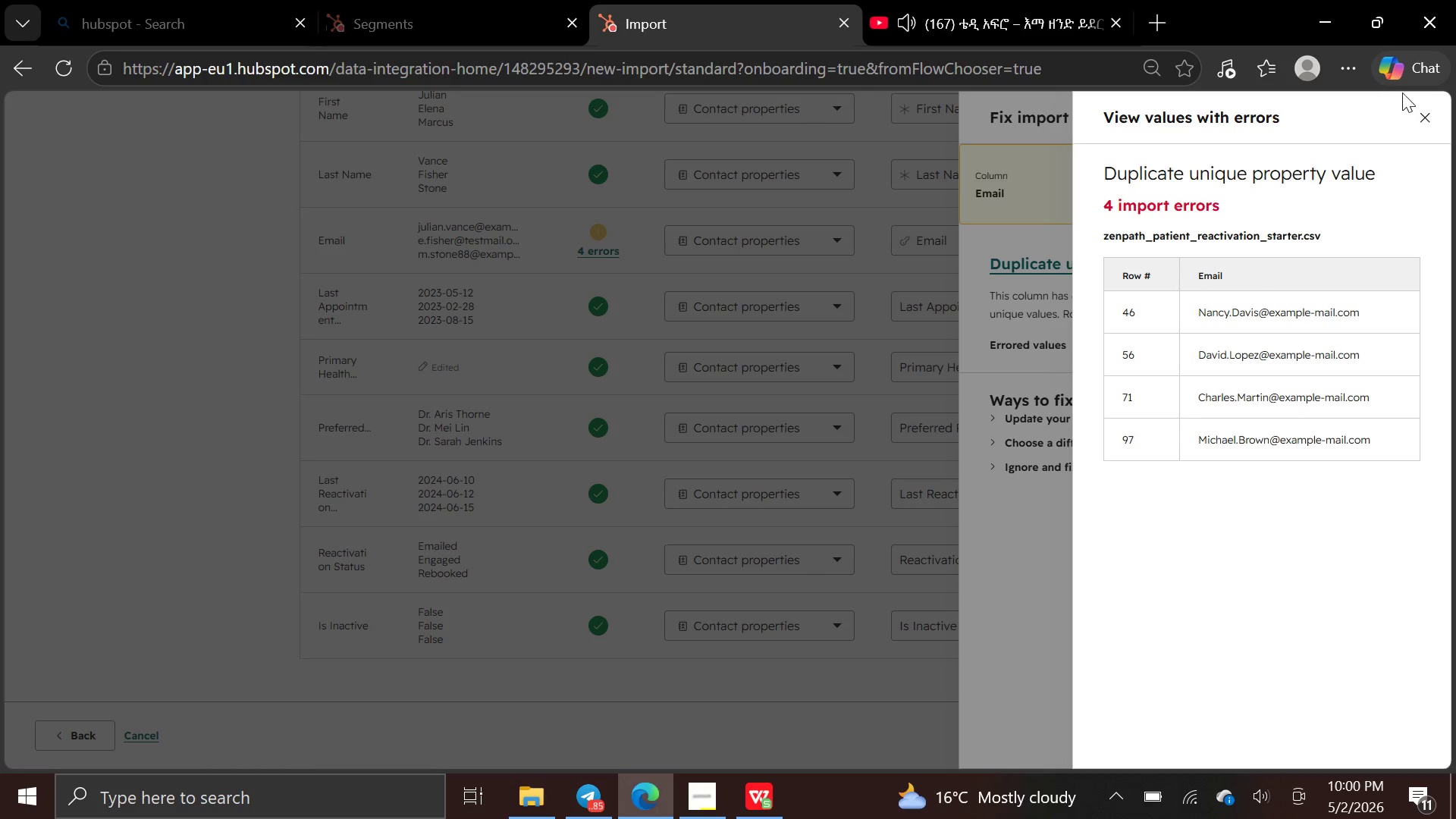 
left_click([1432, 123])
 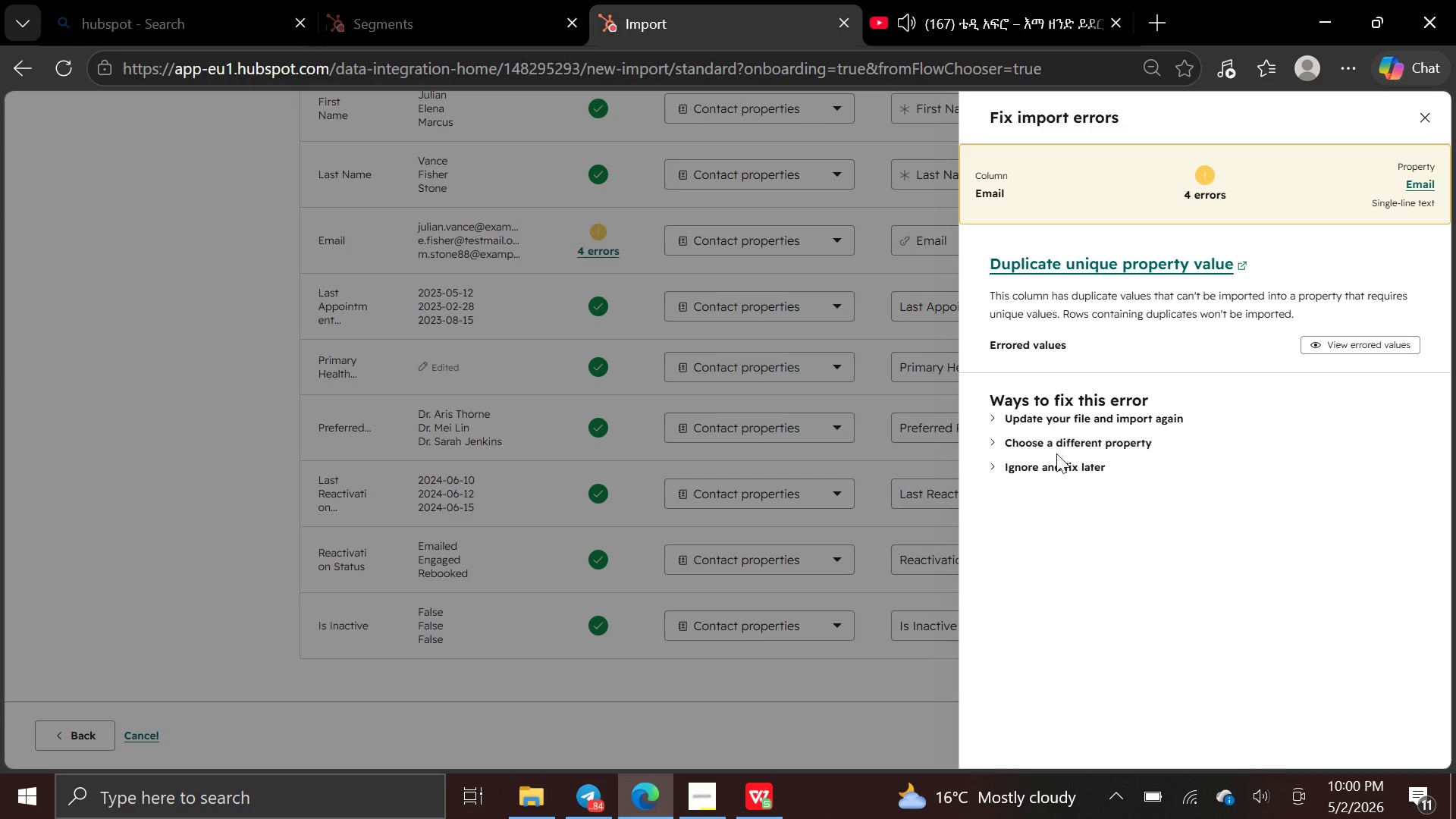 
wait(17.08)
 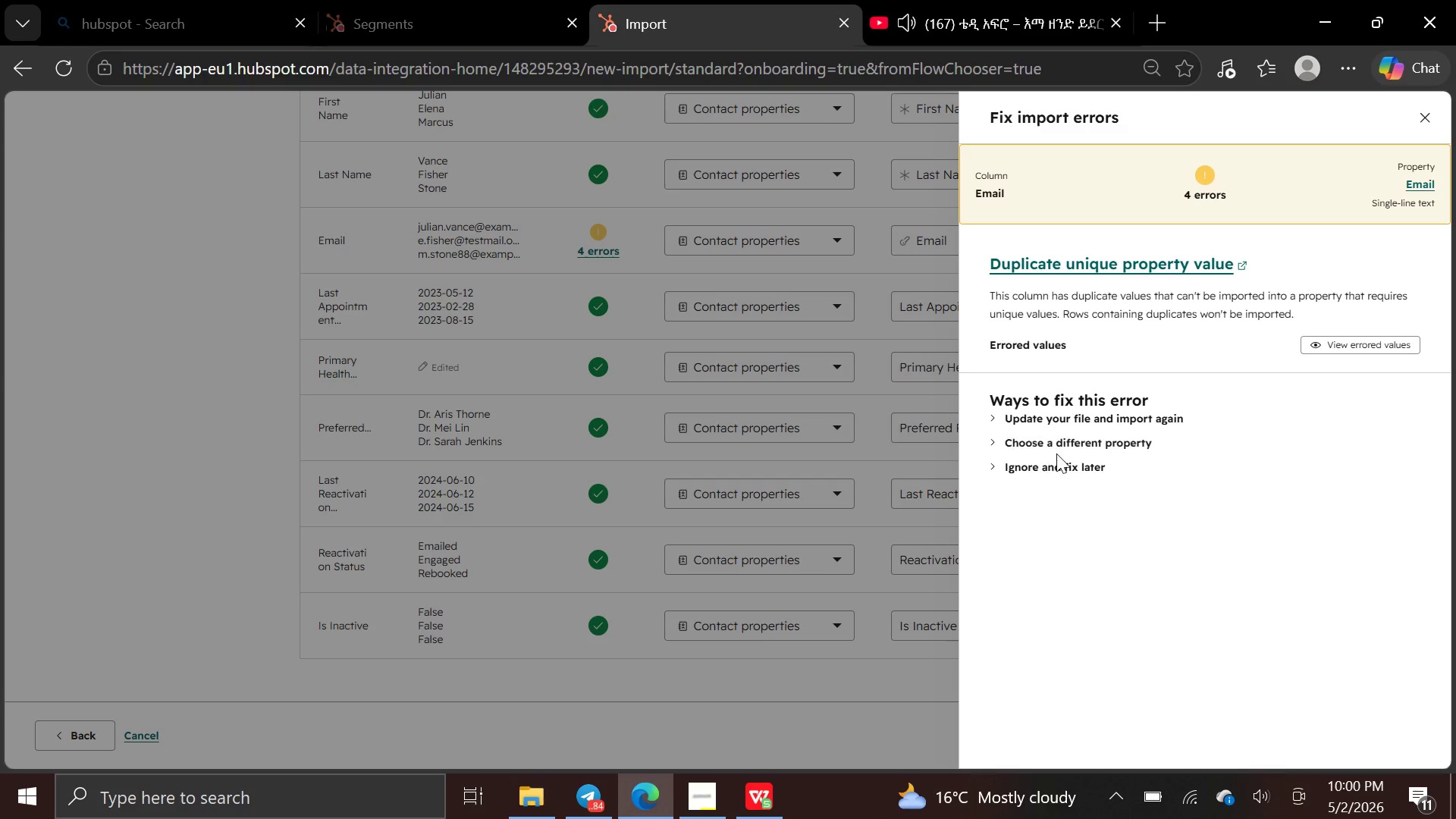 
left_click([996, 193])
 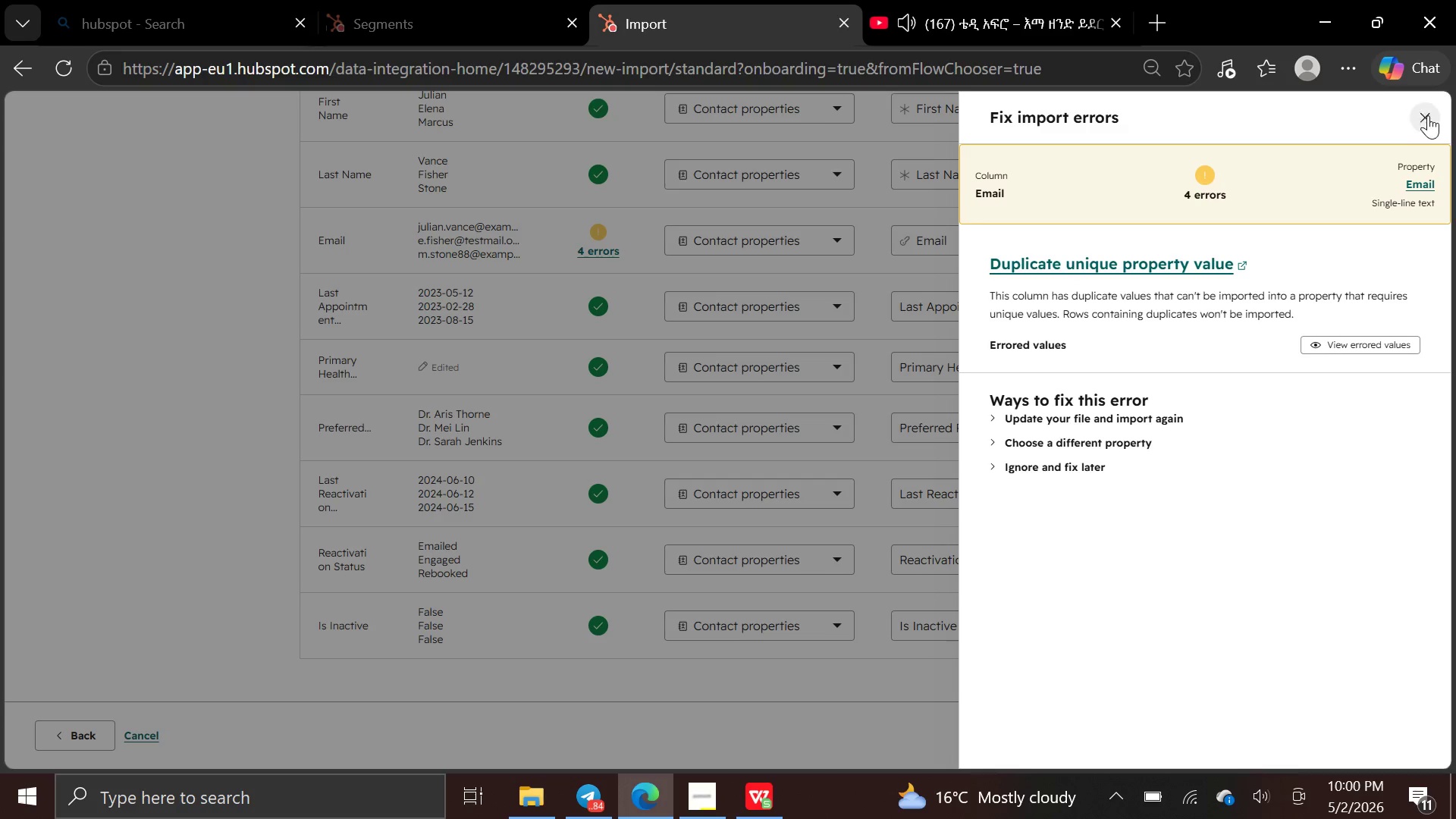 
left_click([1428, 115])
 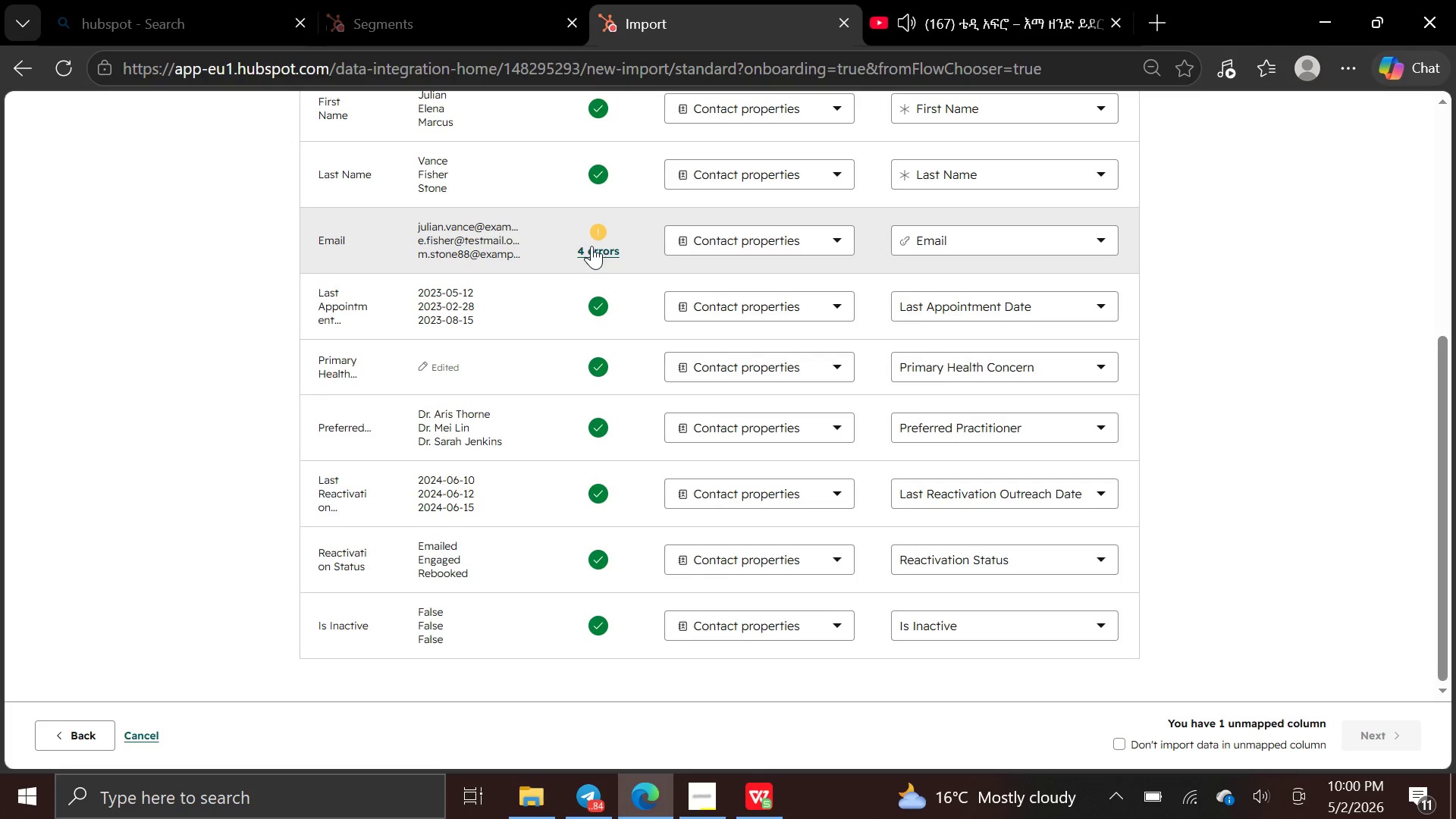 
left_click([589, 243])
 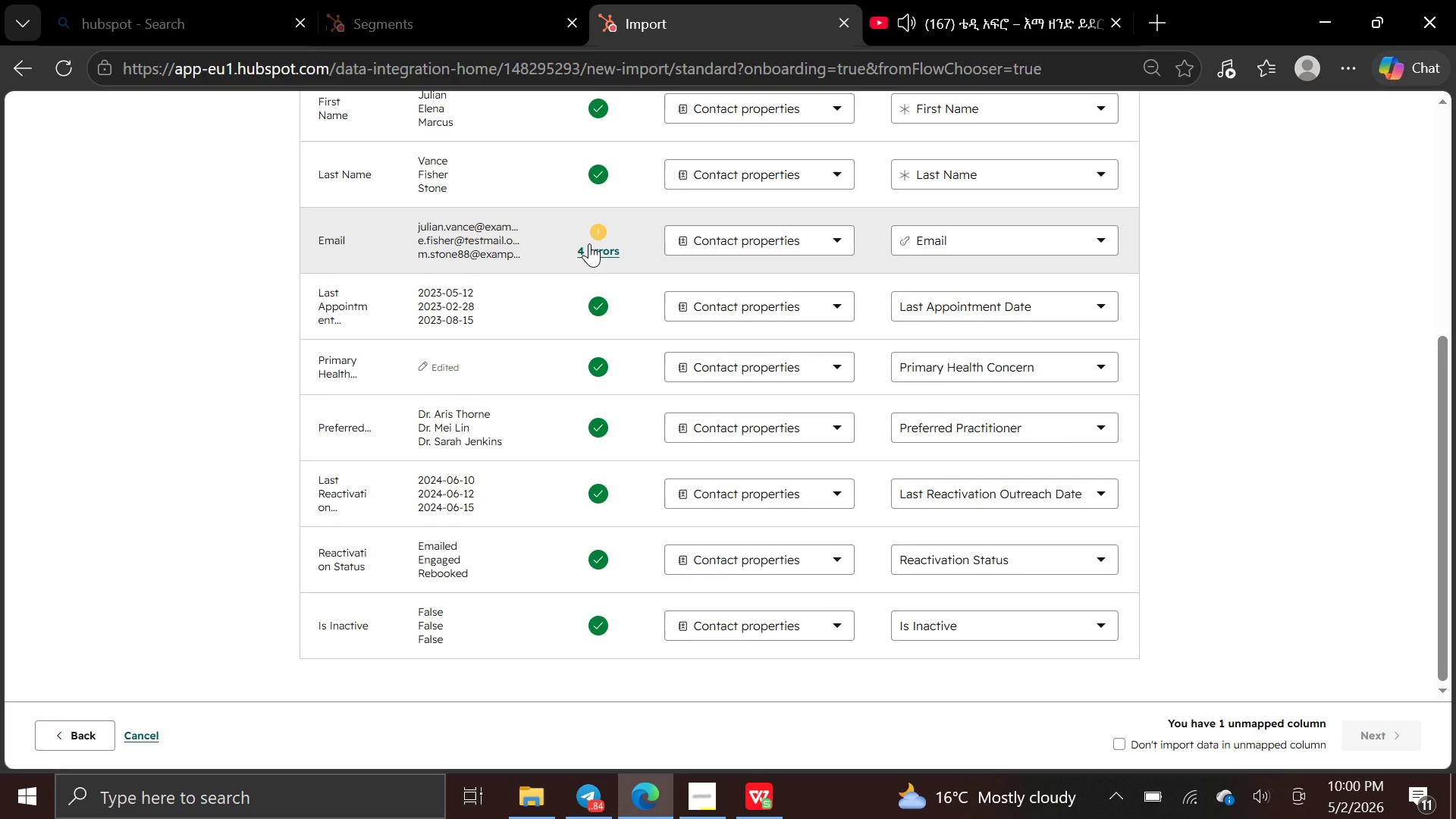 
left_click([589, 243])
 